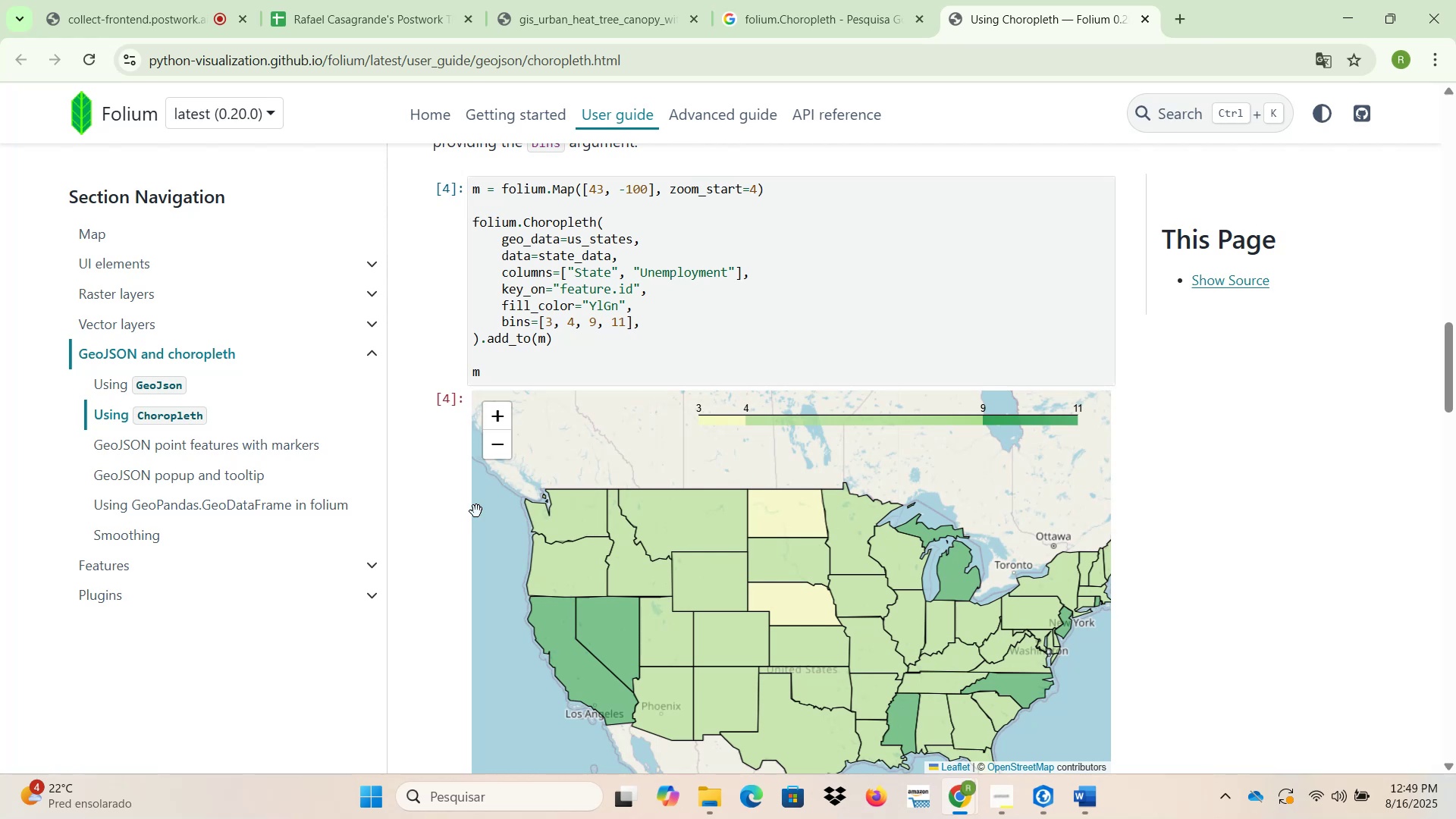 
left_click_drag(start_coordinate=[617, 287], to_coordinate=[632, 287])
 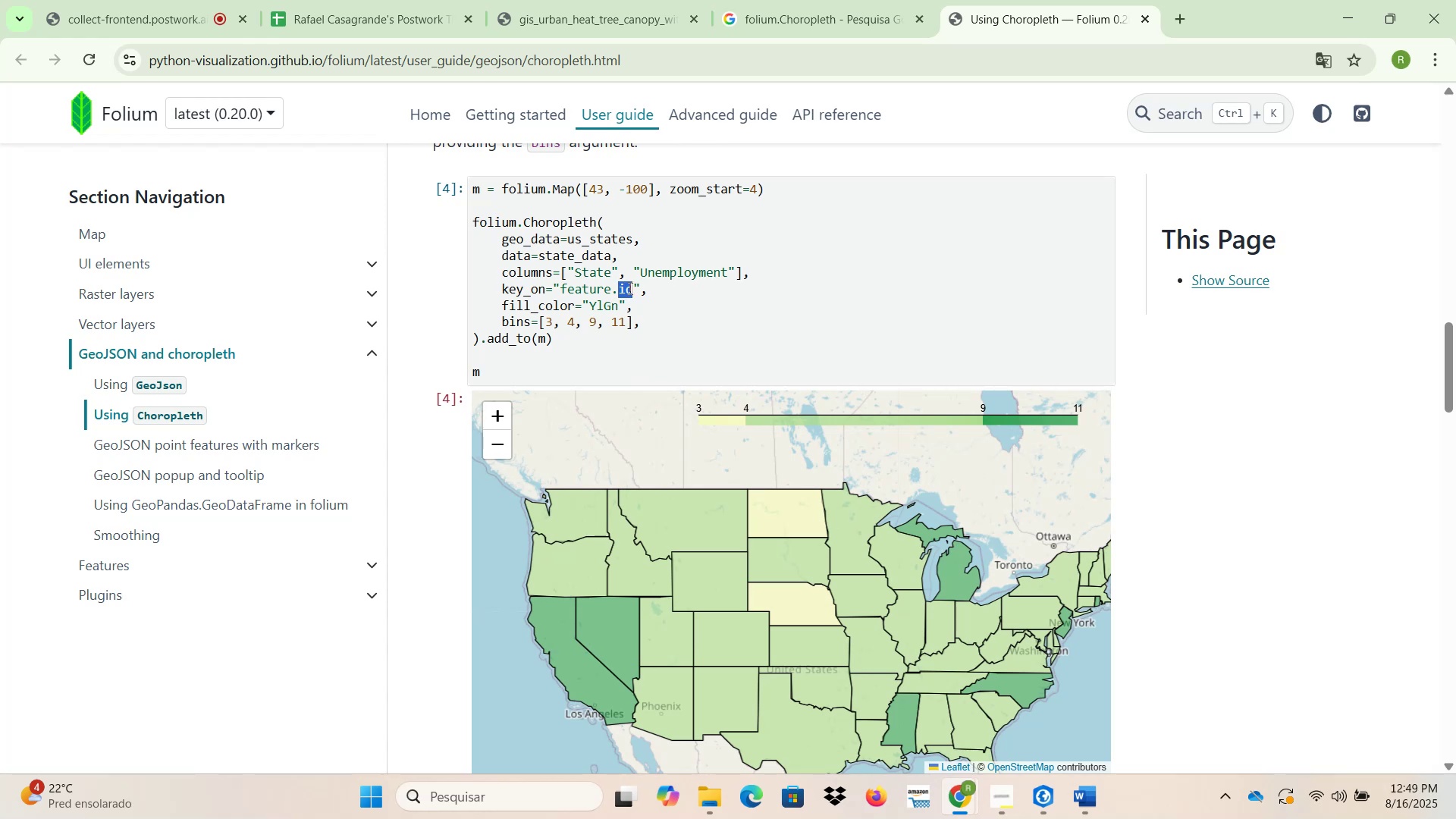 
scroll: coordinate [577, 309], scroll_direction: up, amount: 1.0
 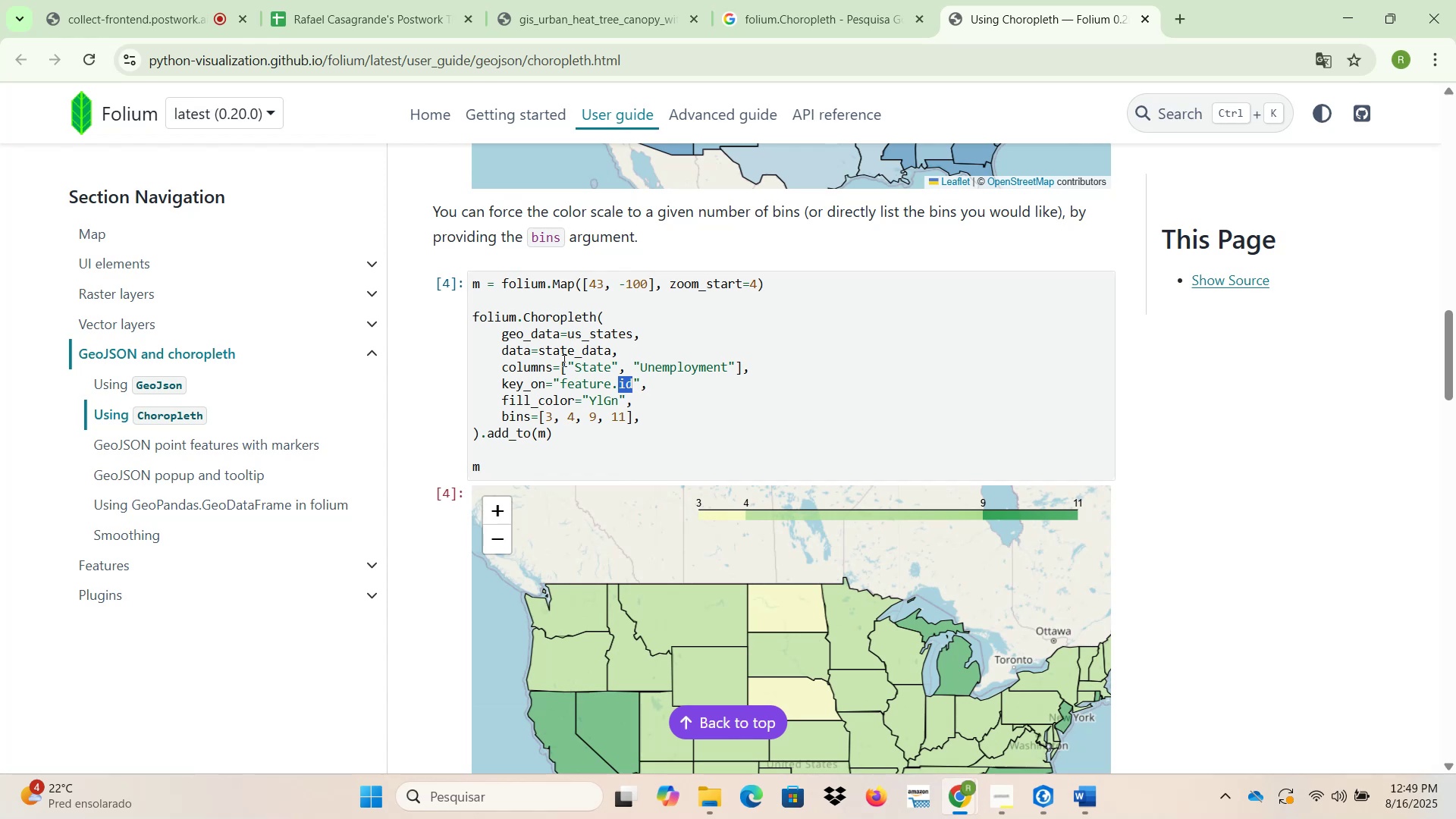 
wait(11.87)
 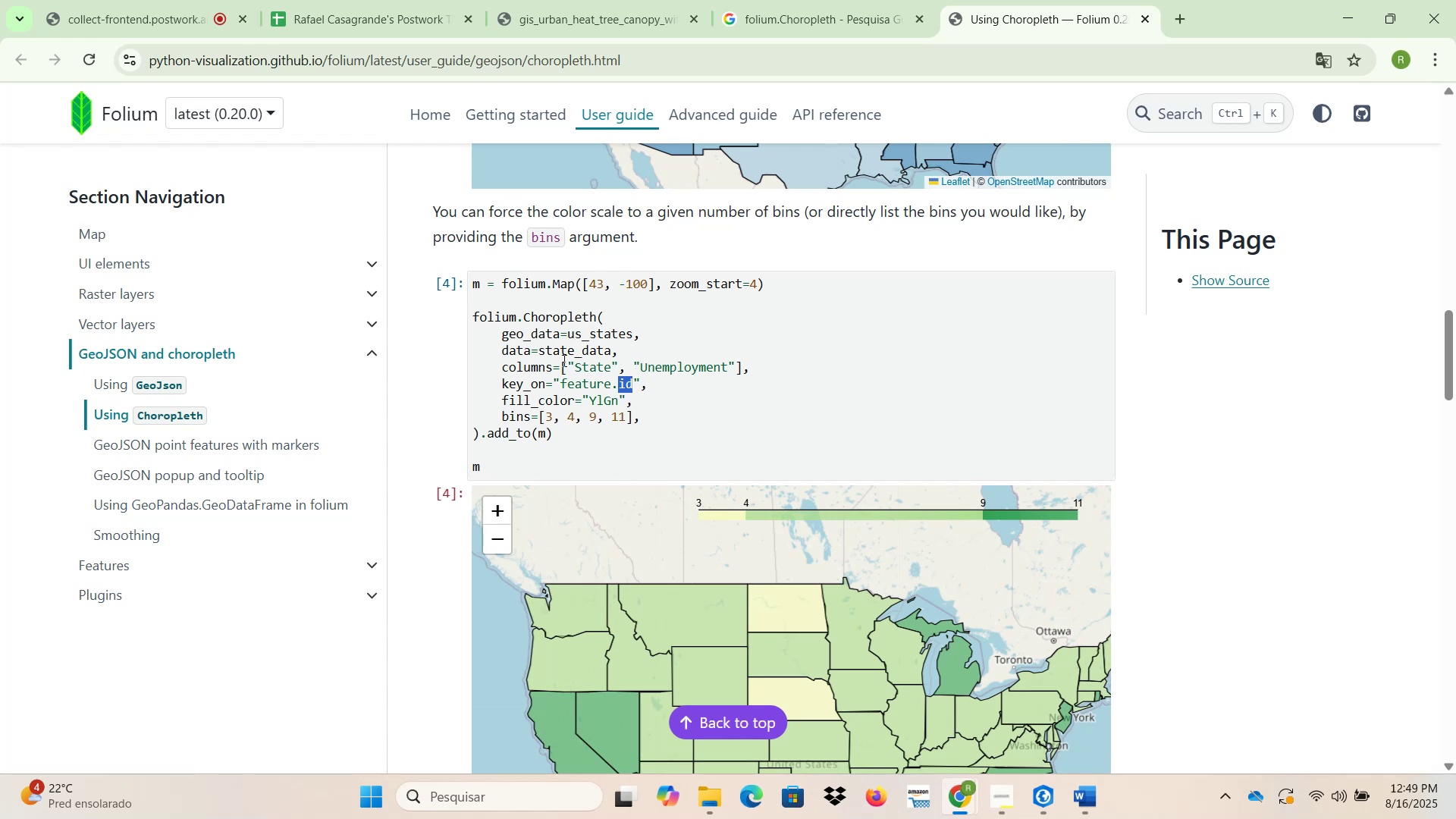 
scroll: coordinate [580, 511], scroll_direction: down, amount: 6.0
 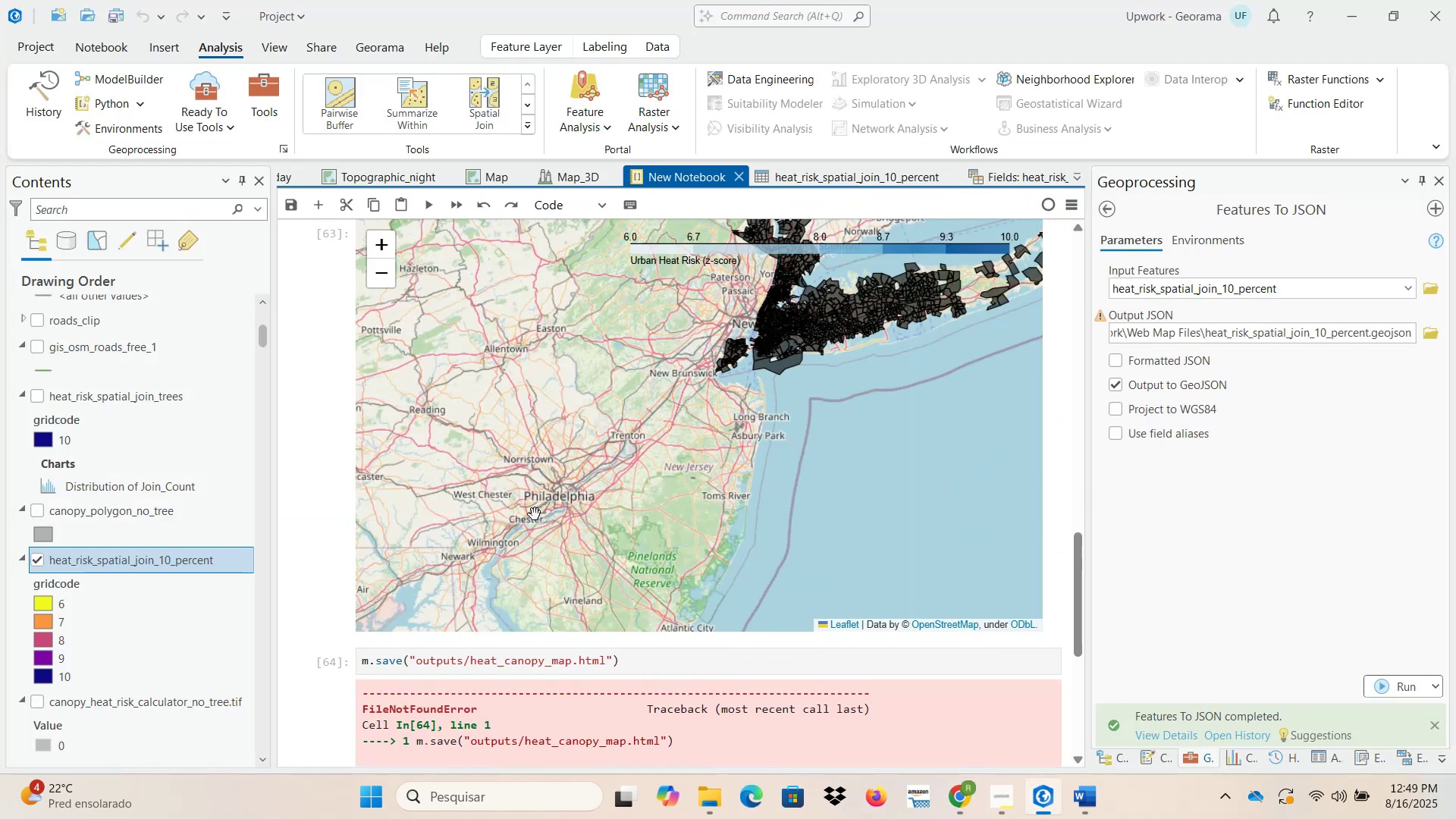 
scroll: coordinate [351, 543], scroll_direction: up, amount: 3.0
 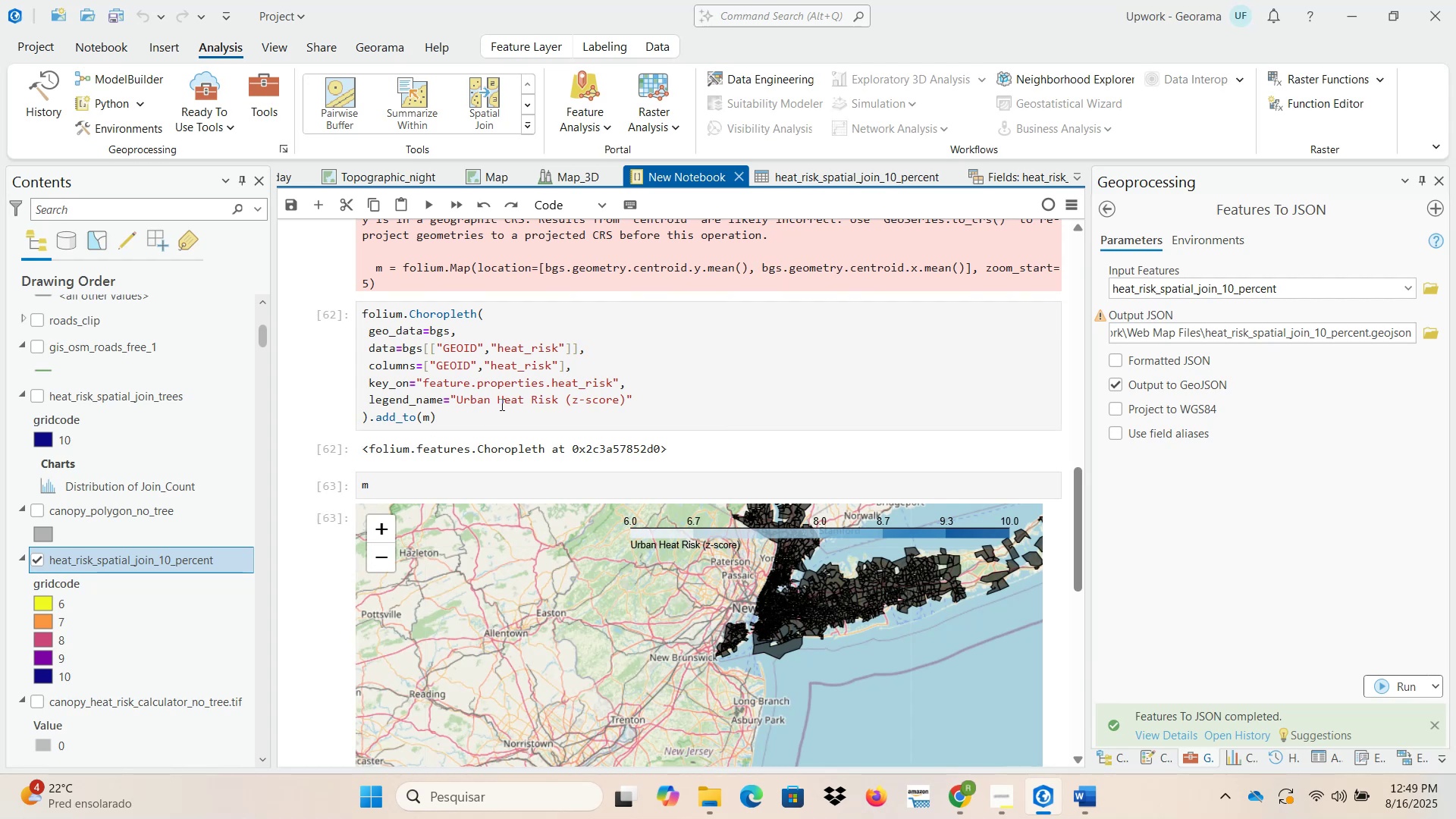 
double_click([513, 385])
 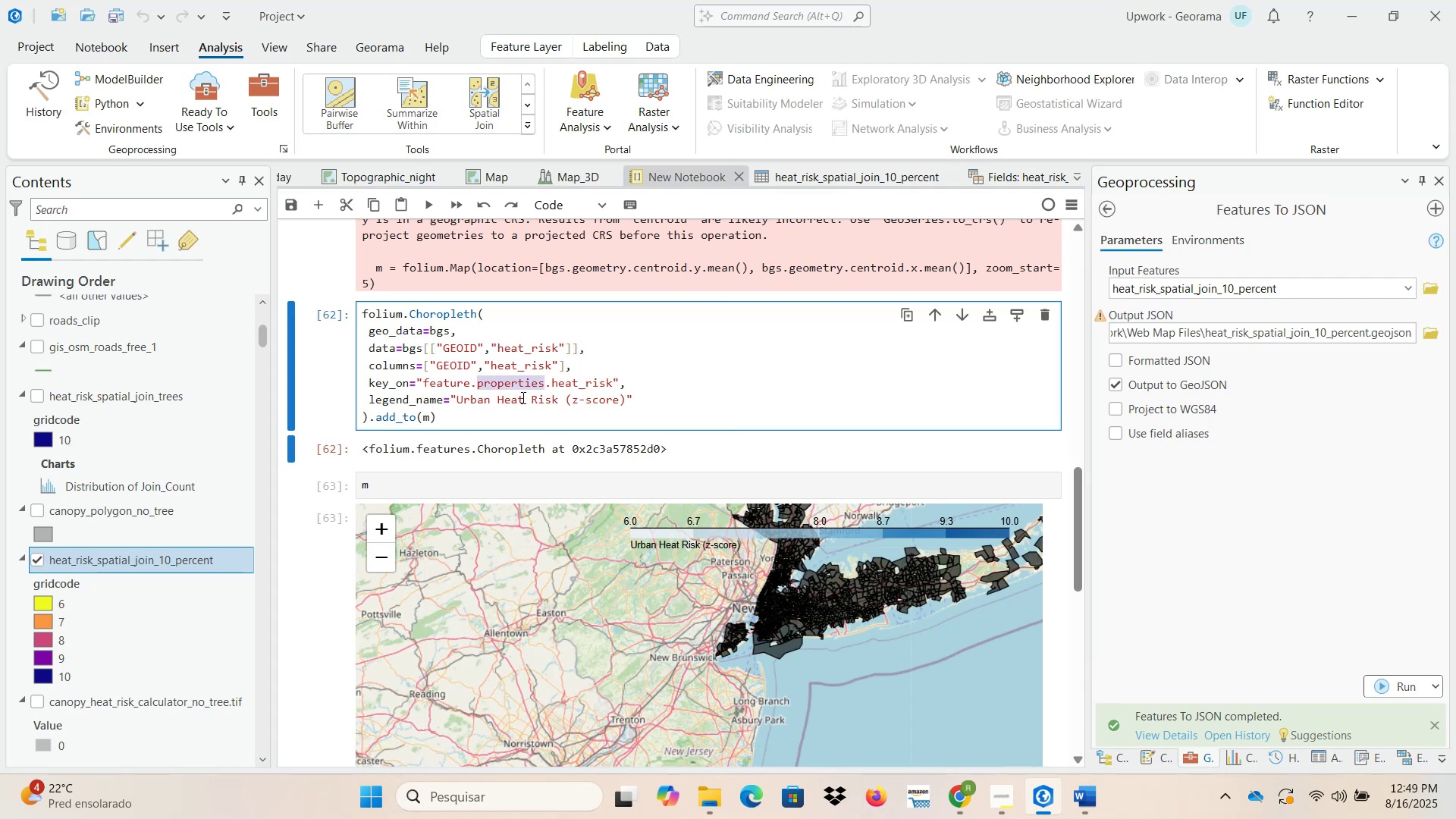 
key(Backspace)
 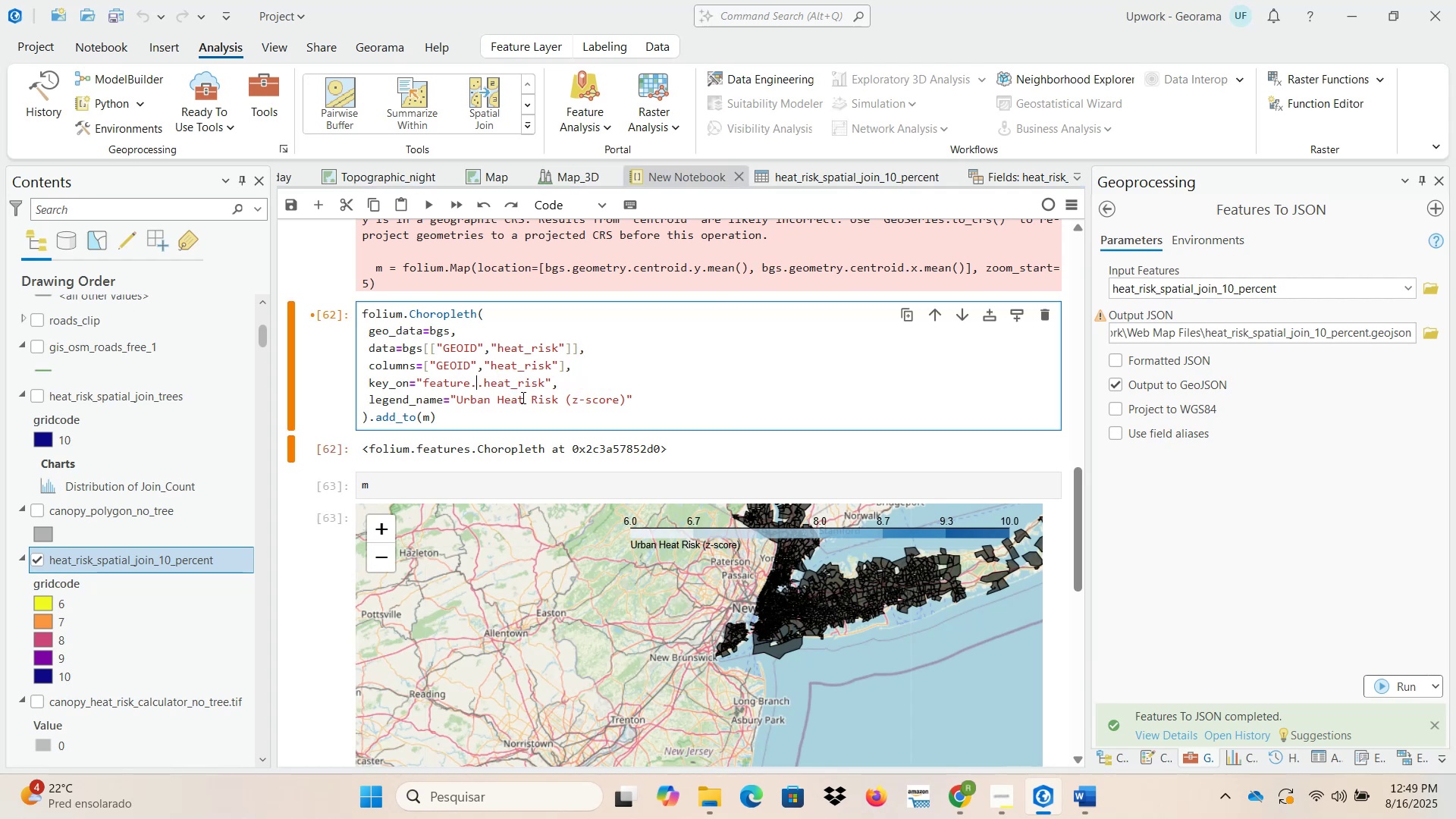 
key(Backspace)
 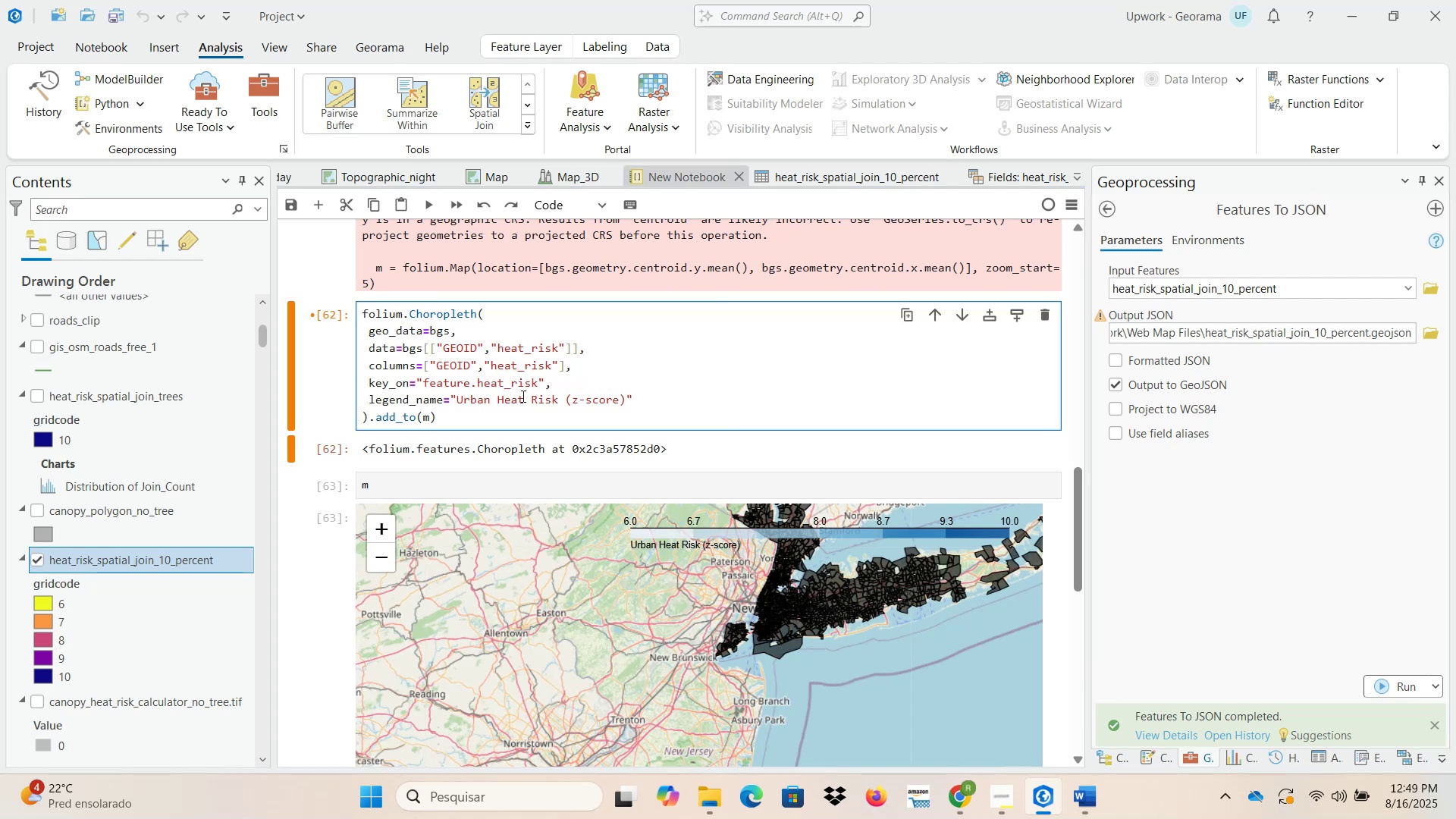 
left_click([524, 341])
 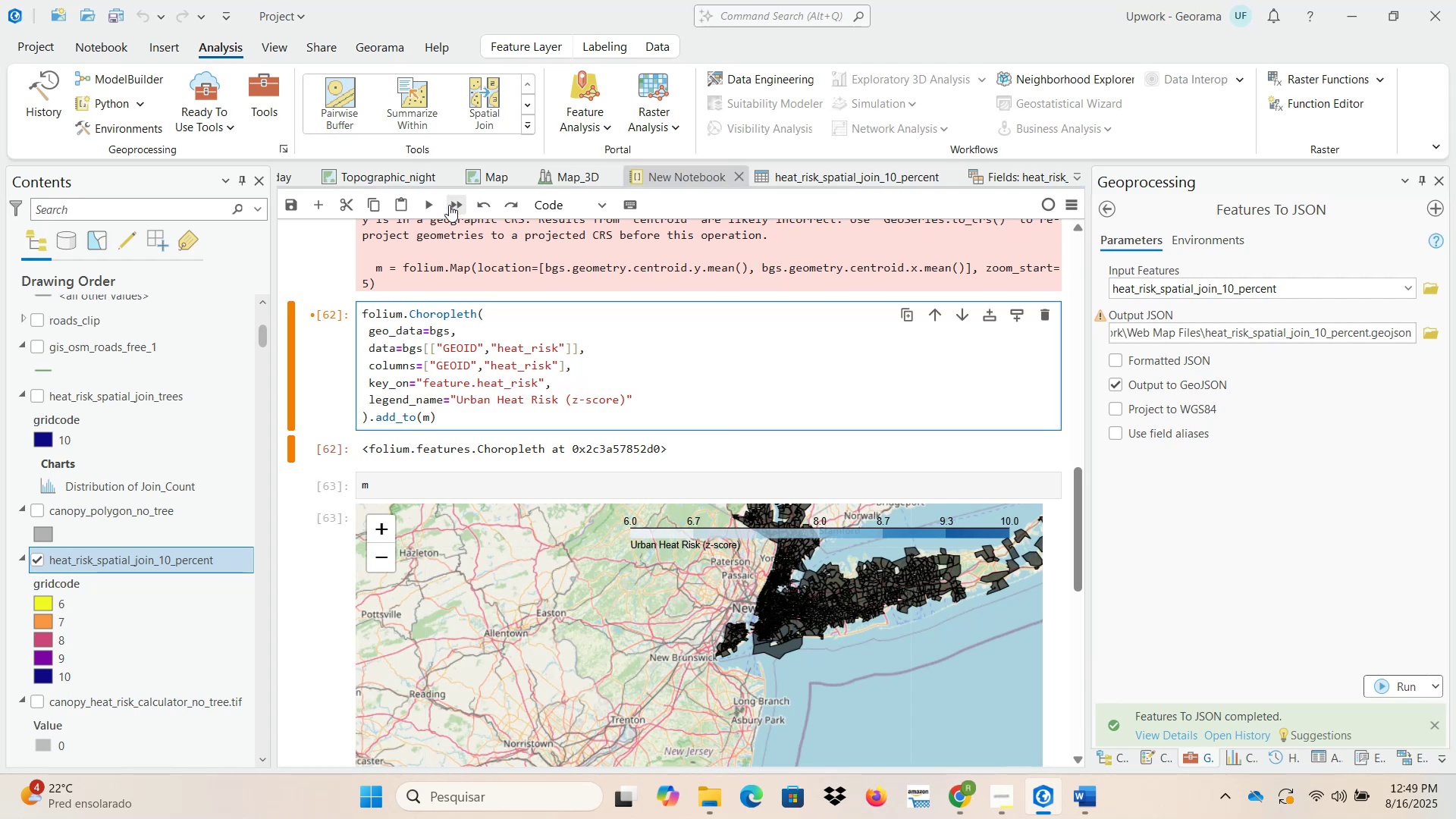 
left_click([431, 203])
 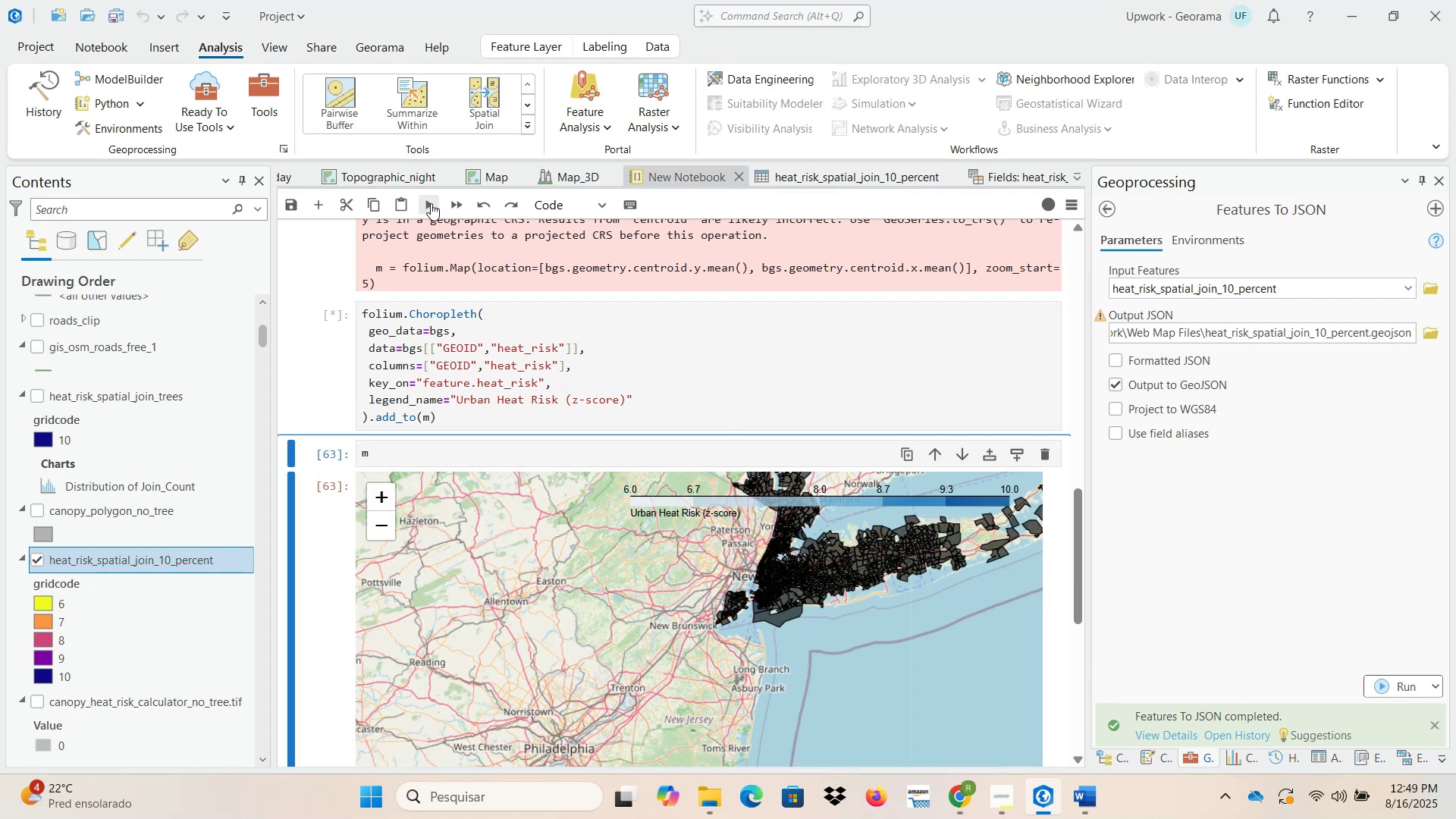 
left_click([431, 203])
 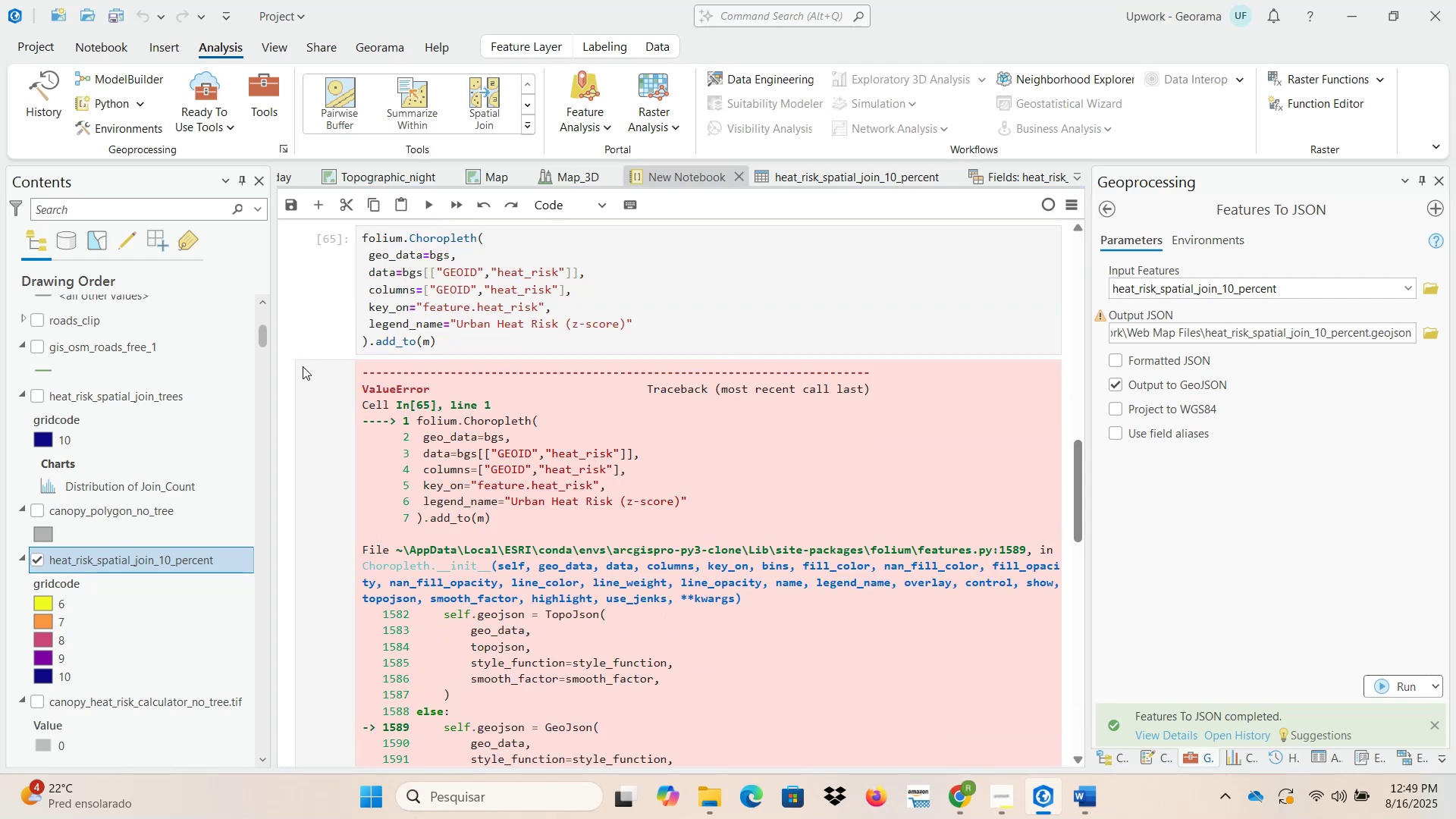 
scroll: coordinate [300, 441], scroll_direction: down, amount: 2.0
 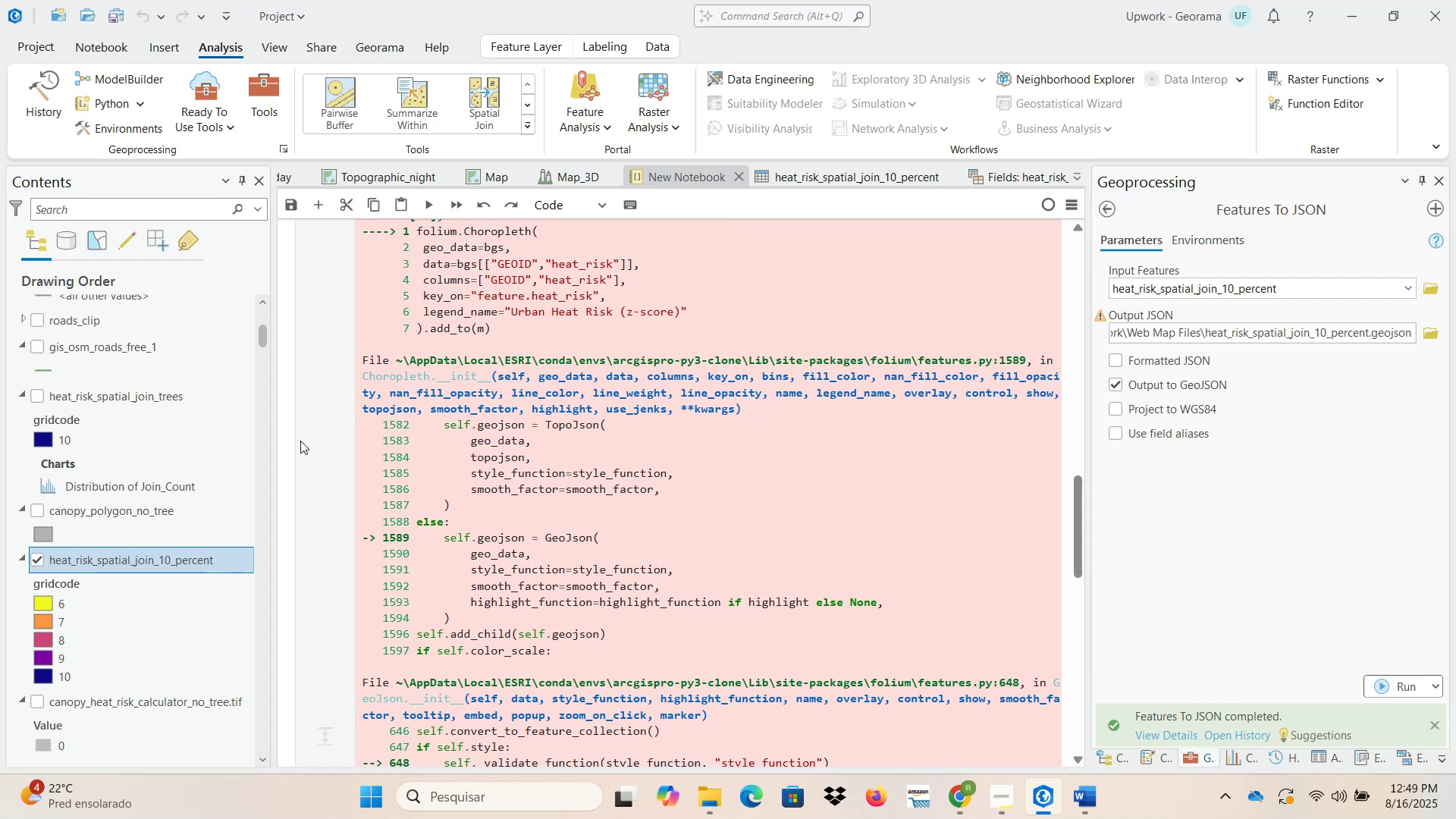 
scroll: coordinate [300, 441], scroll_direction: up, amount: 3.0
 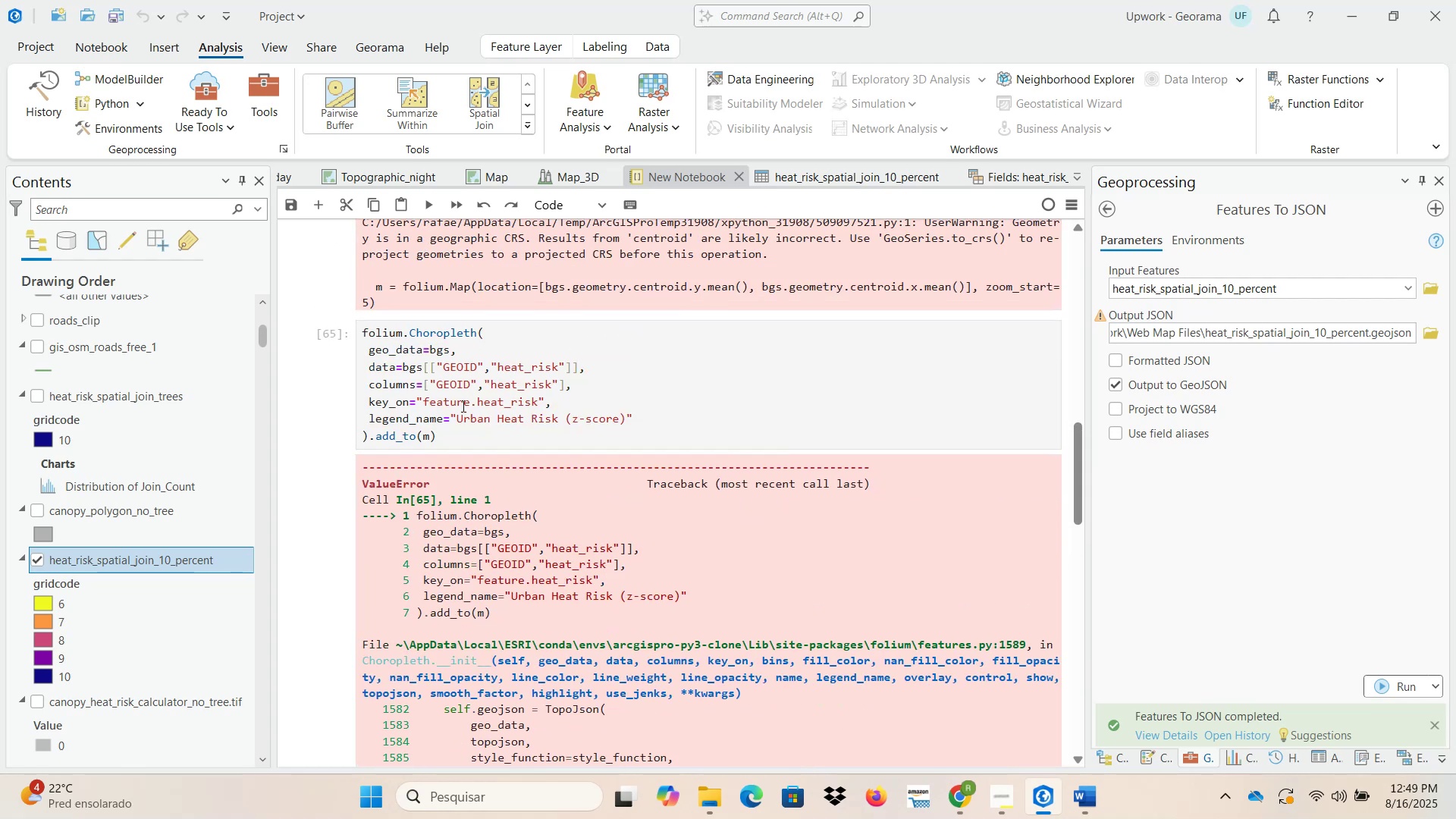 
left_click([502, 402])
 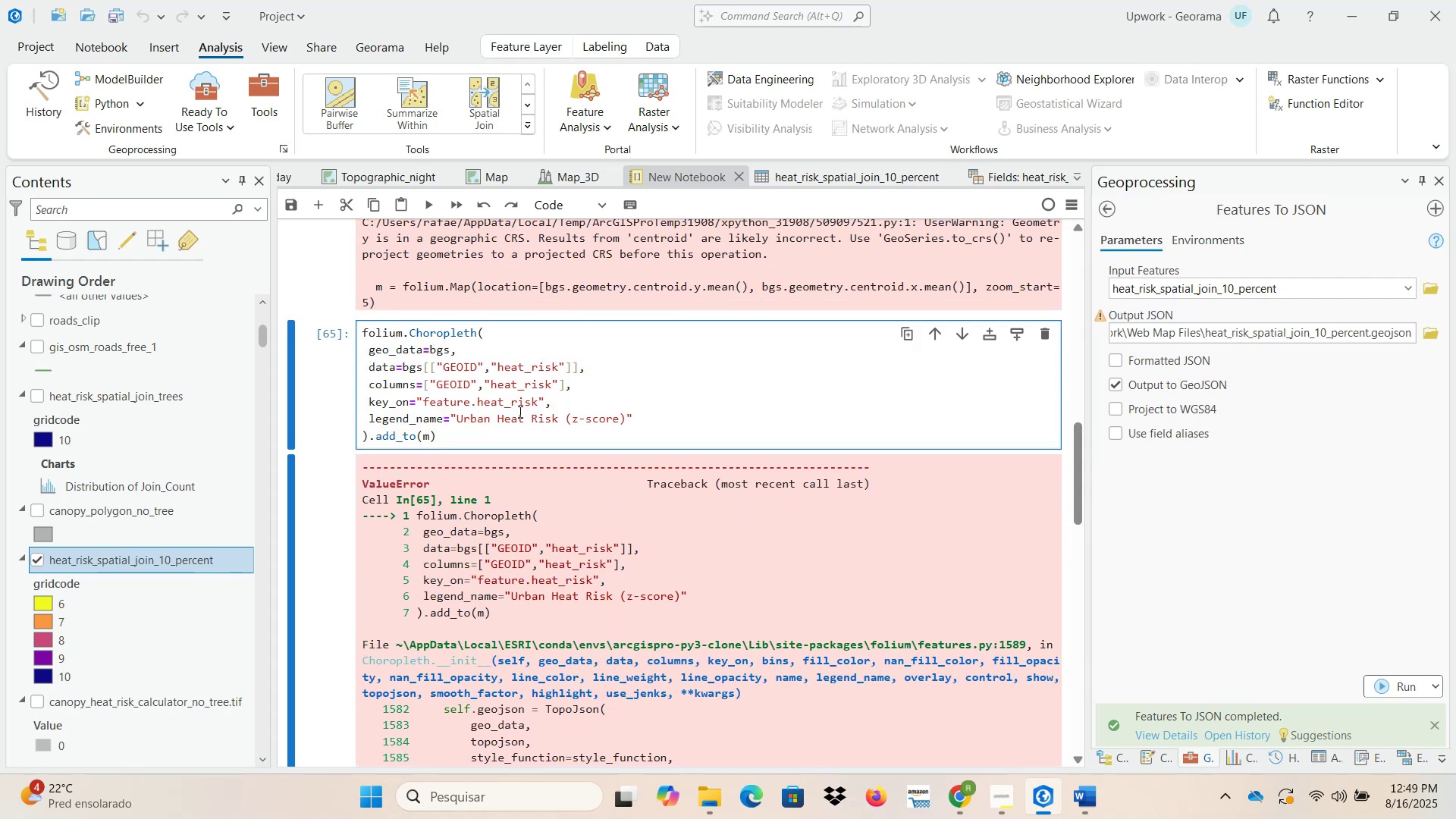 
key(Control+Z)
 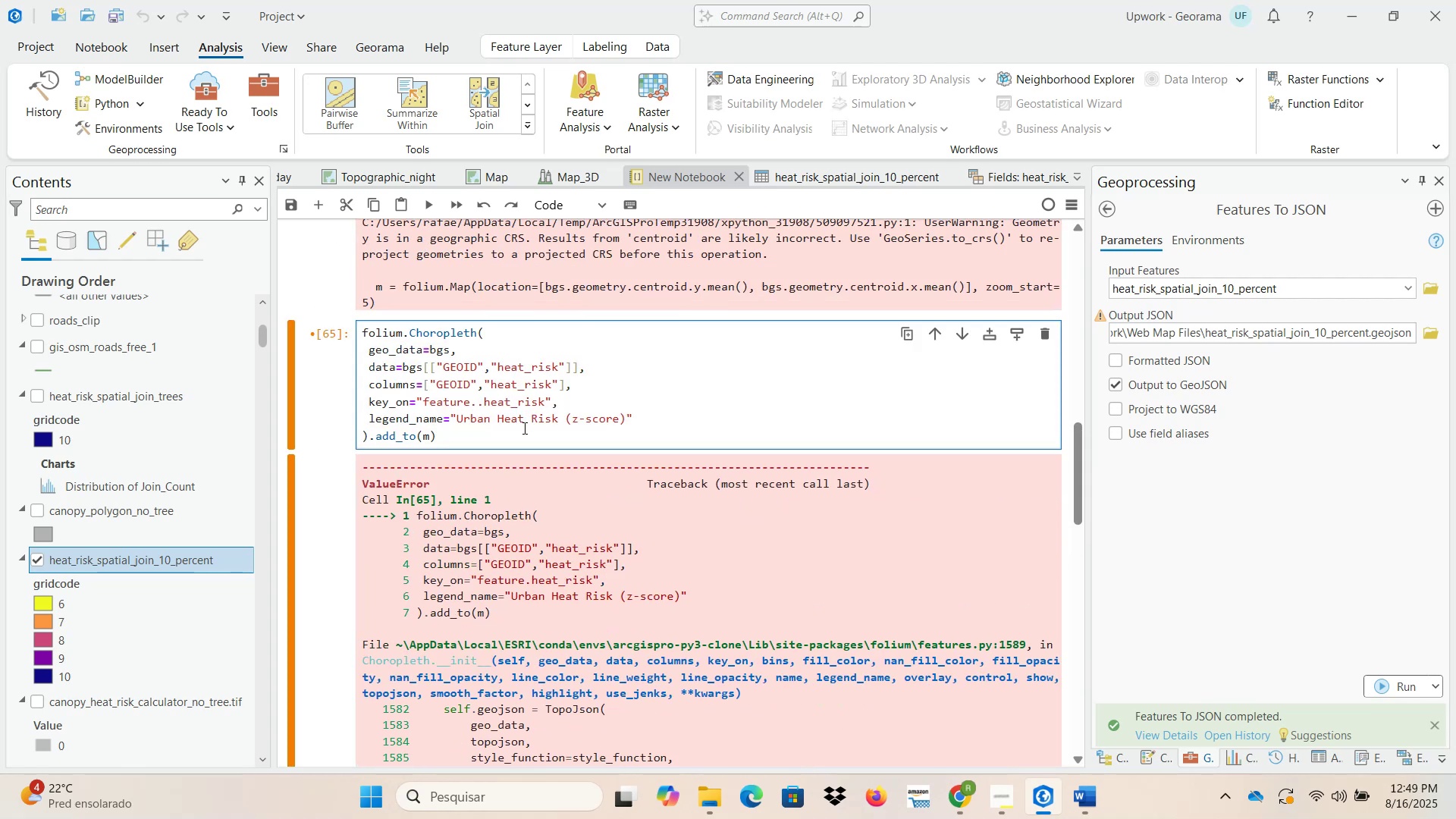 
key(Control+Z)
 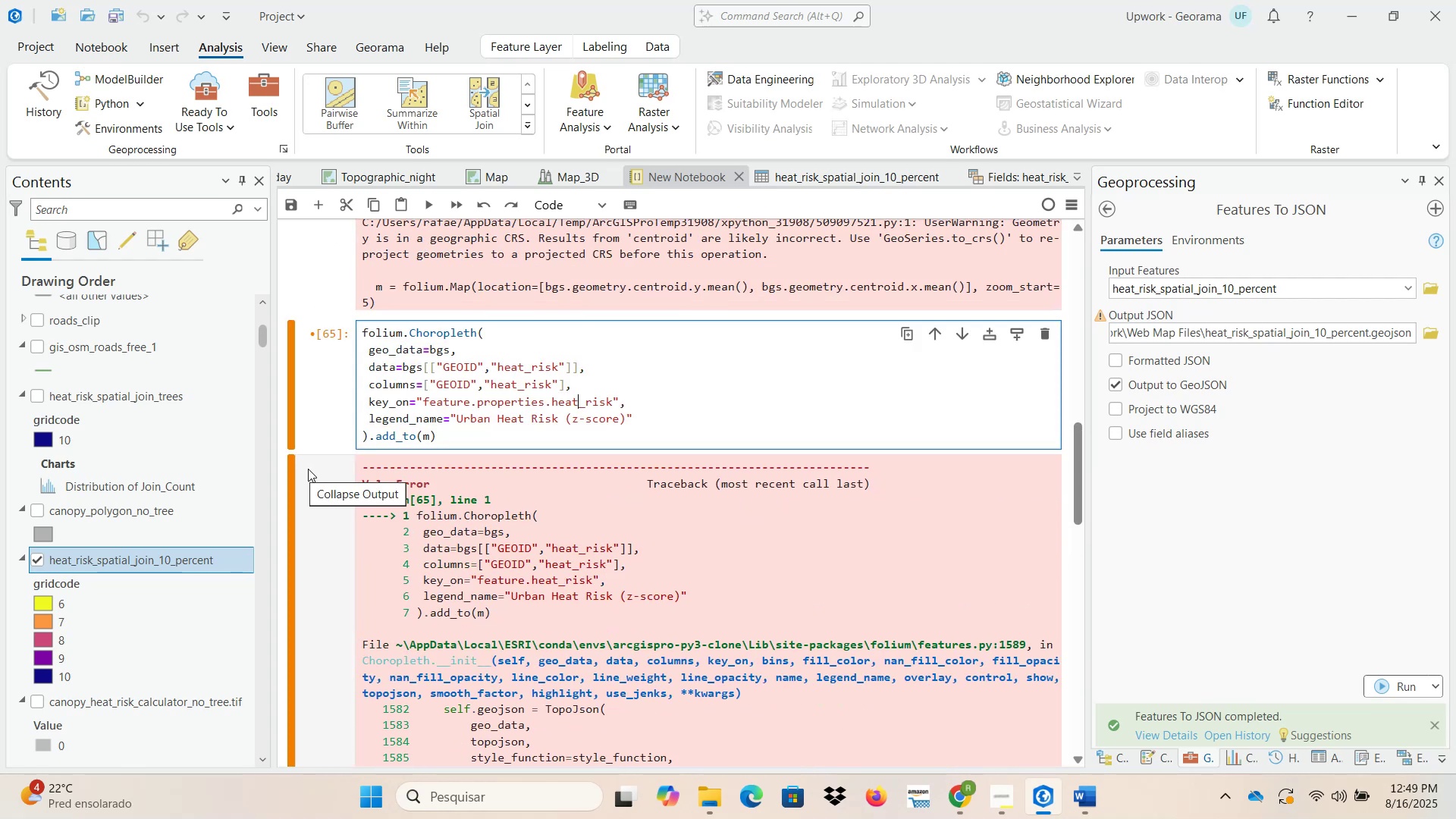 
left_click_drag(start_coordinate=[552, 401], to_coordinate=[613, 401])
 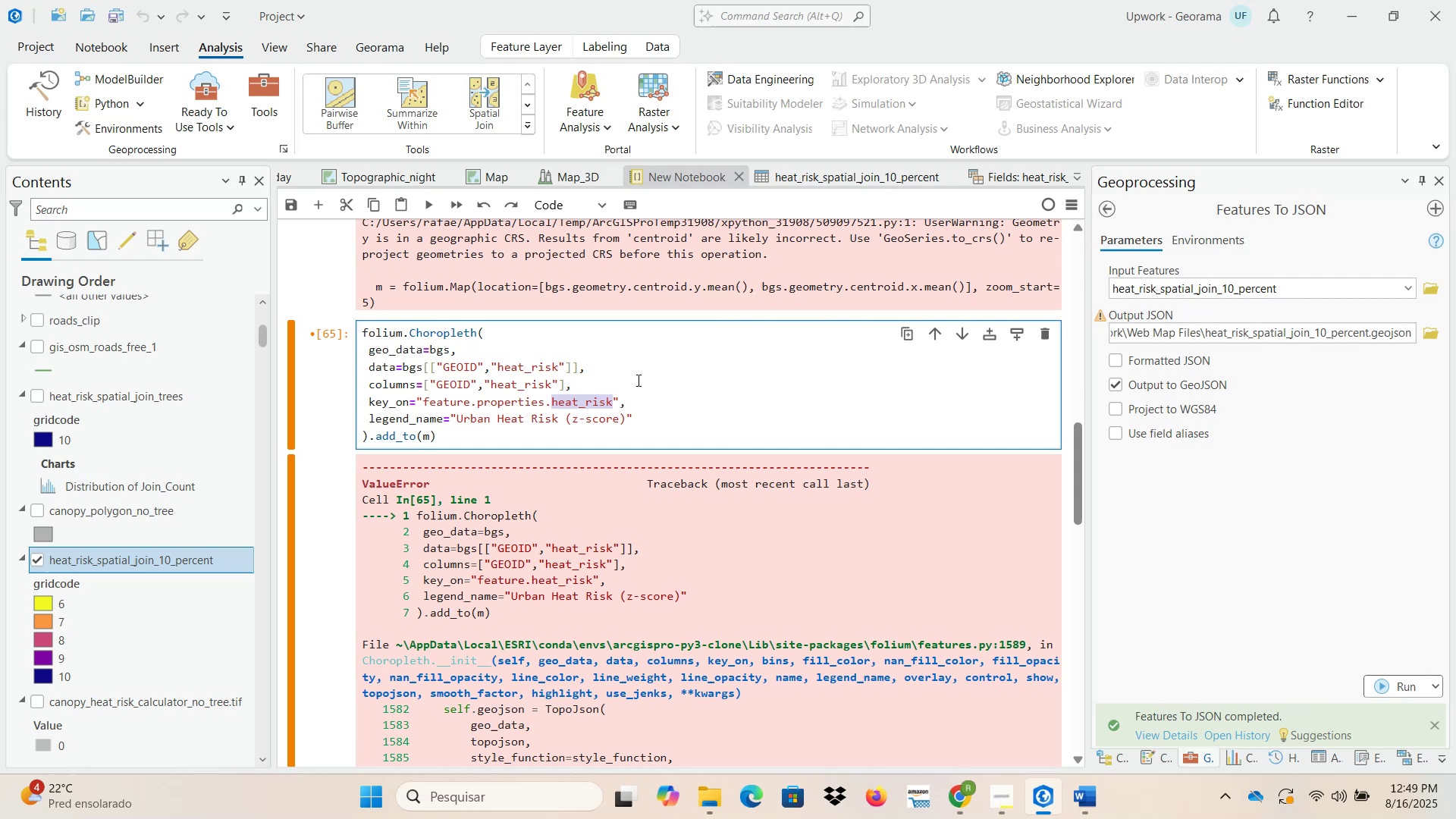 
type(id)
 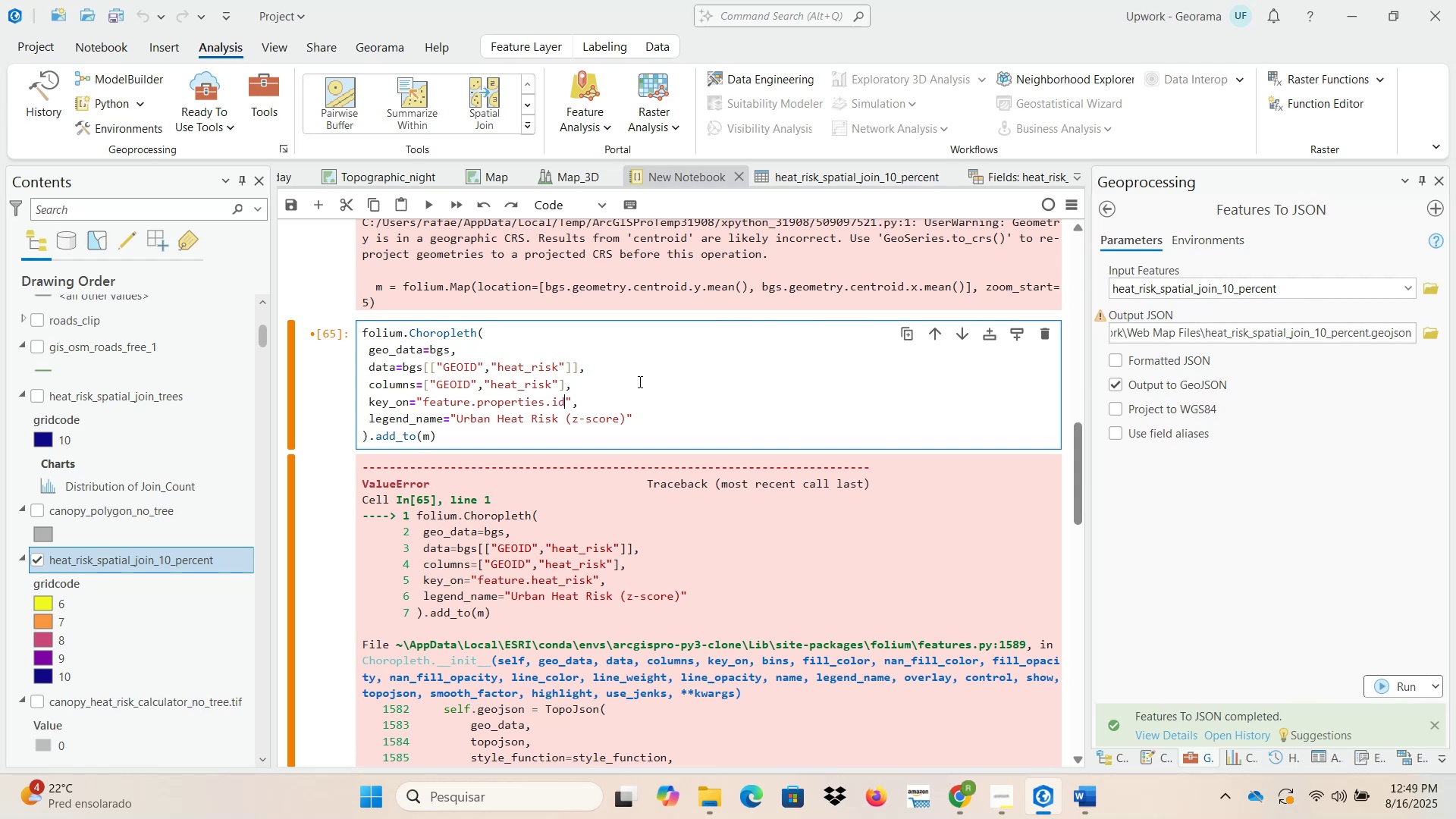 
left_click([560, 356])
 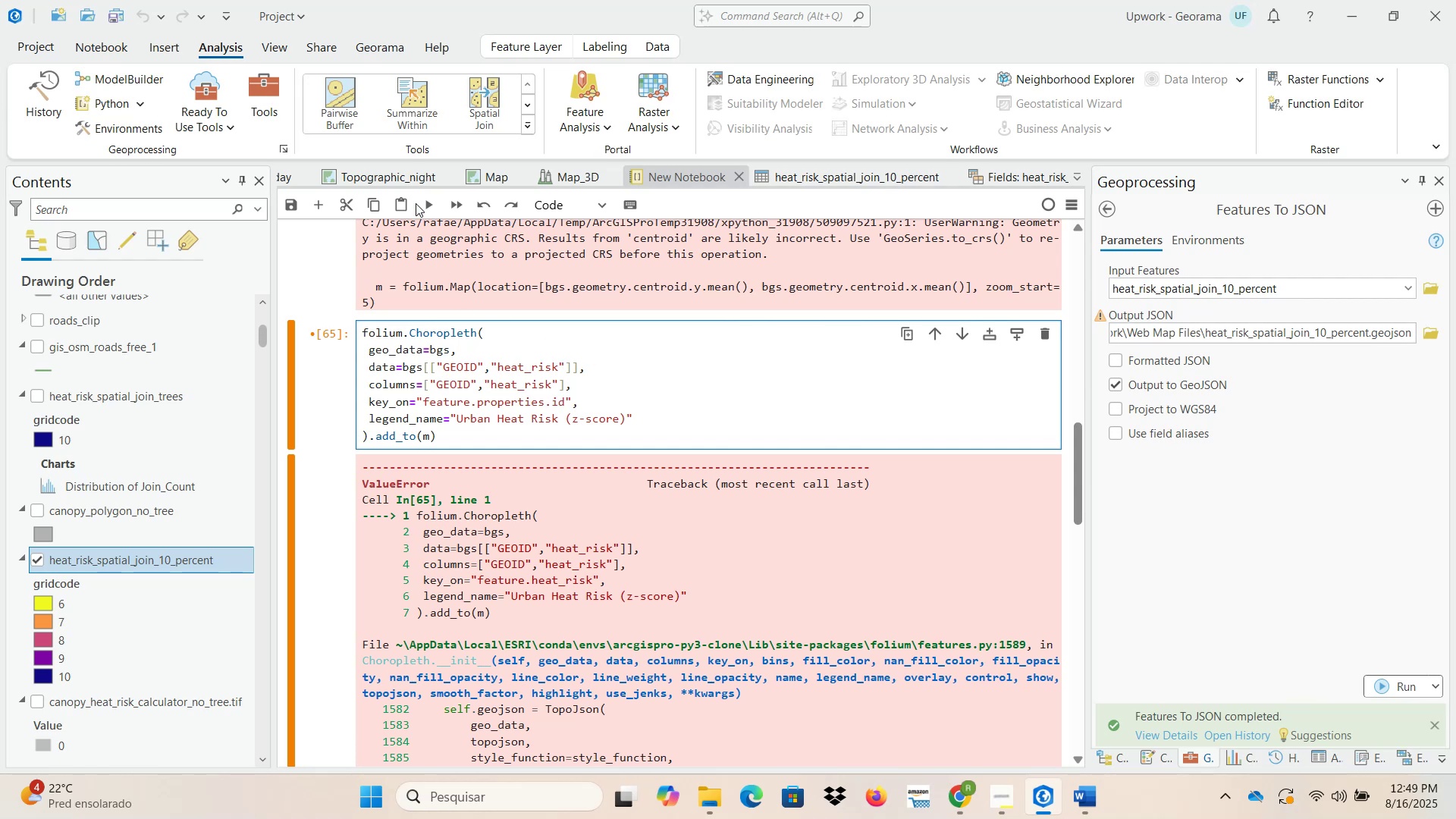 
left_click([428, 199])
 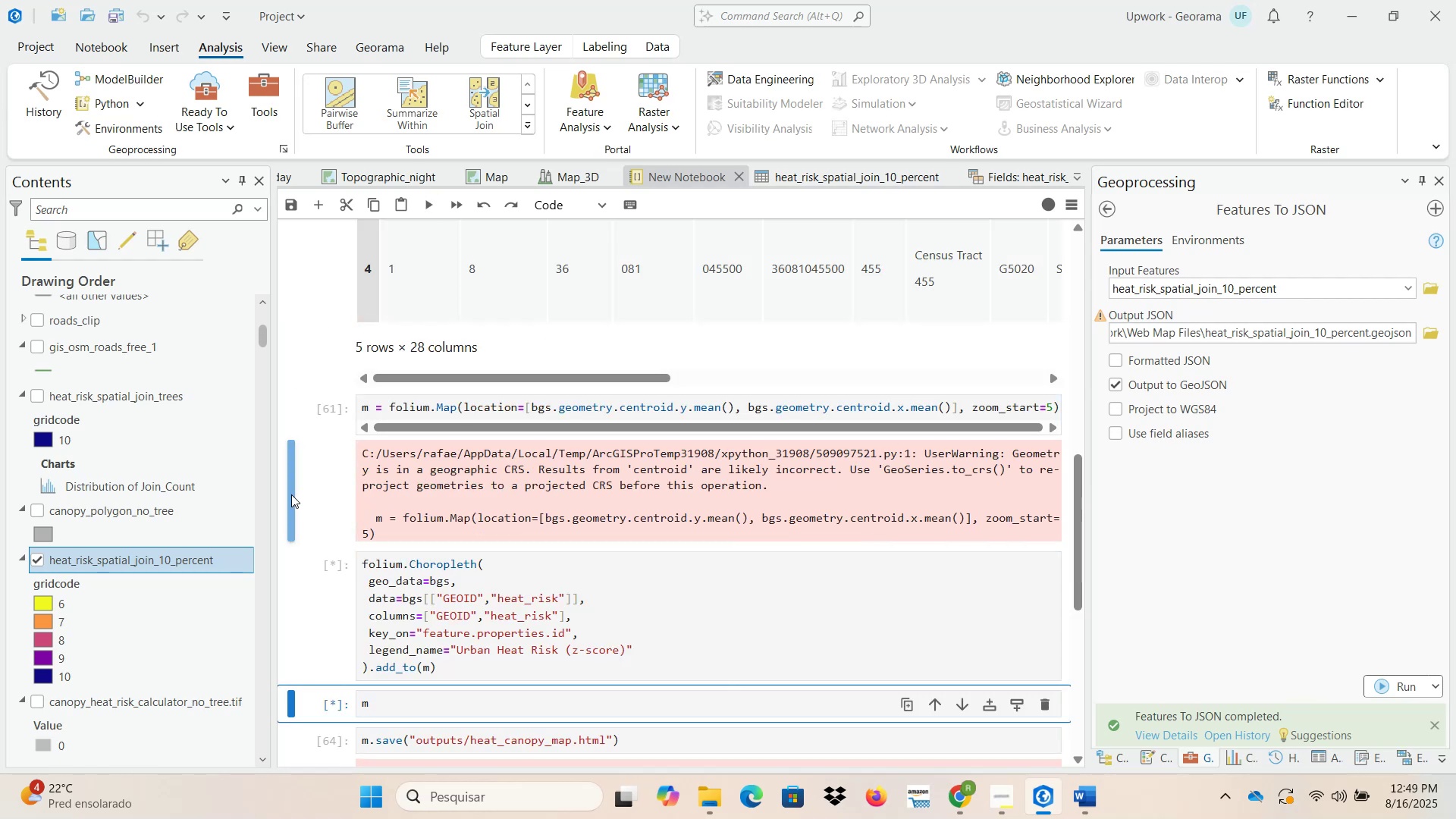 
scroll: coordinate [296, 506], scroll_direction: down, amount: 13.0
 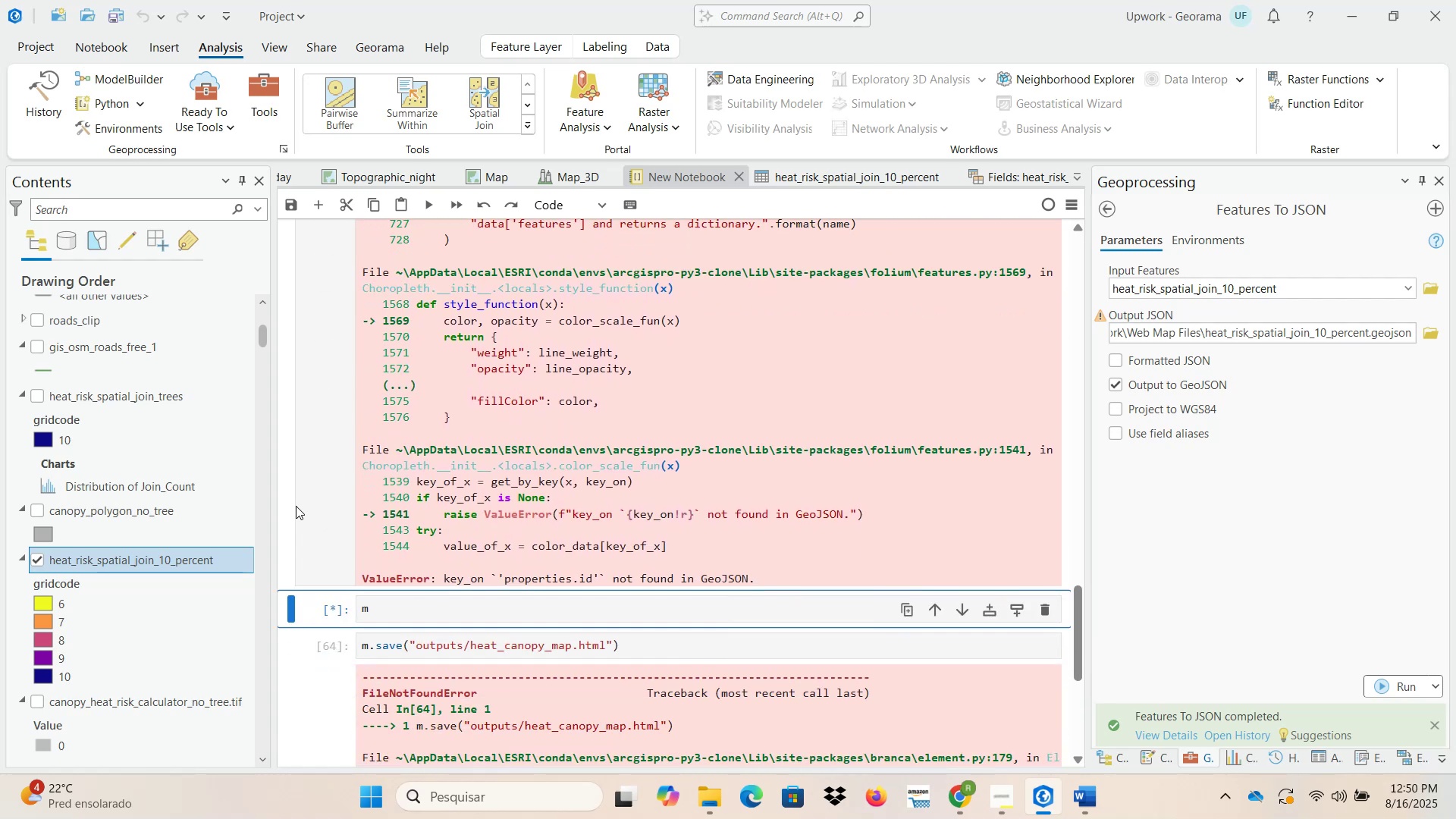 
scroll: coordinate [296, 506], scroll_direction: up, amount: 22.0
 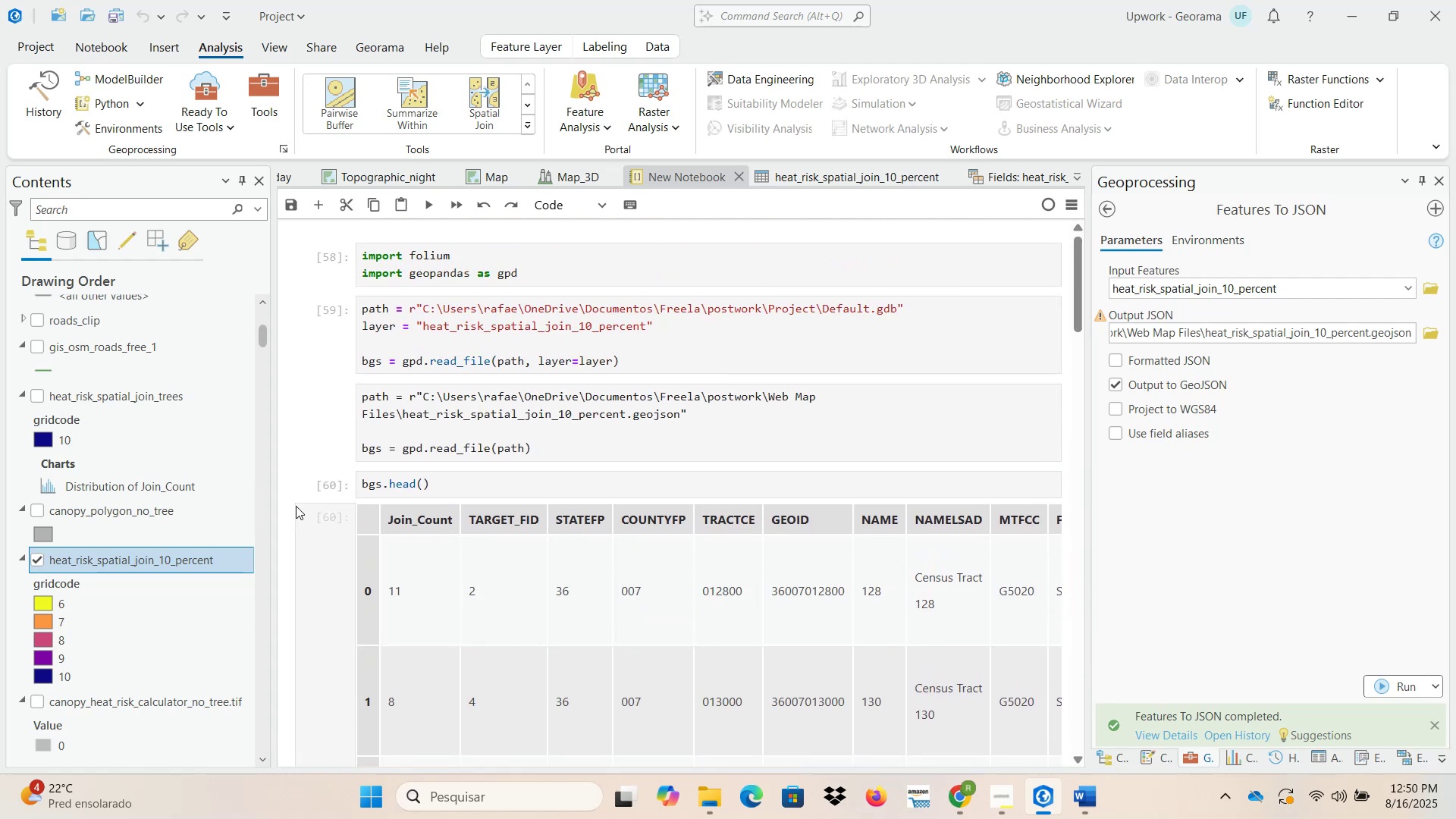 
scroll: coordinate [296, 506], scroll_direction: down, amount: 2.0
 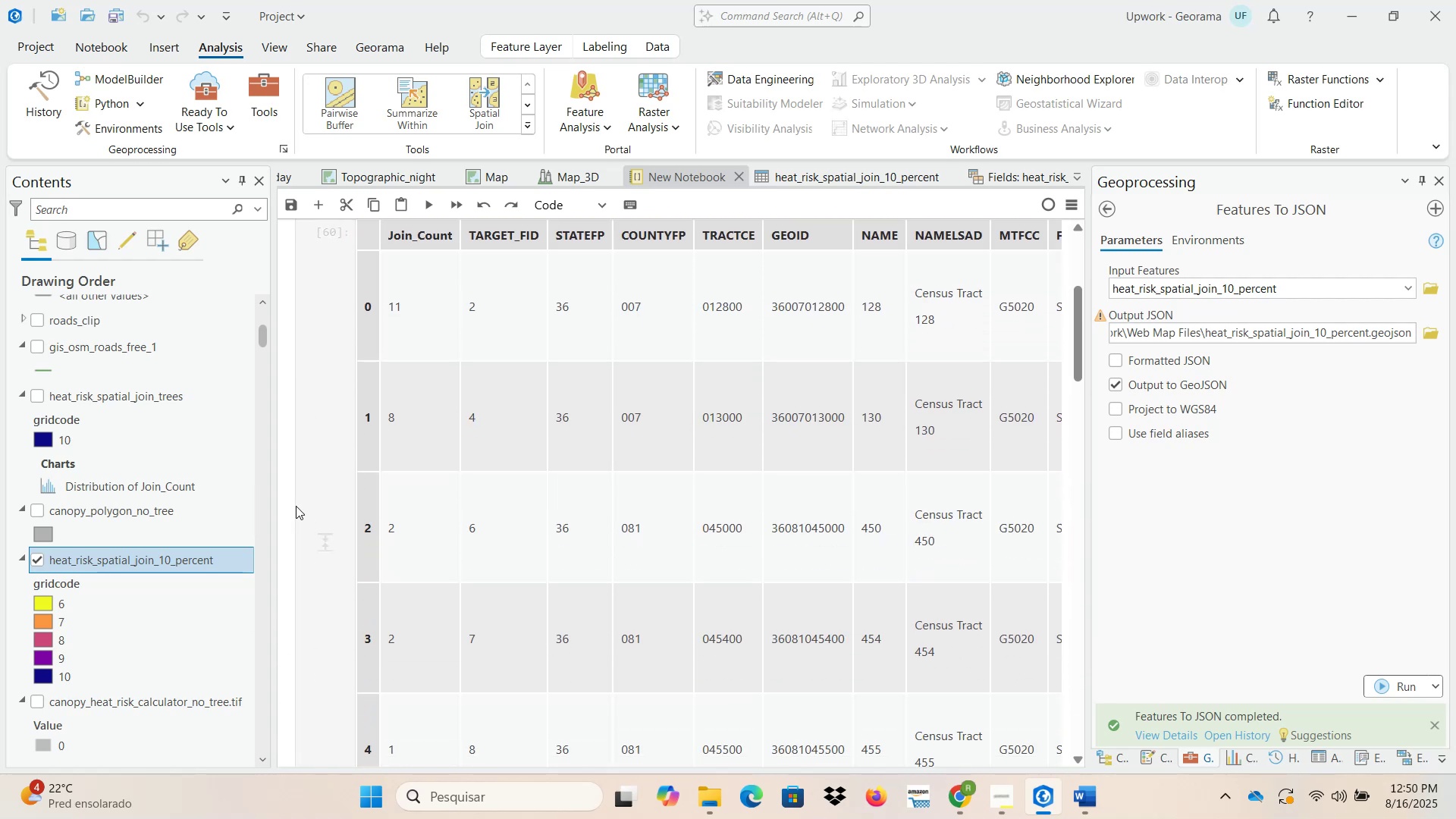 
scroll: coordinate [296, 506], scroll_direction: up, amount: 1.0
 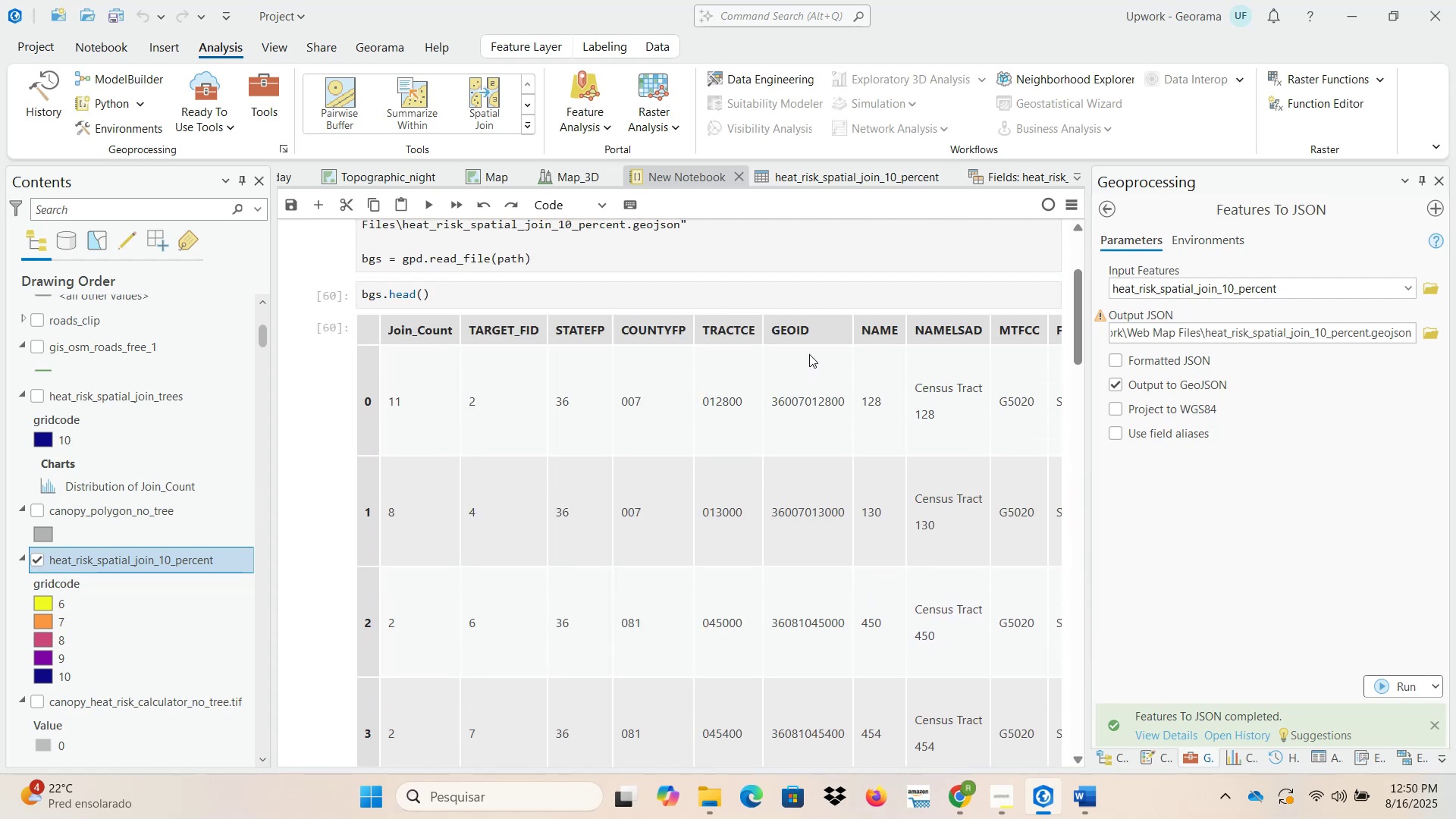 
double_click([789, 330])
 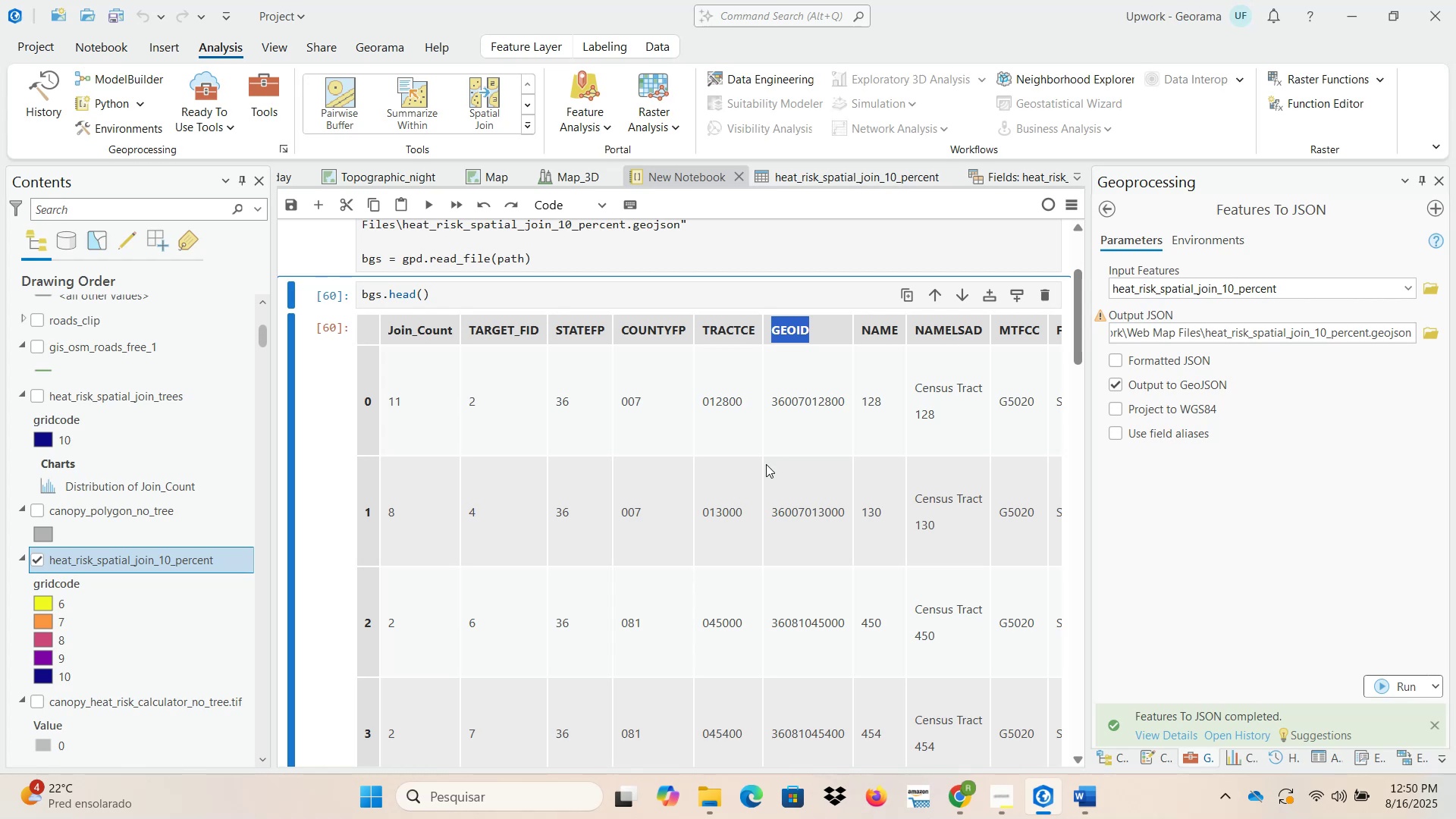 
scroll: coordinate [745, 477], scroll_direction: down, amount: 2.0
 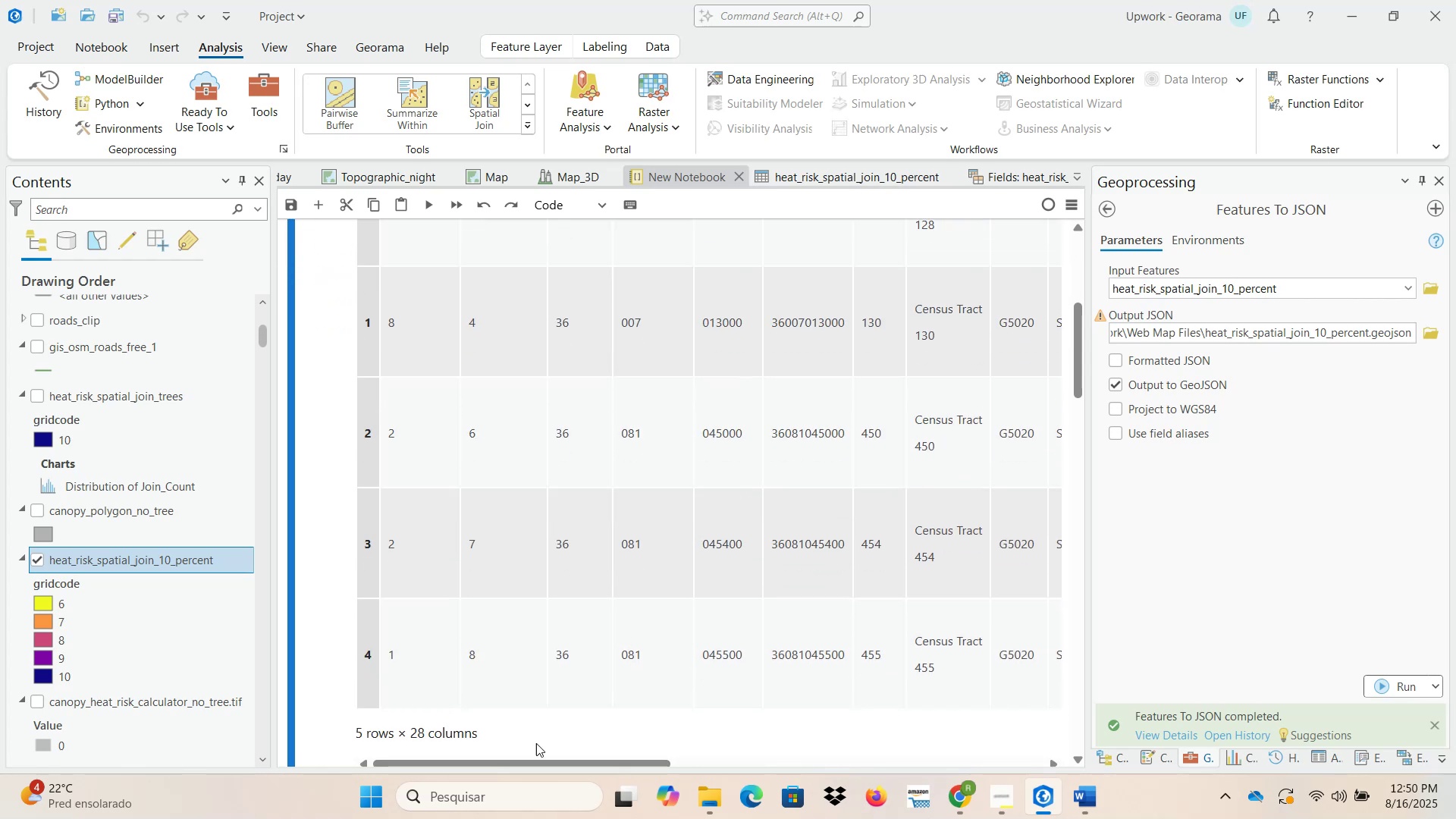 
left_click_drag(start_coordinate=[539, 765], to_coordinate=[1025, 764])
 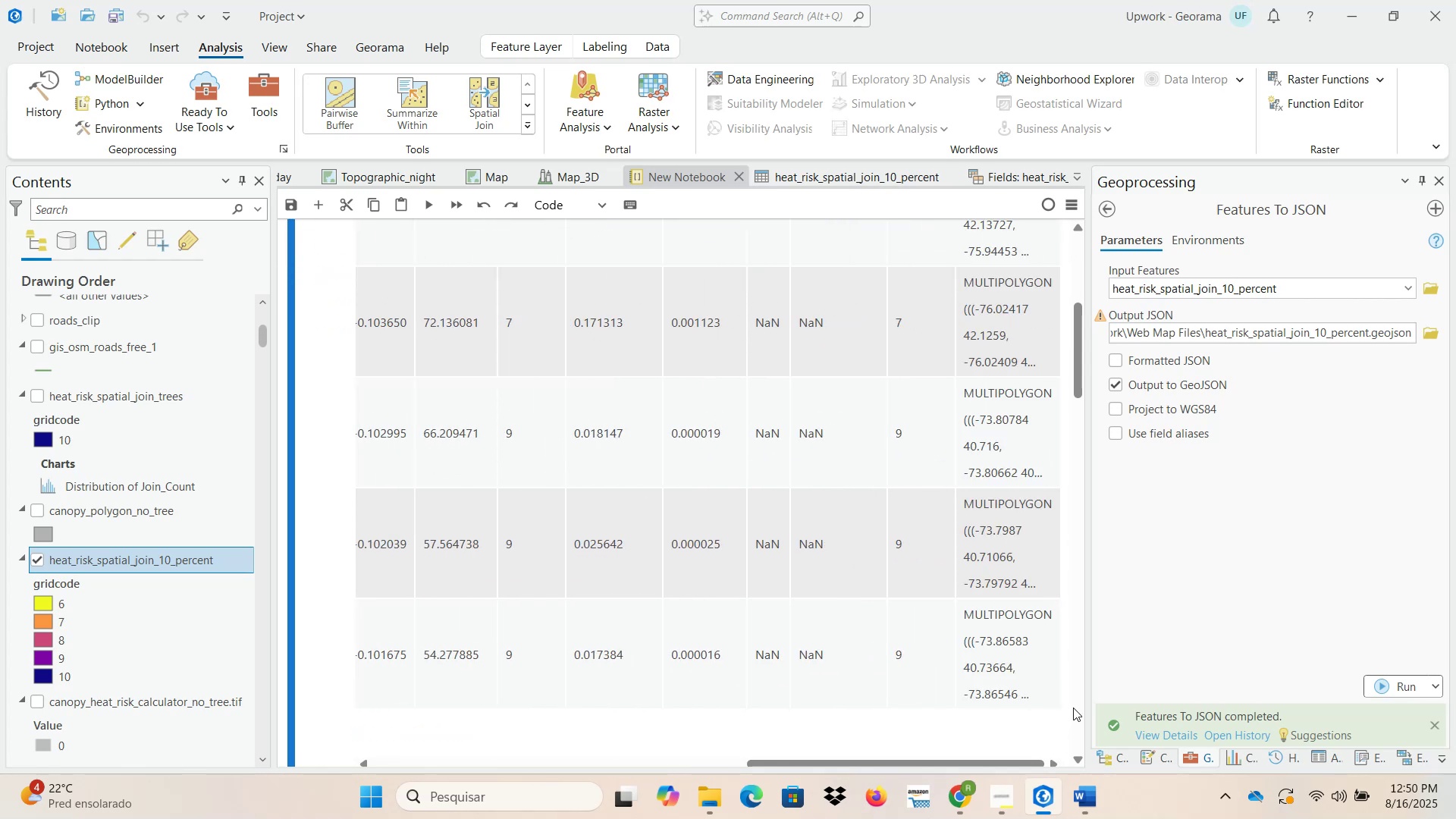 
scroll: coordinate [1063, 650], scroll_direction: up, amount: 3.0
 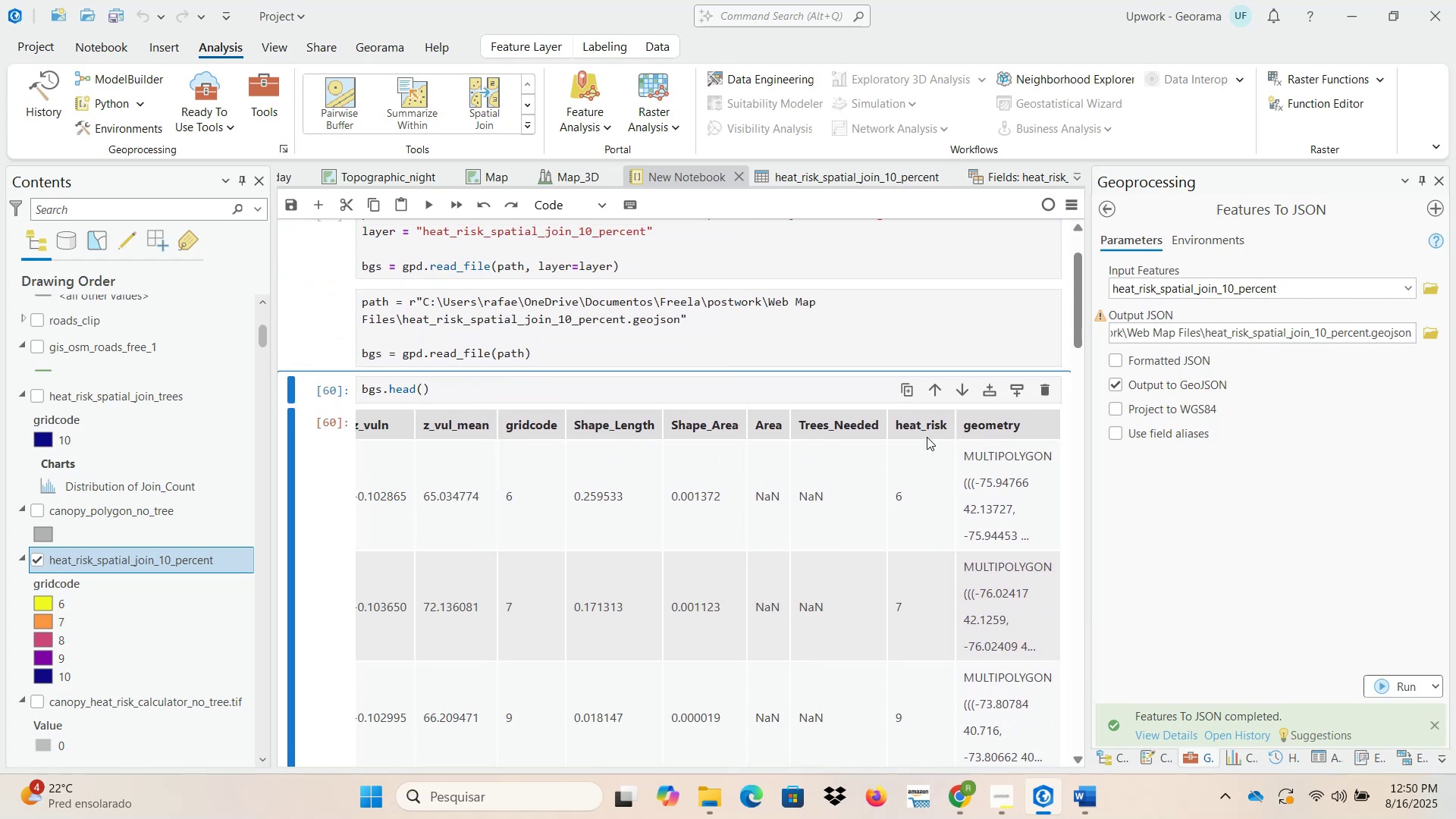 
double_click([921, 424])
 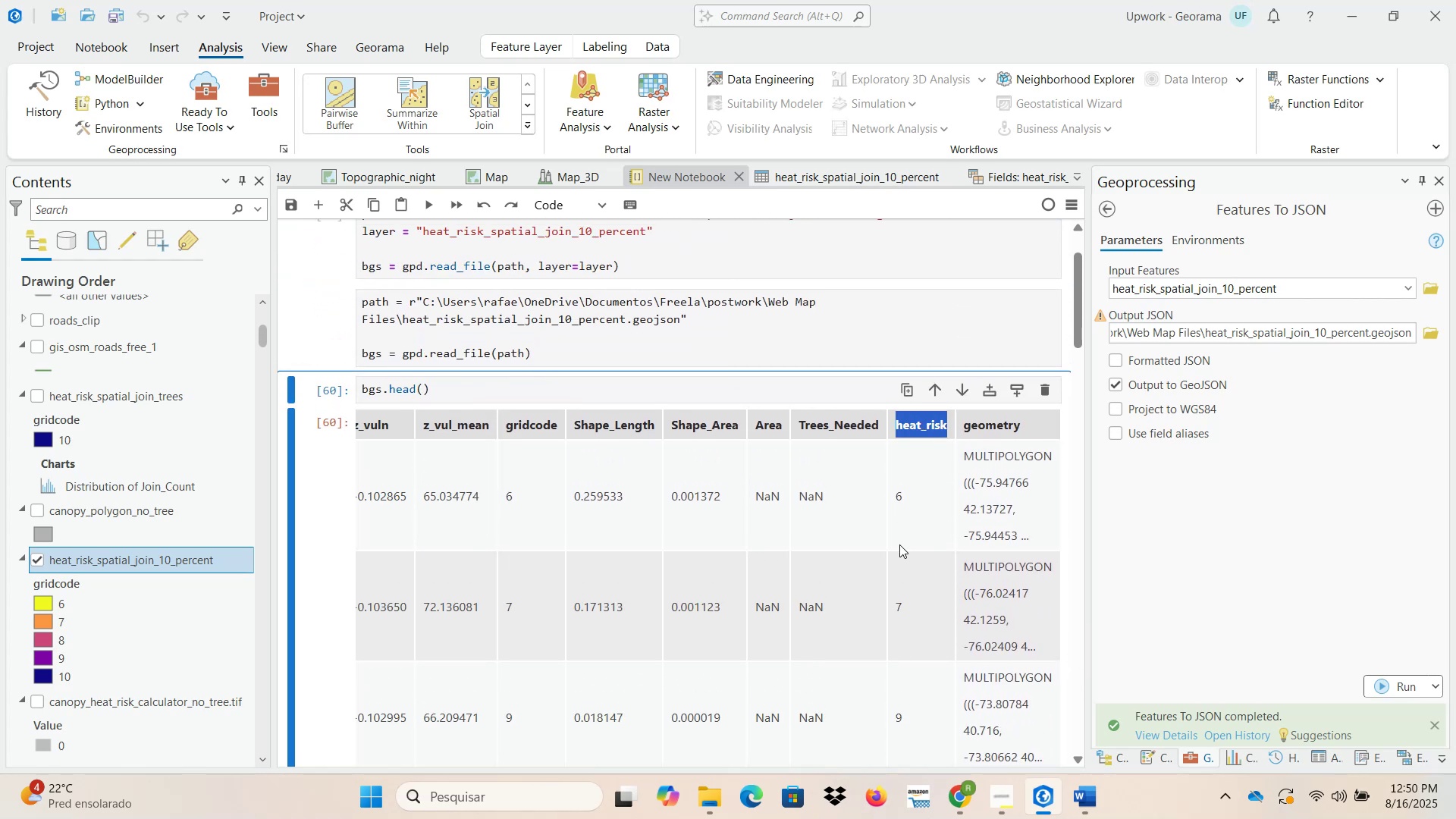 
key(Control+C)
 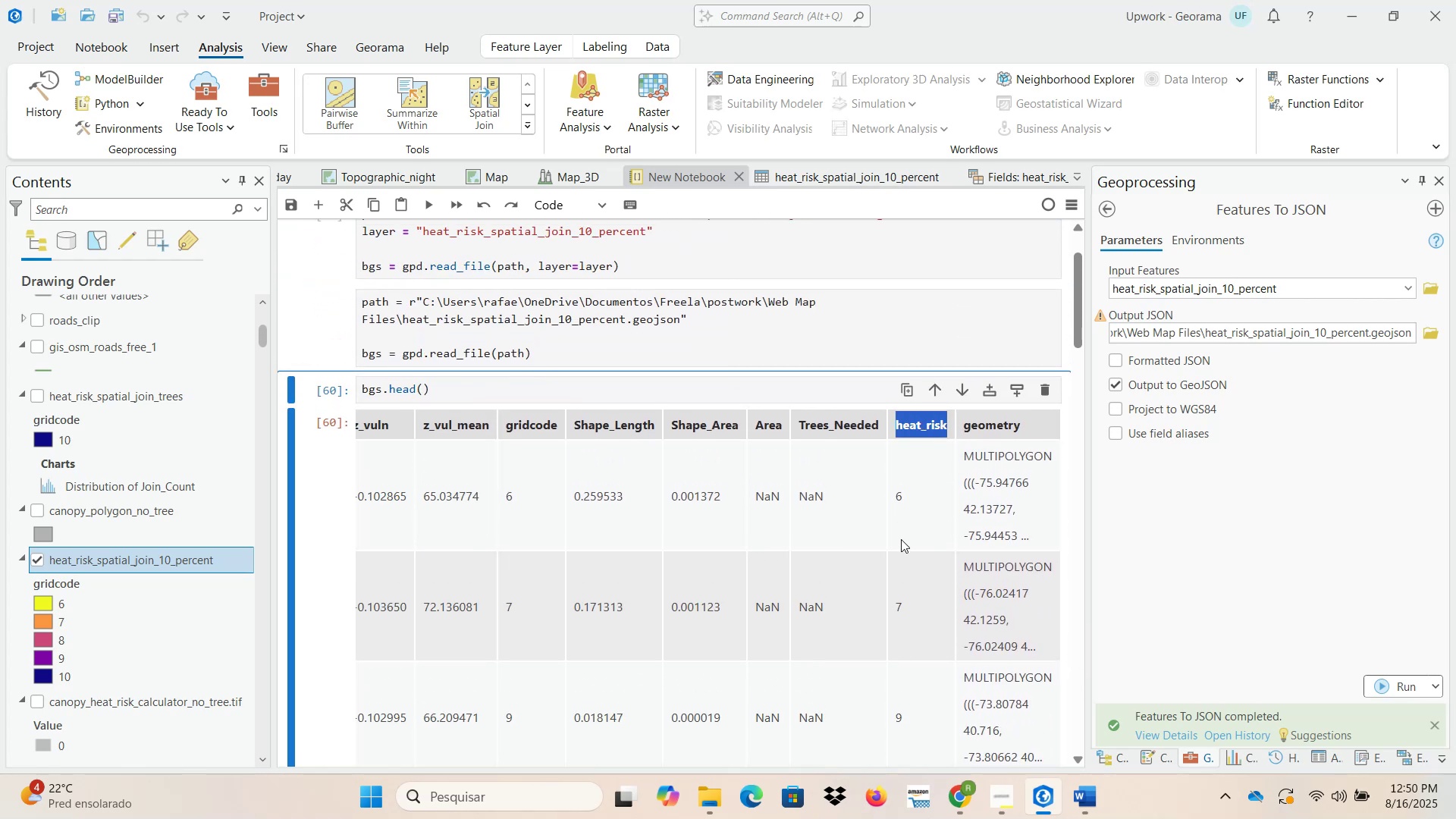 
scroll: coordinate [907, 544], scroll_direction: down, amount: 5.0
 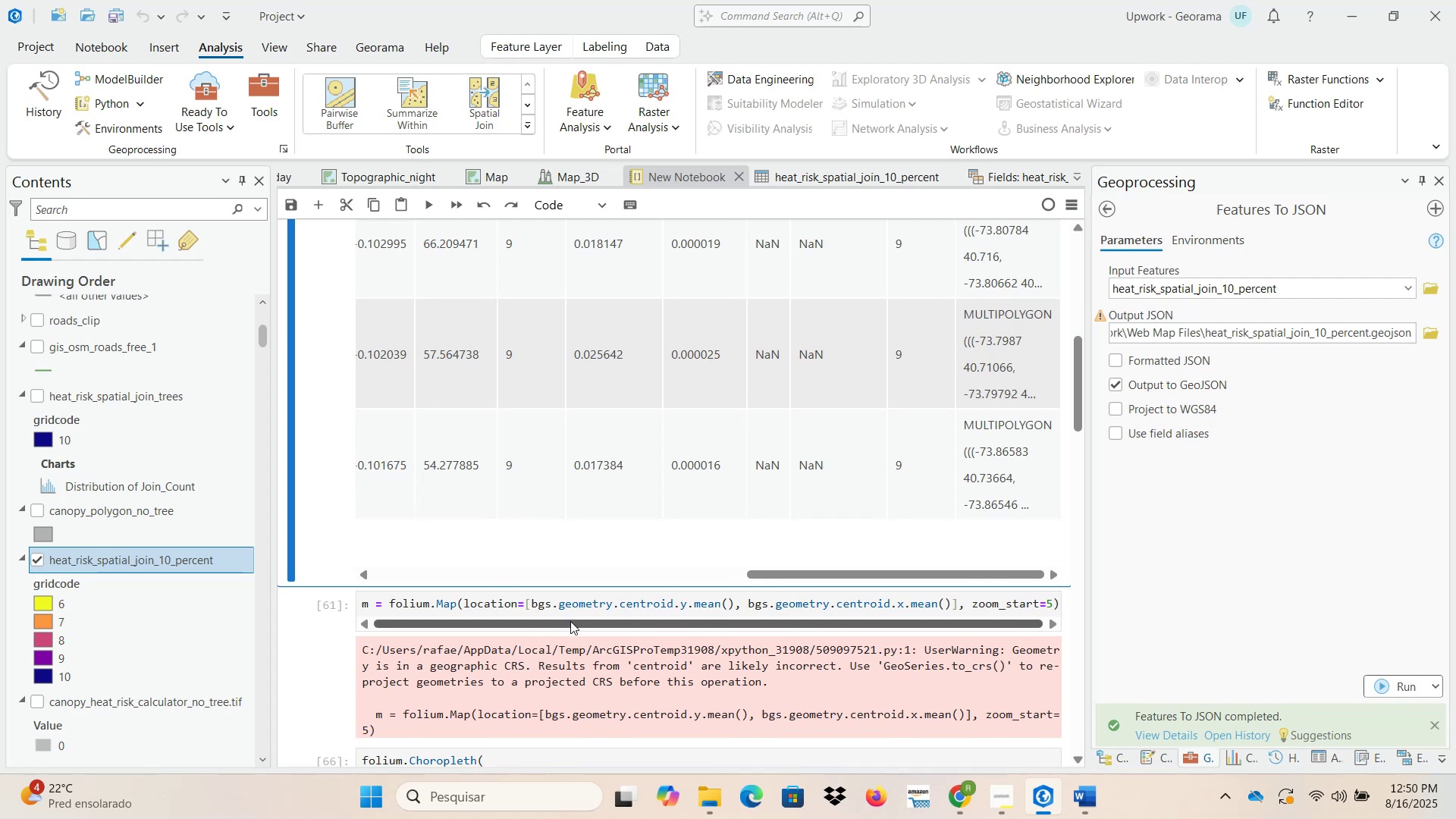 
left_click_drag(start_coordinate=[567, 622], to_coordinate=[538, 622])
 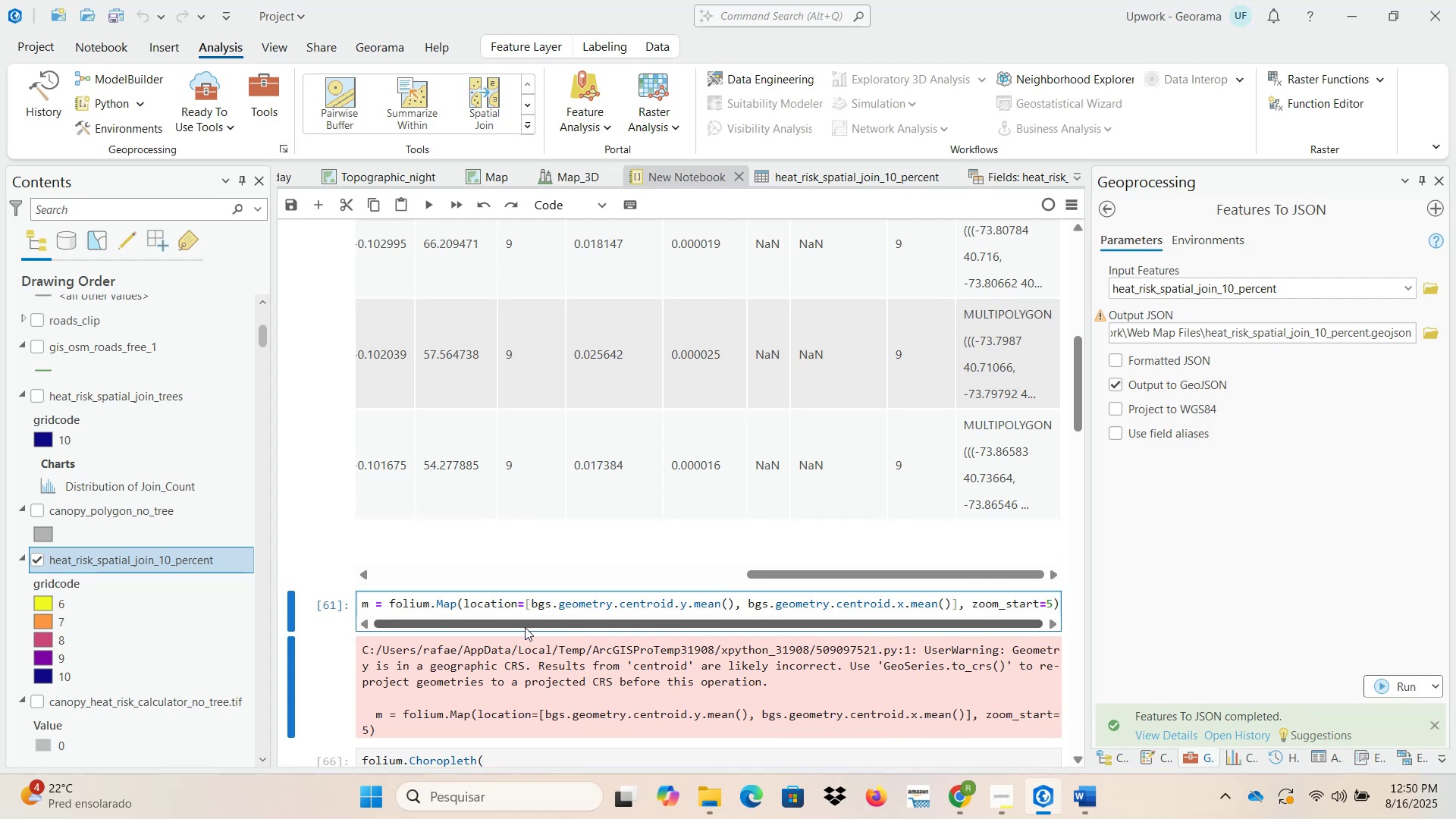 
scroll: coordinate [457, 644], scroll_direction: down, amount: 2.0
 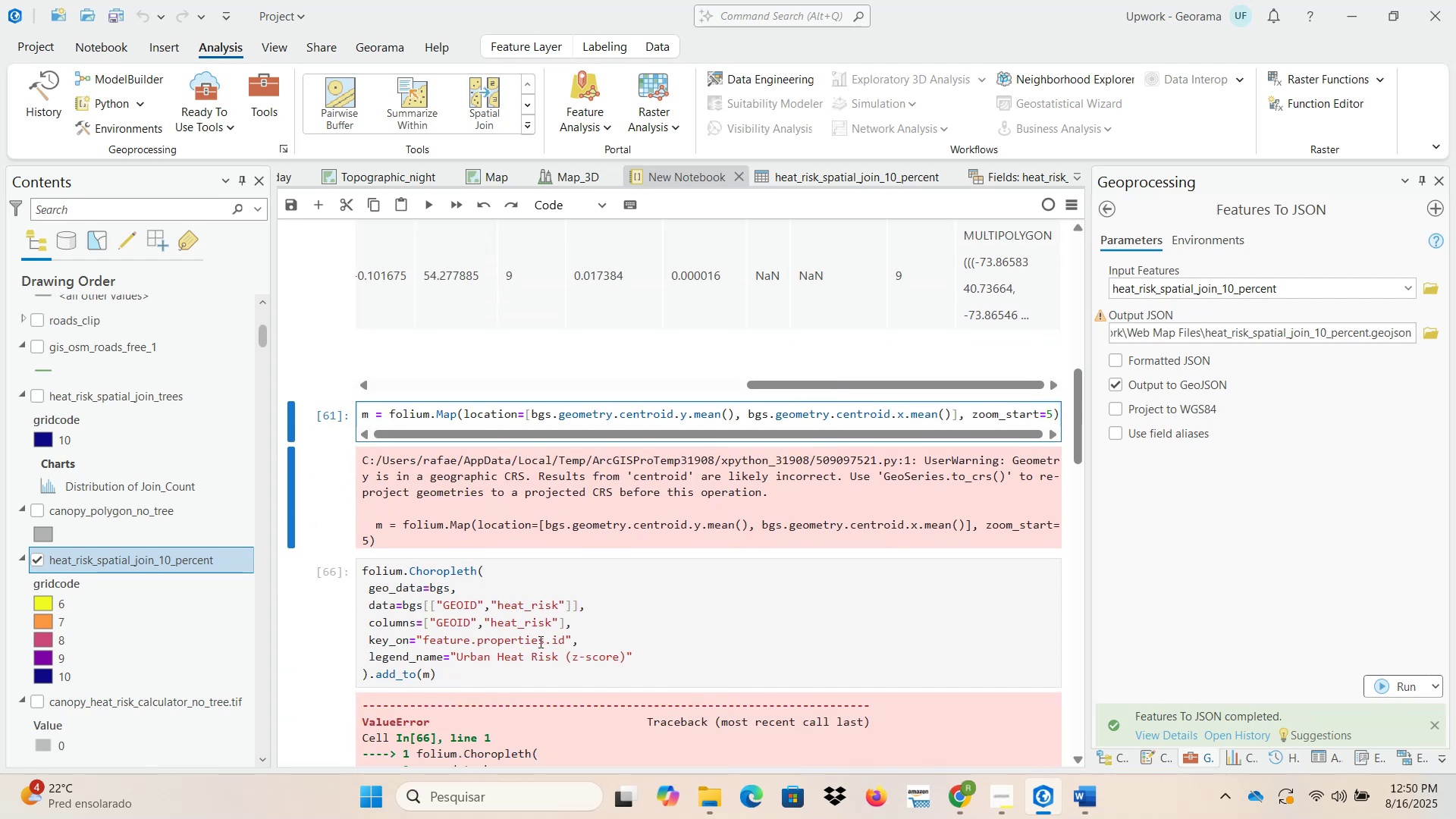 
double_click([554, 642])
 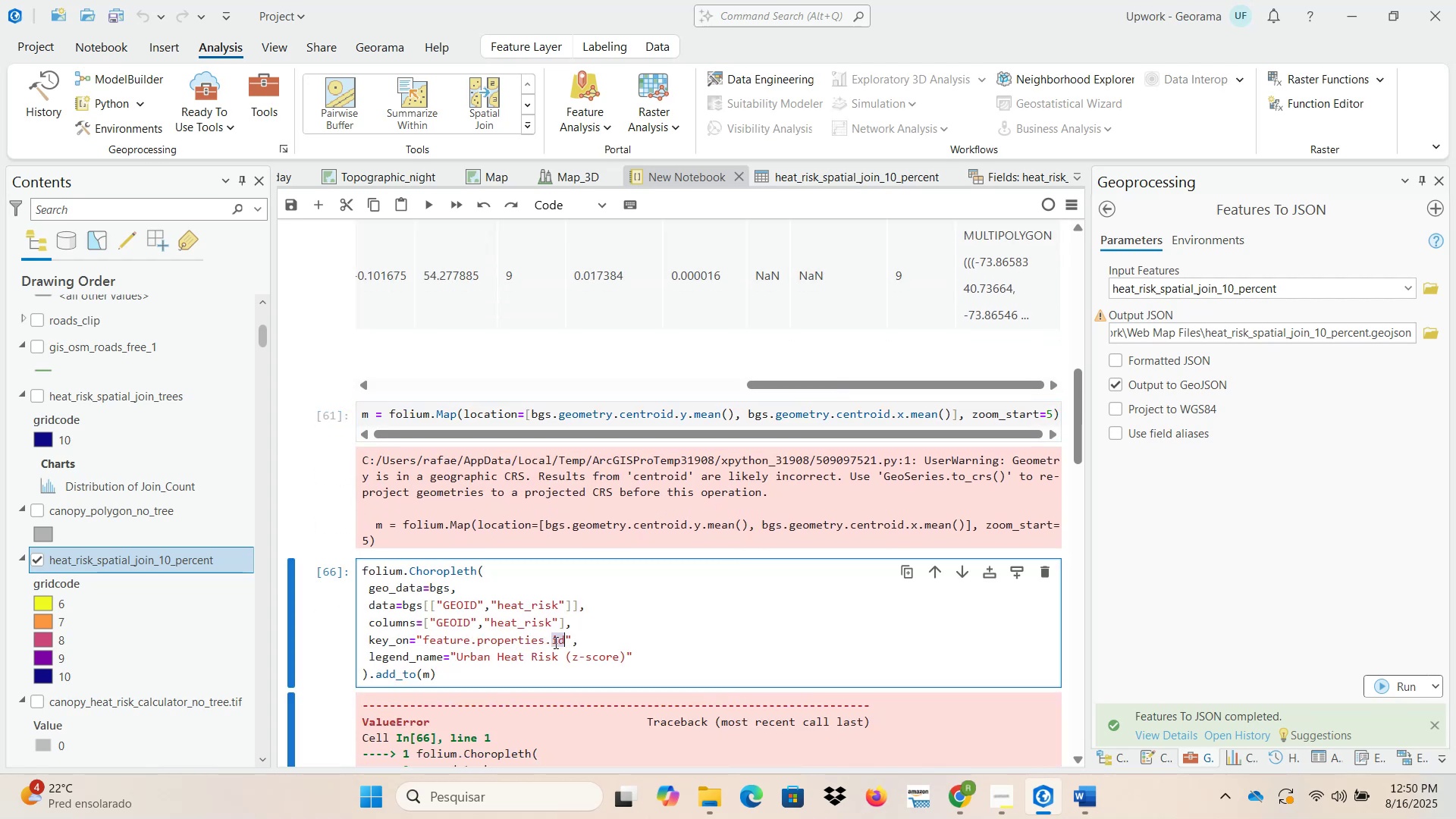 
key(Control+ControlLeft)
 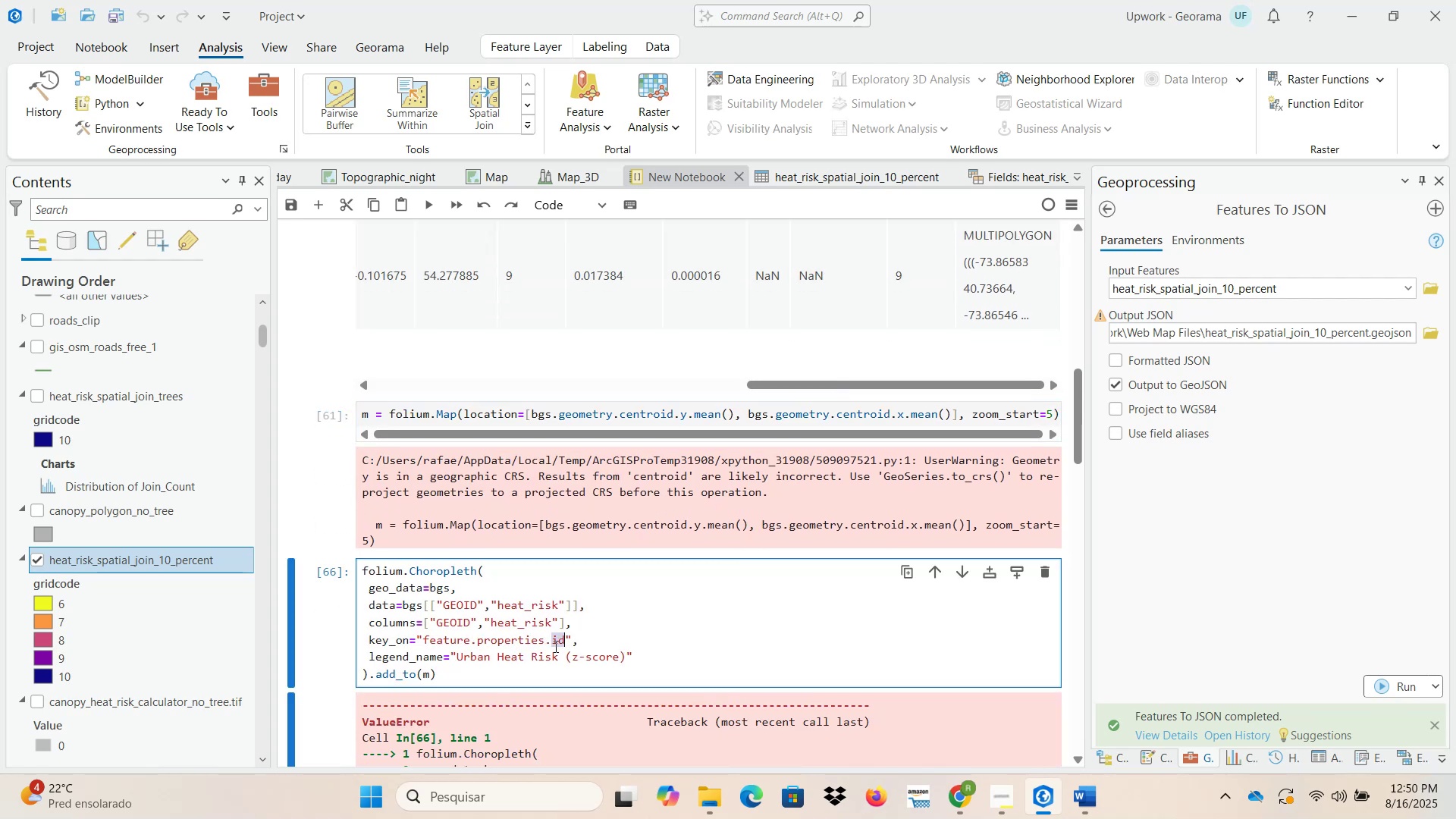 
key(Control+V)
 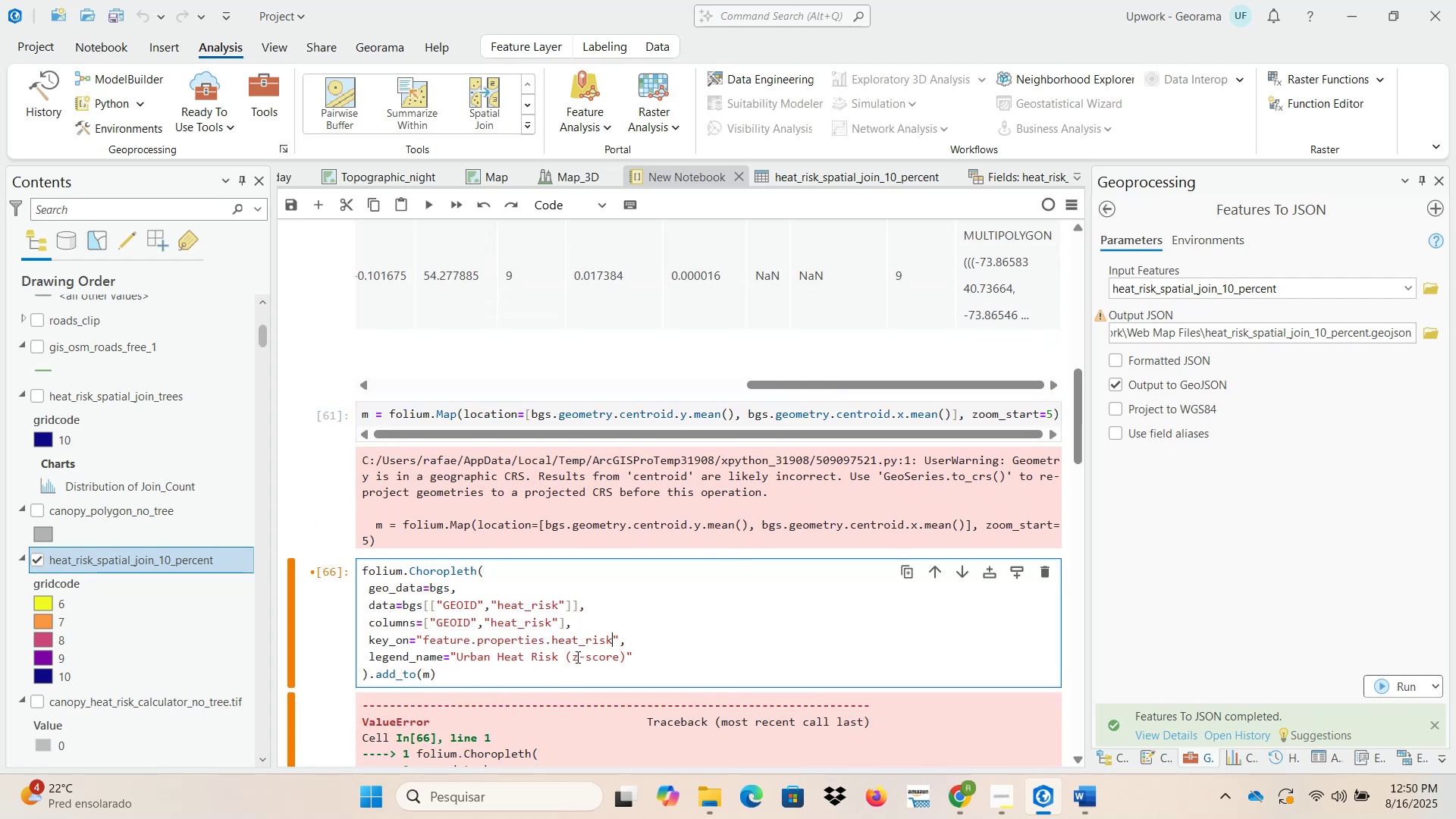 
left_click([582, 610])
 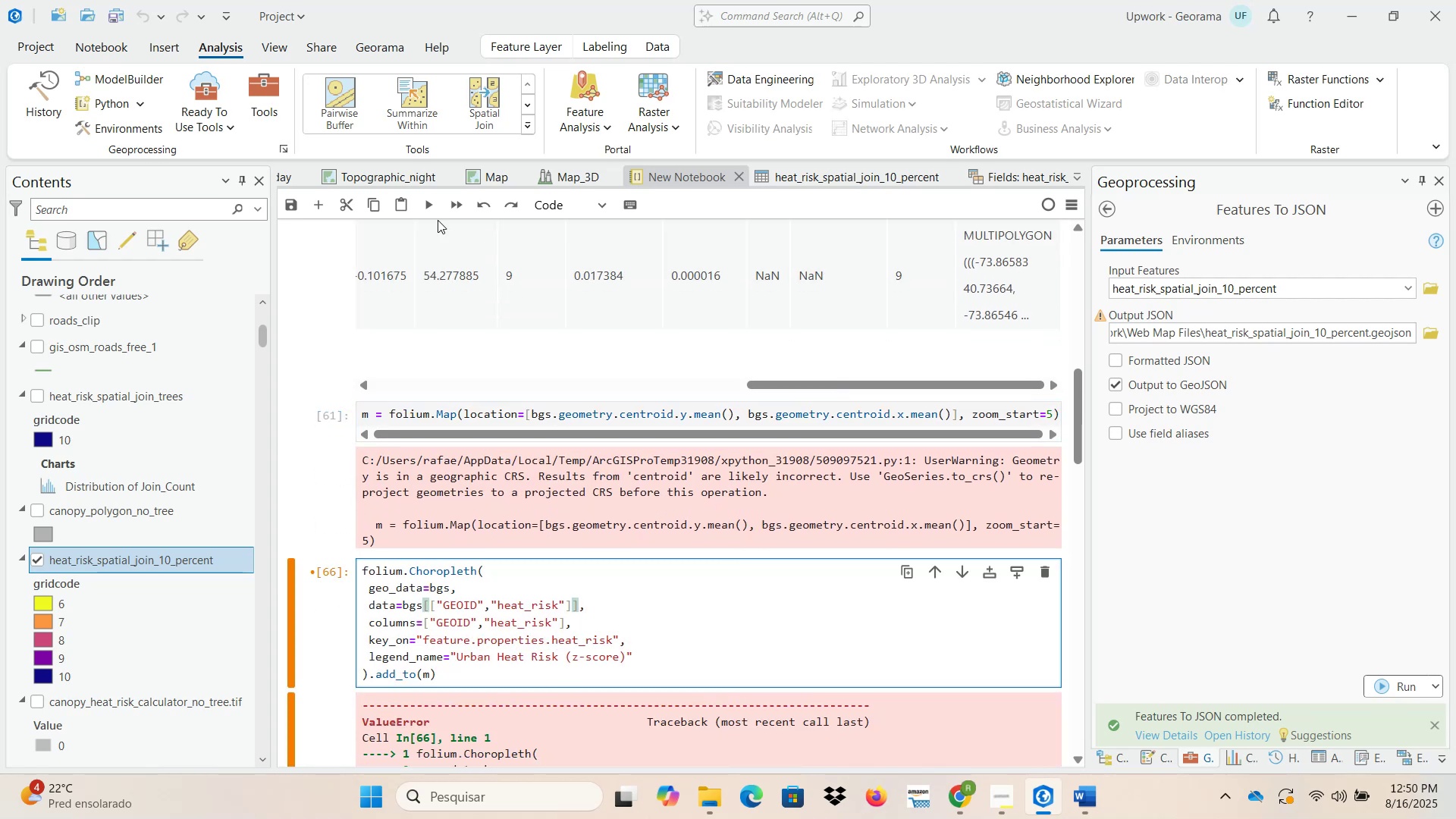 
left_click([428, 203])
 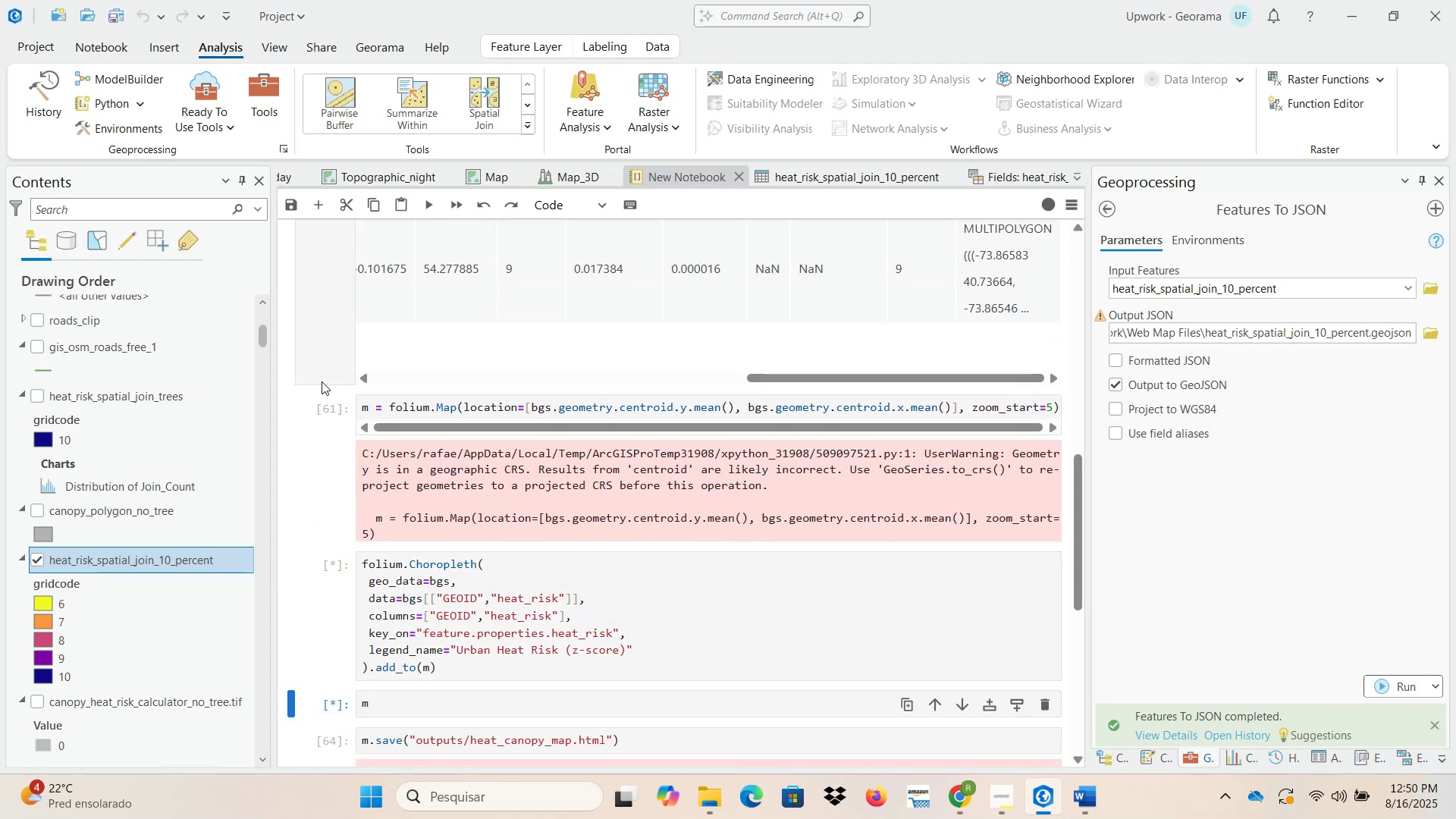 
scroll: coordinate [278, 501], scroll_direction: down, amount: 2.0
 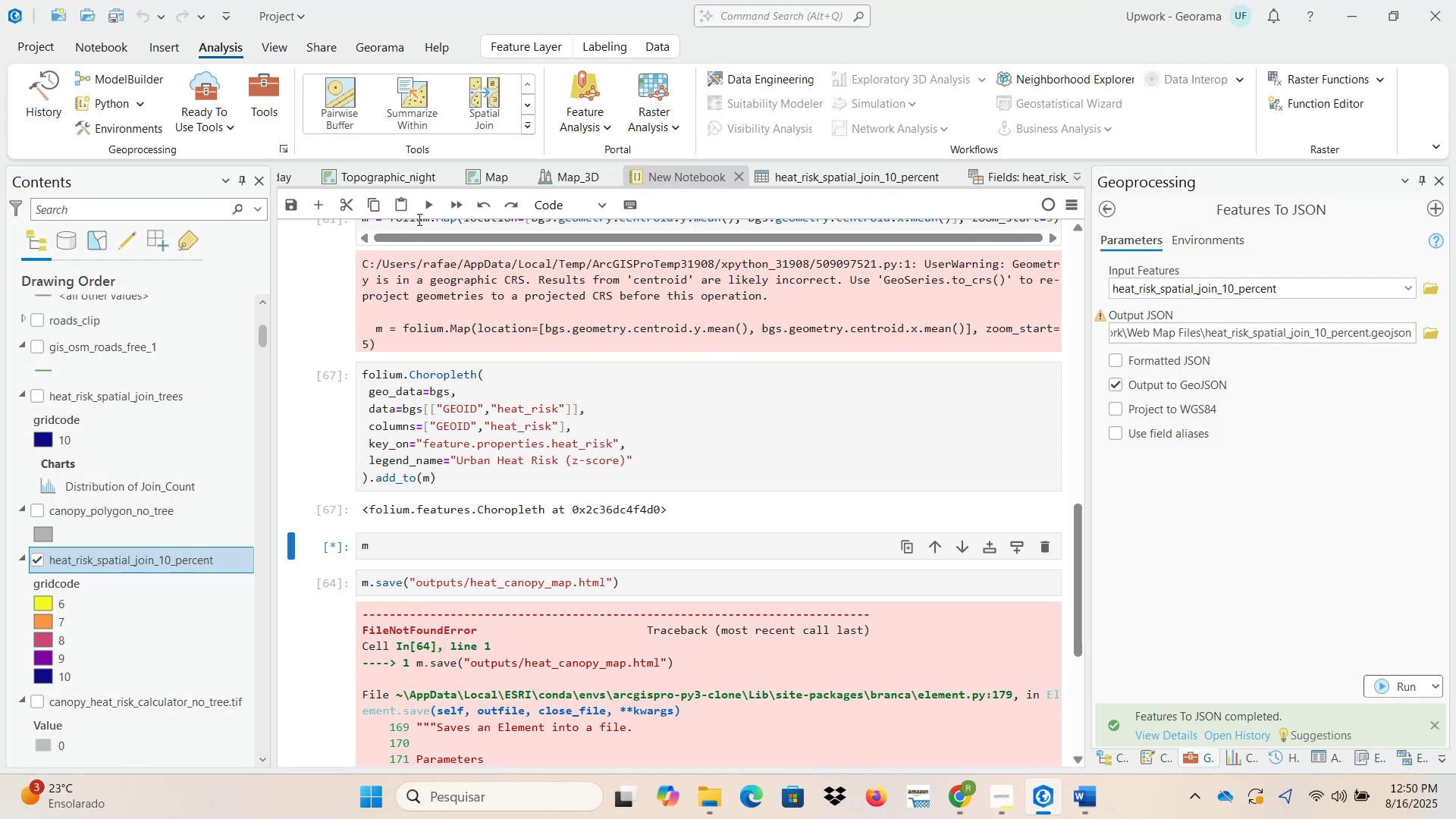 
wait(5.65)
 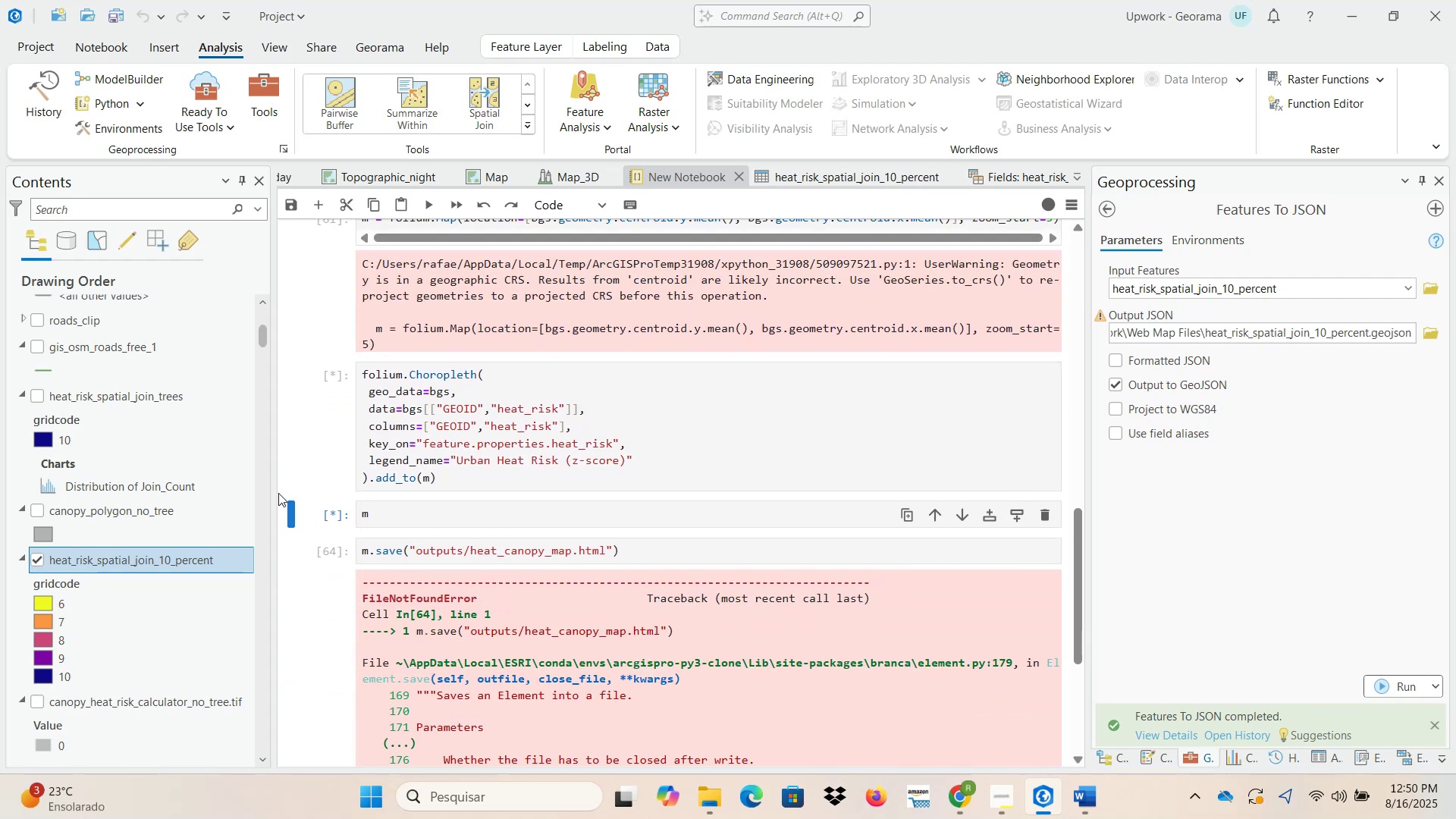 
left_click([428, 209])
 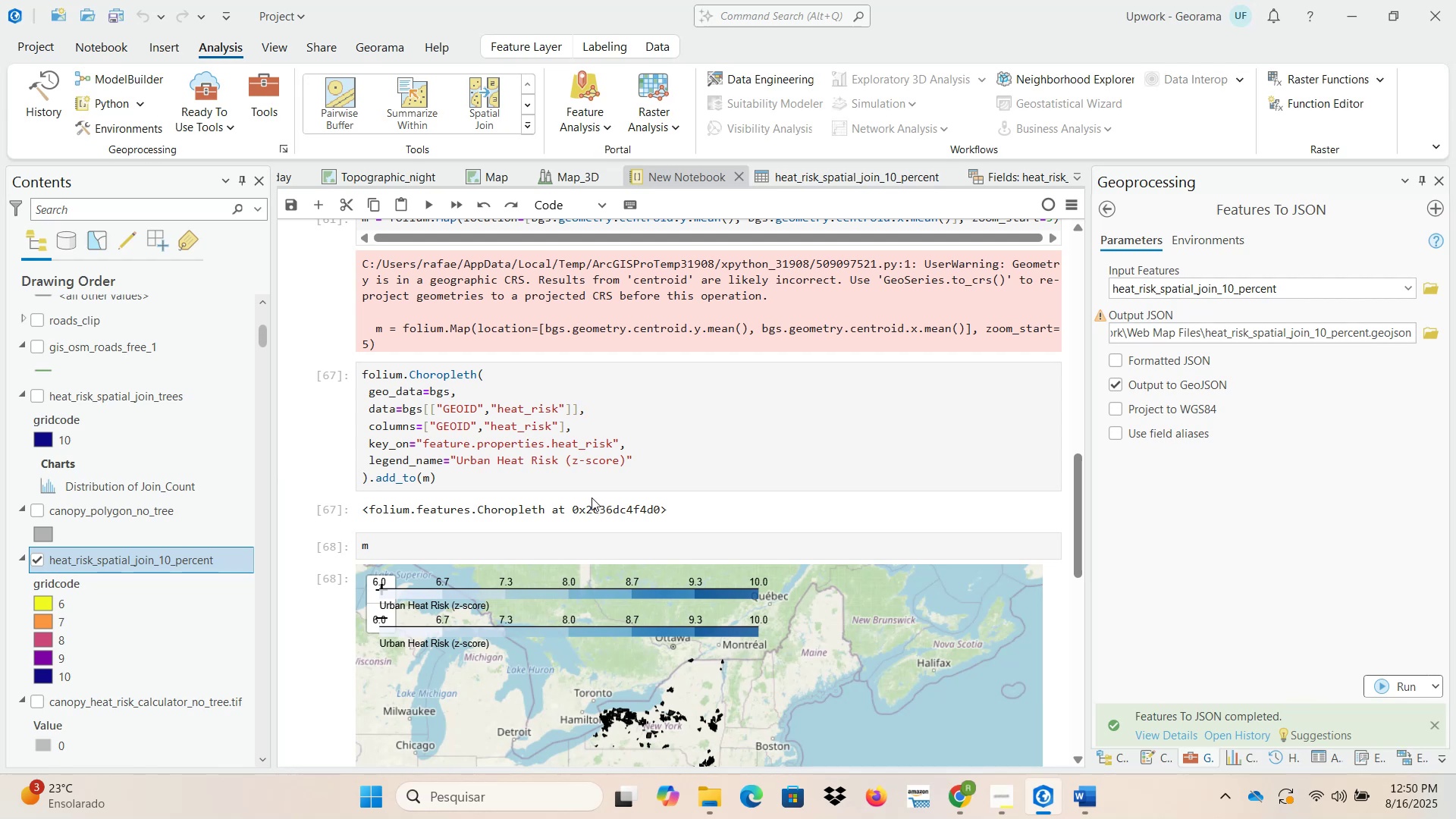 
wait(24.9)
 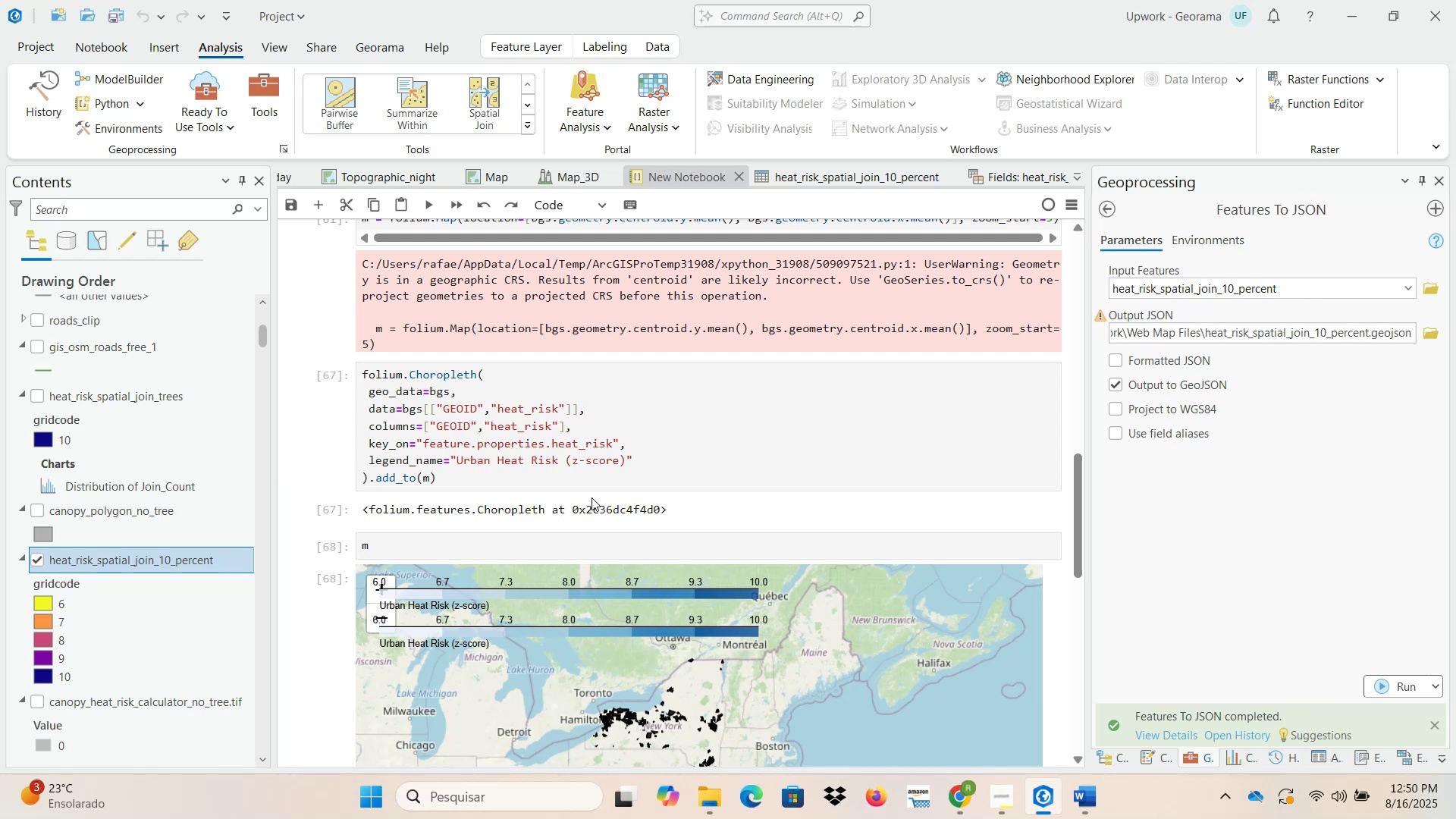 
scroll: coordinate [1050, 635], scroll_direction: down, amount: 1.0
 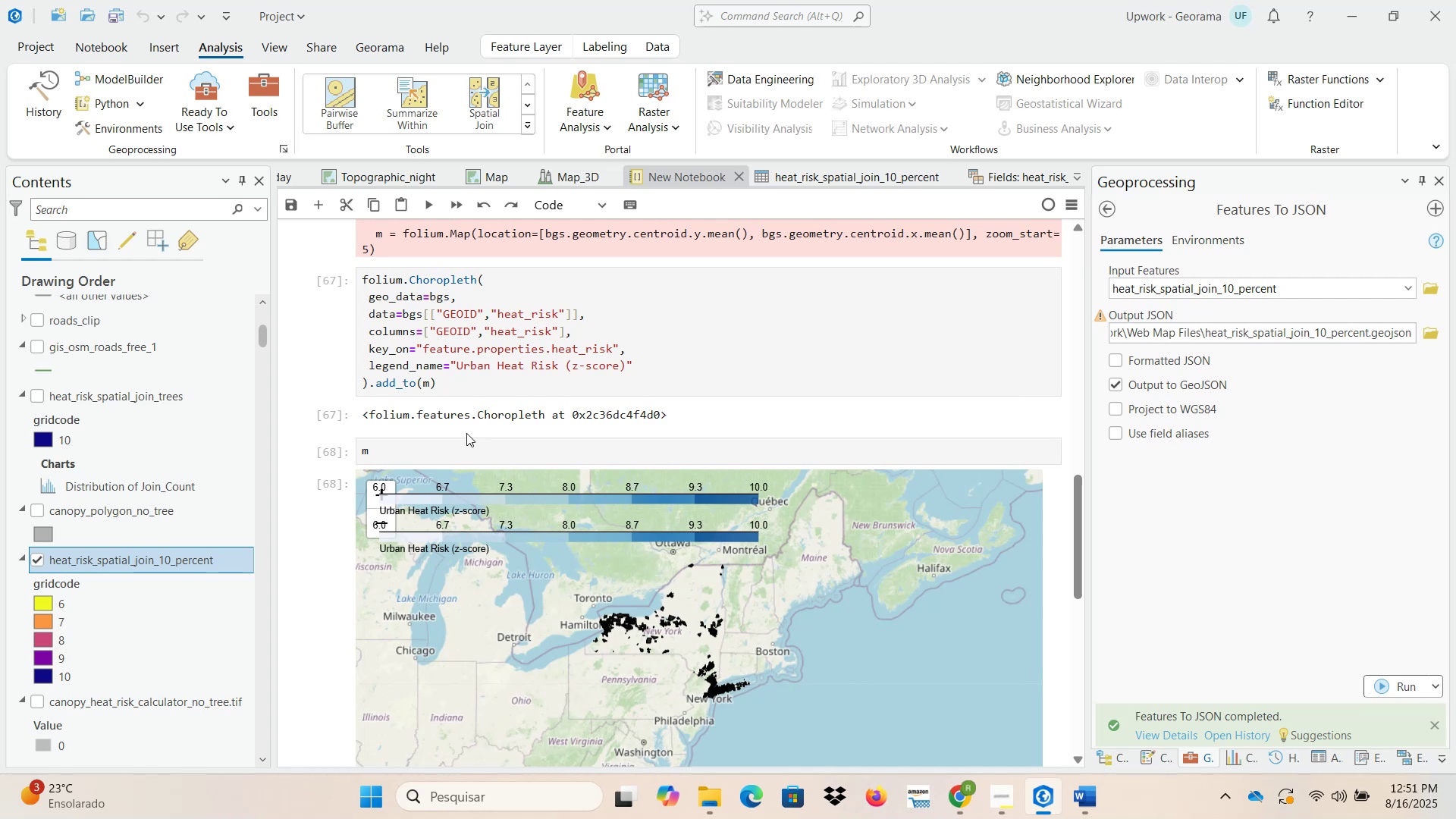 
wait(8.13)
 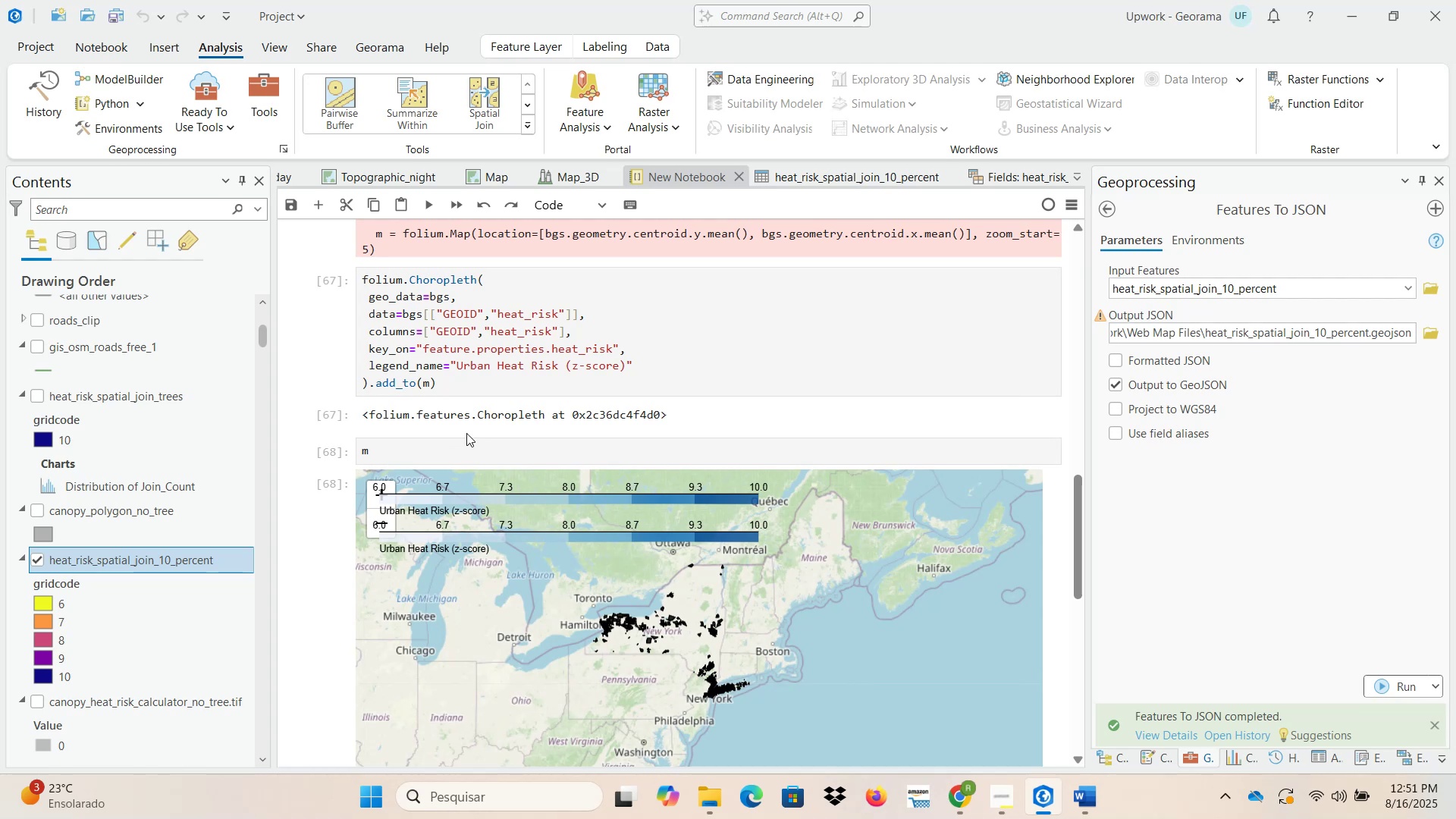 
scroll: coordinate [327, 496], scroll_direction: down, amount: 2.0
 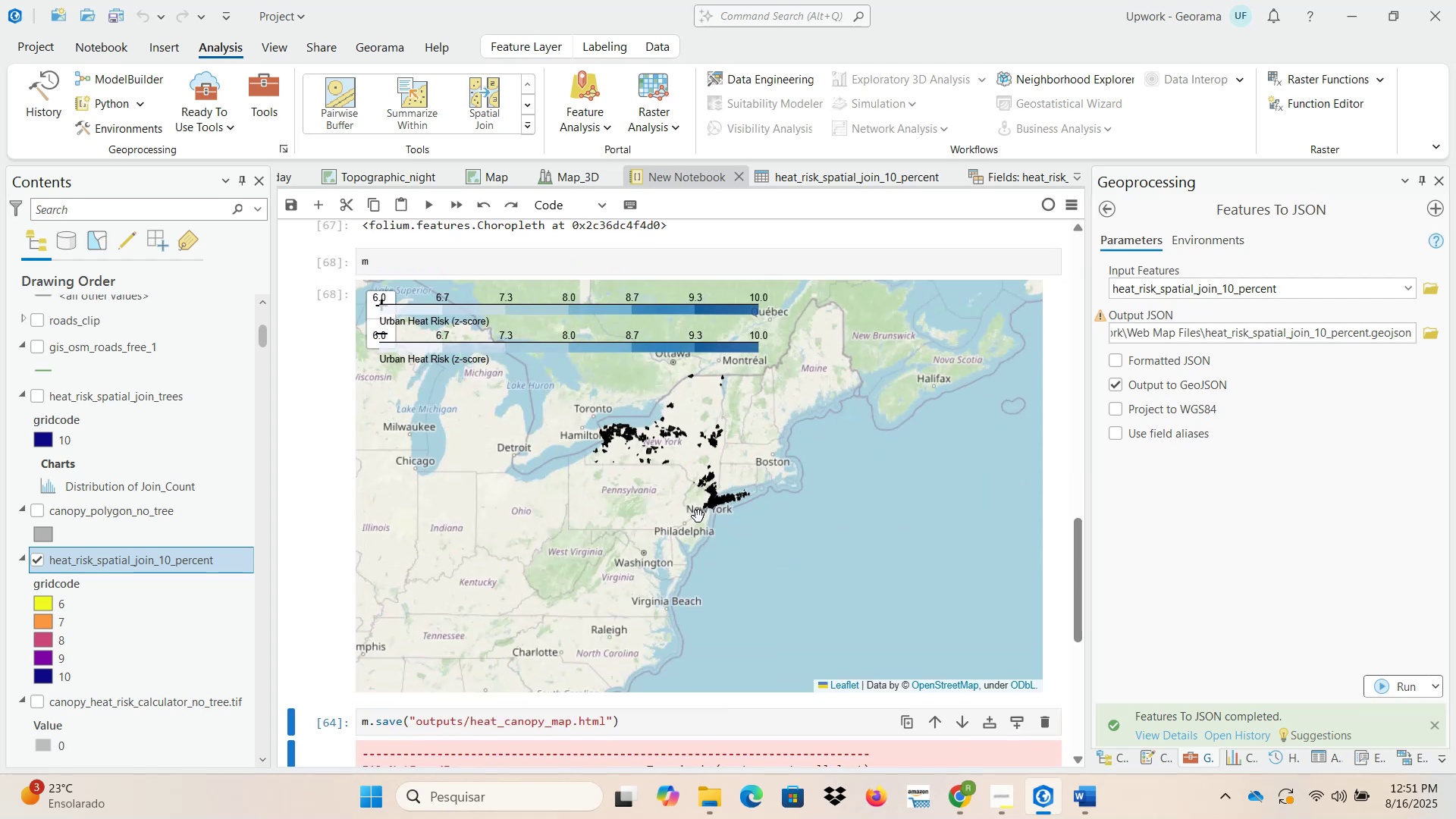 
scroll: coordinate [308, 538], scroll_direction: up, amount: 12.0
 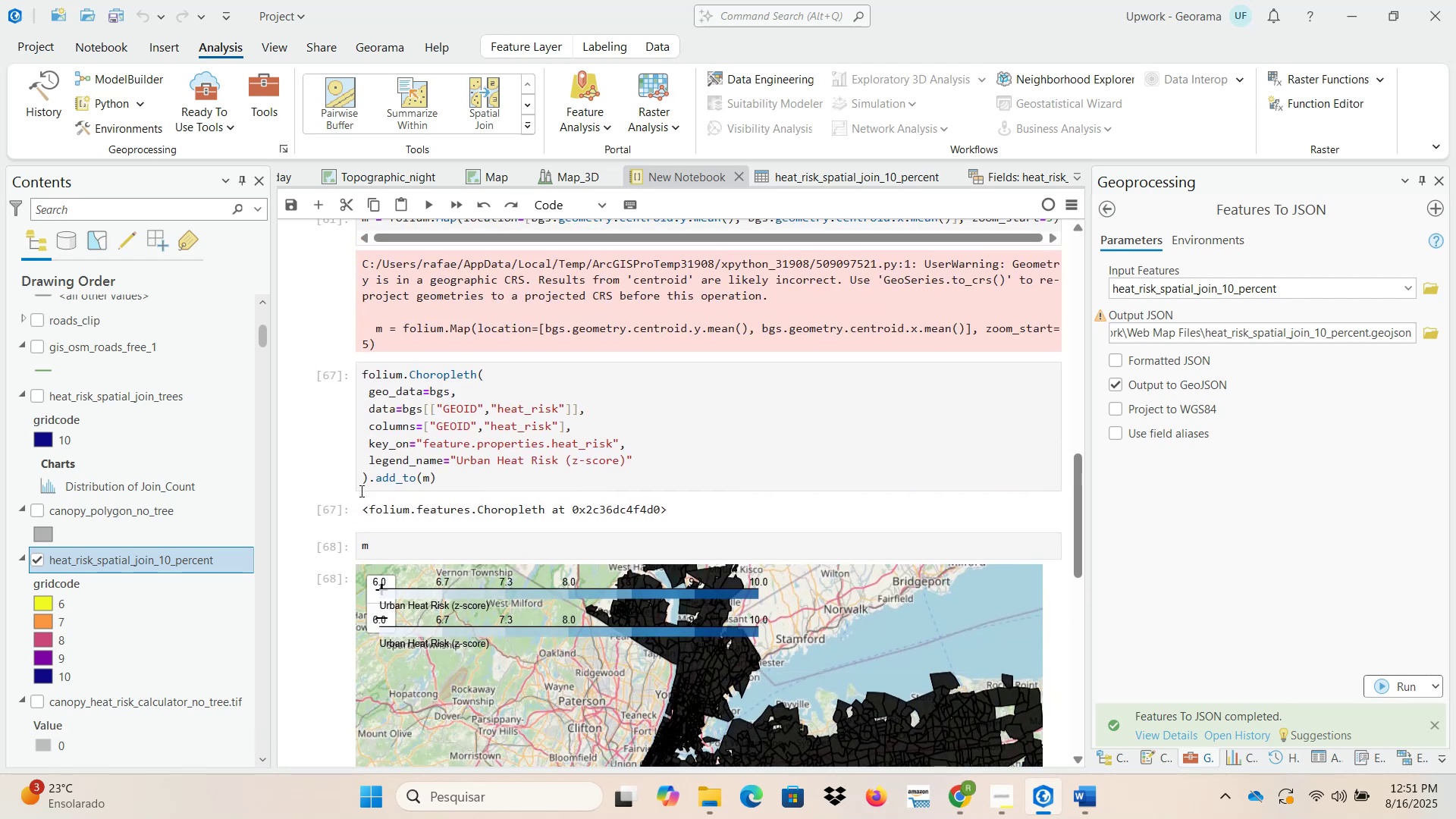 
wait(6.32)
 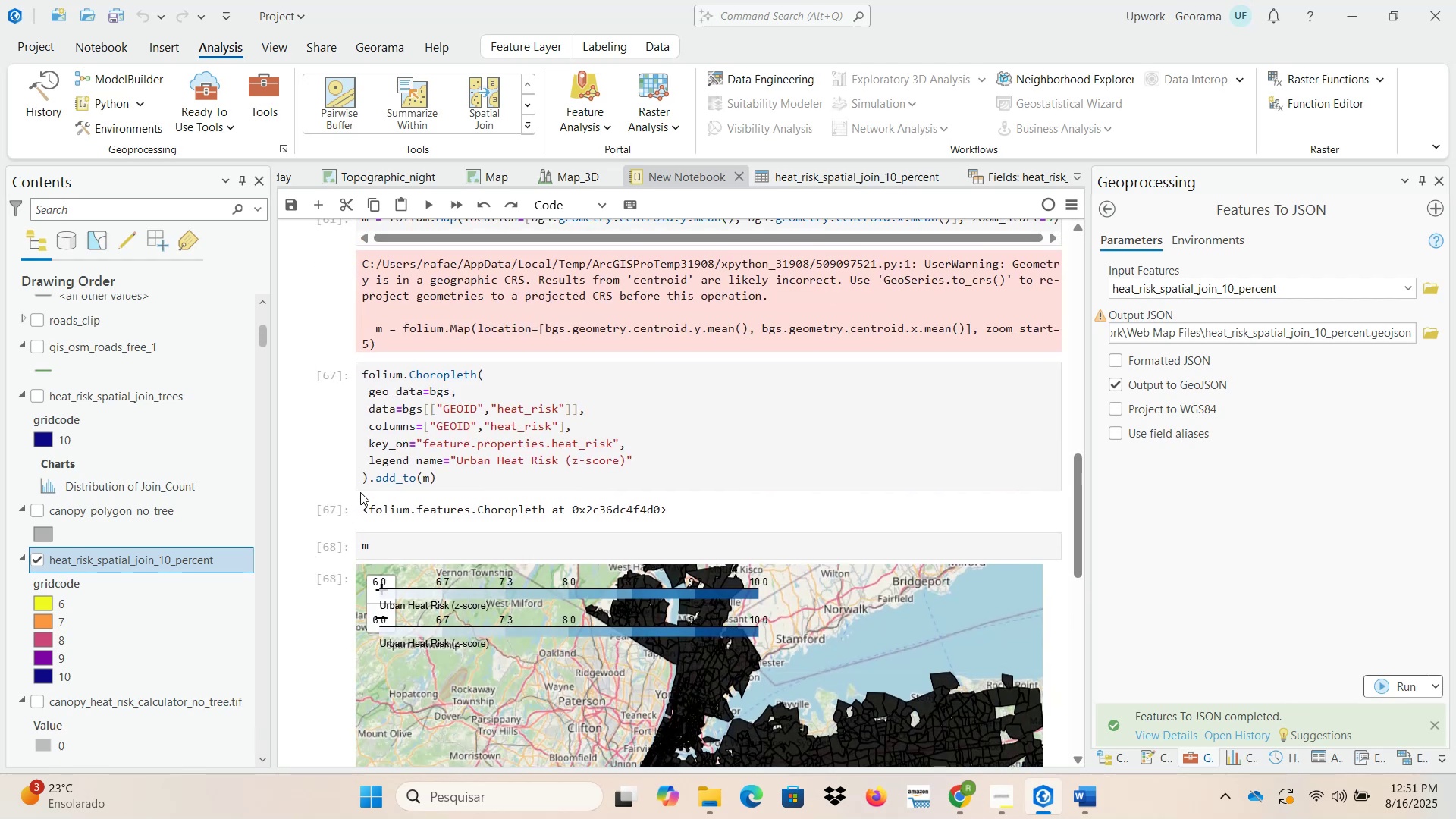 
double_click([866, 711])
 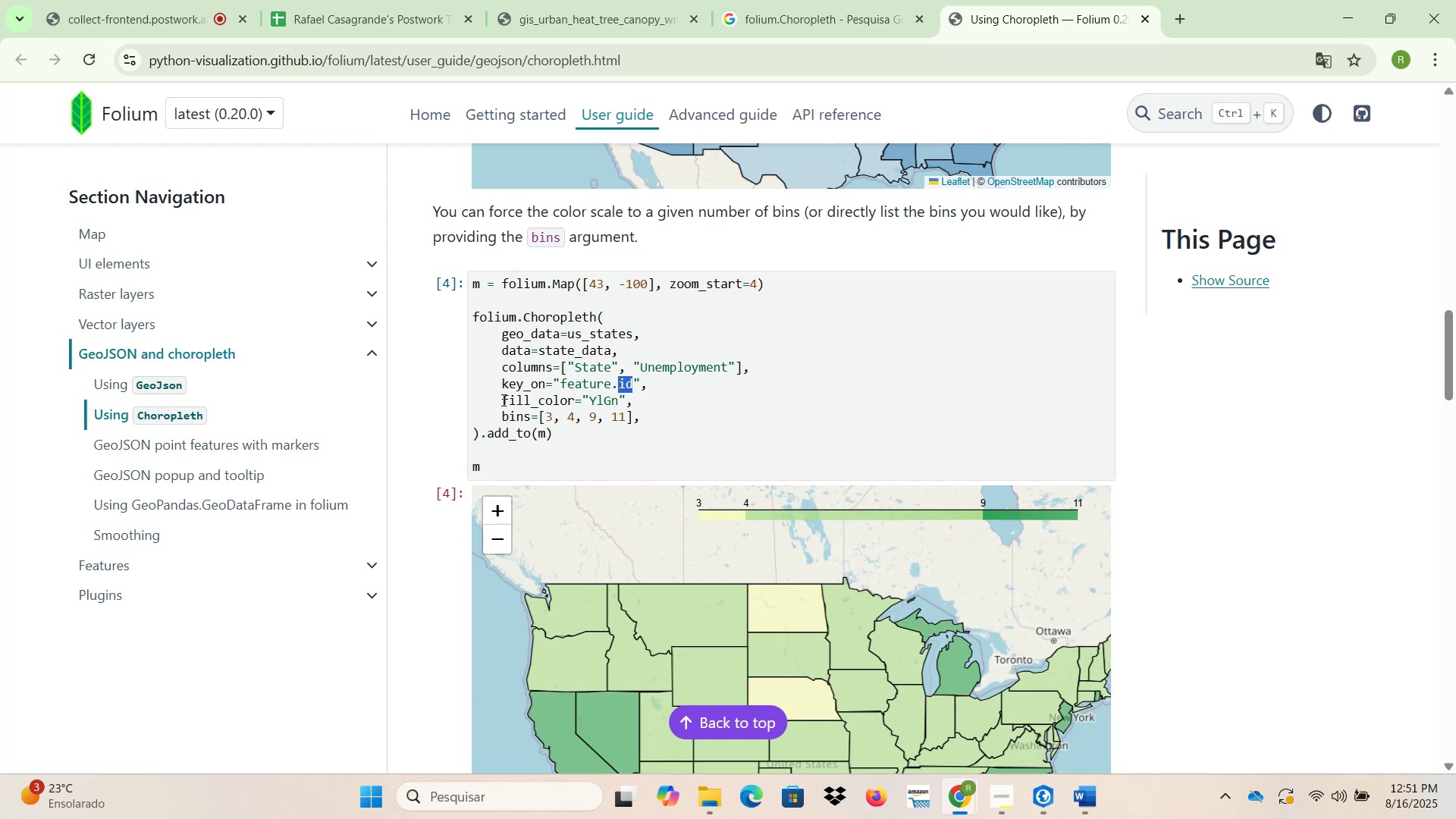 
wait(7.61)
 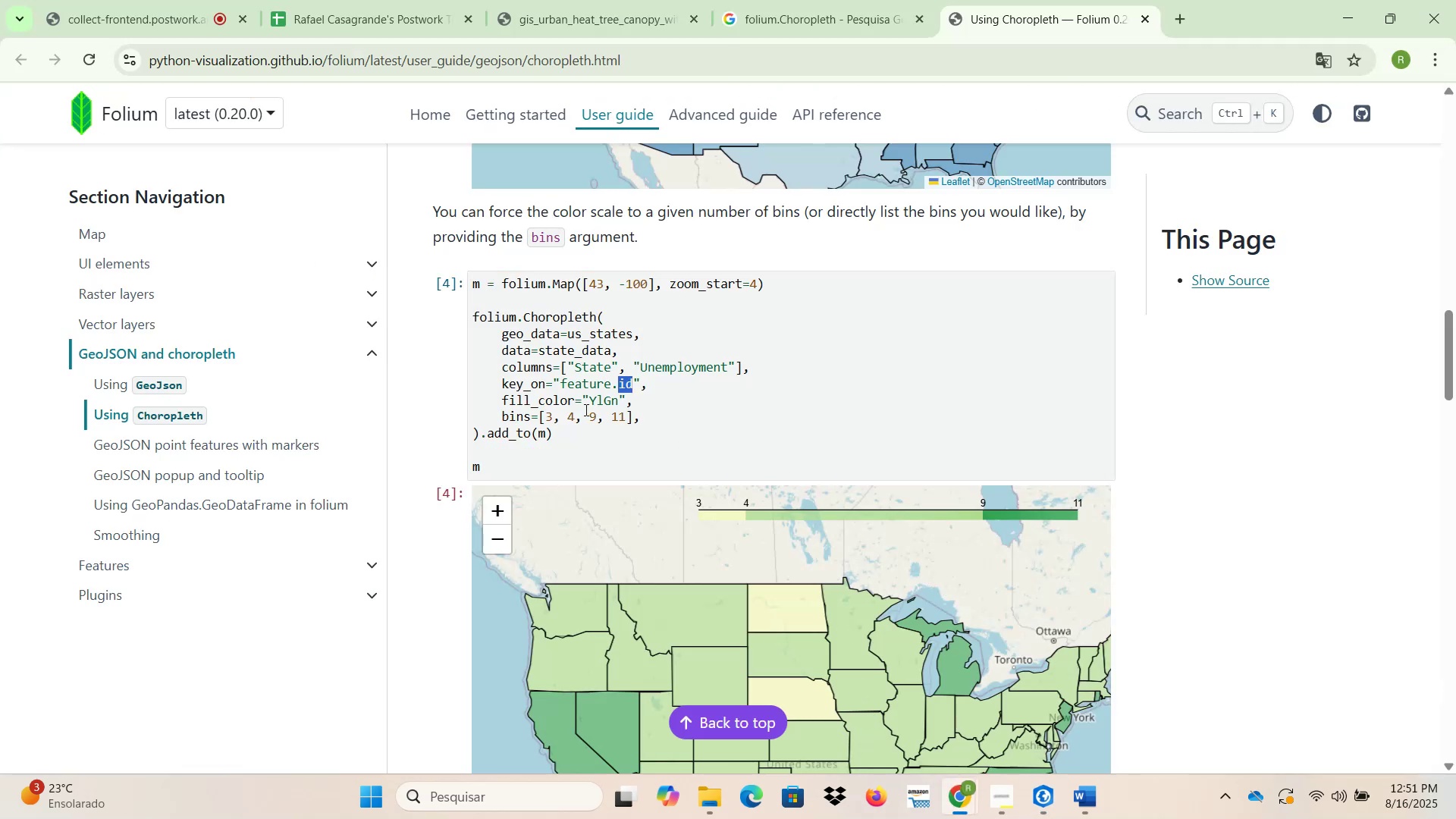 
scroll: coordinate [437, 543], scroll_direction: down, amount: 7.0
 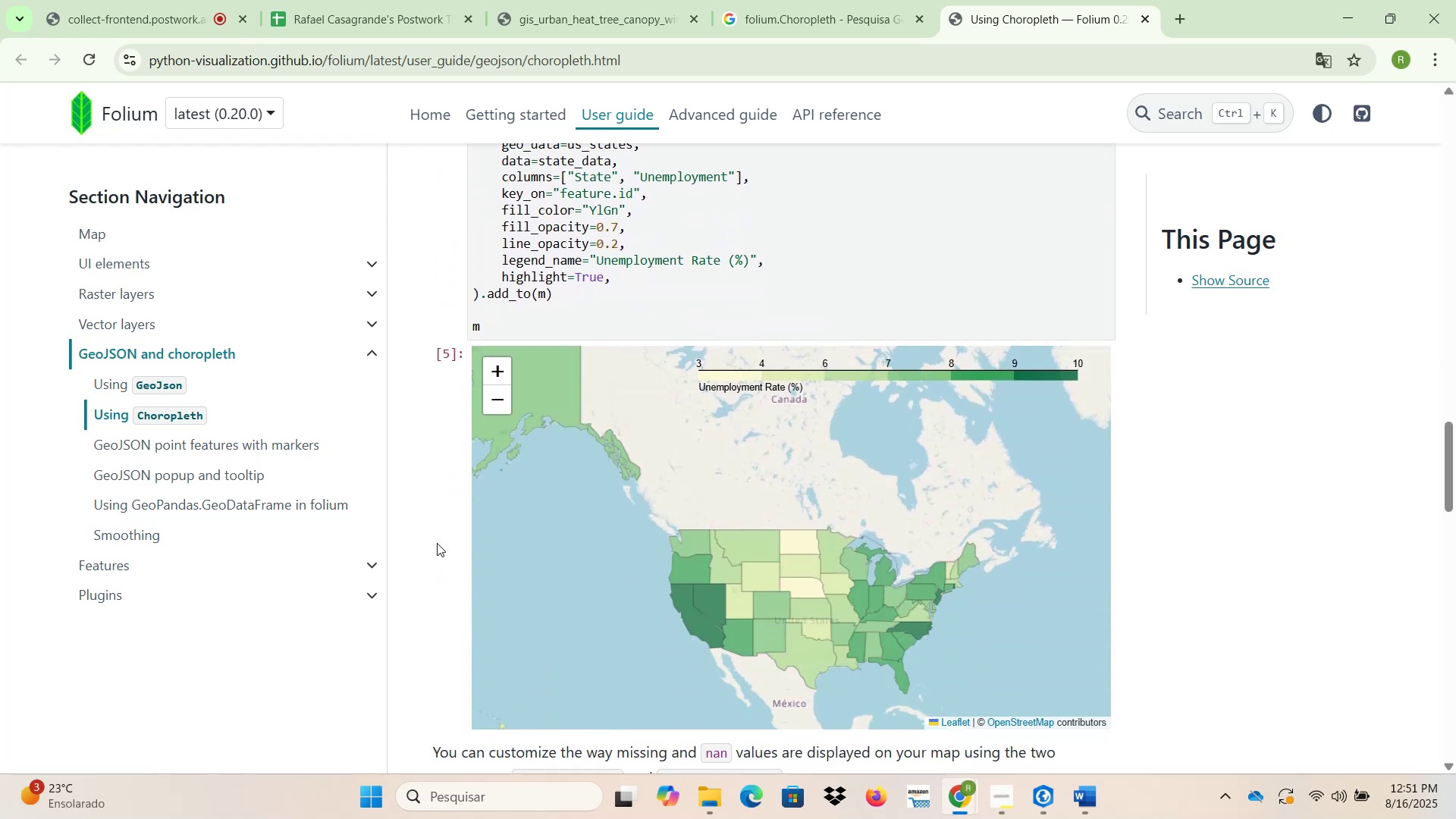 
scroll: coordinate [437, 543], scroll_direction: up, amount: 2.0
 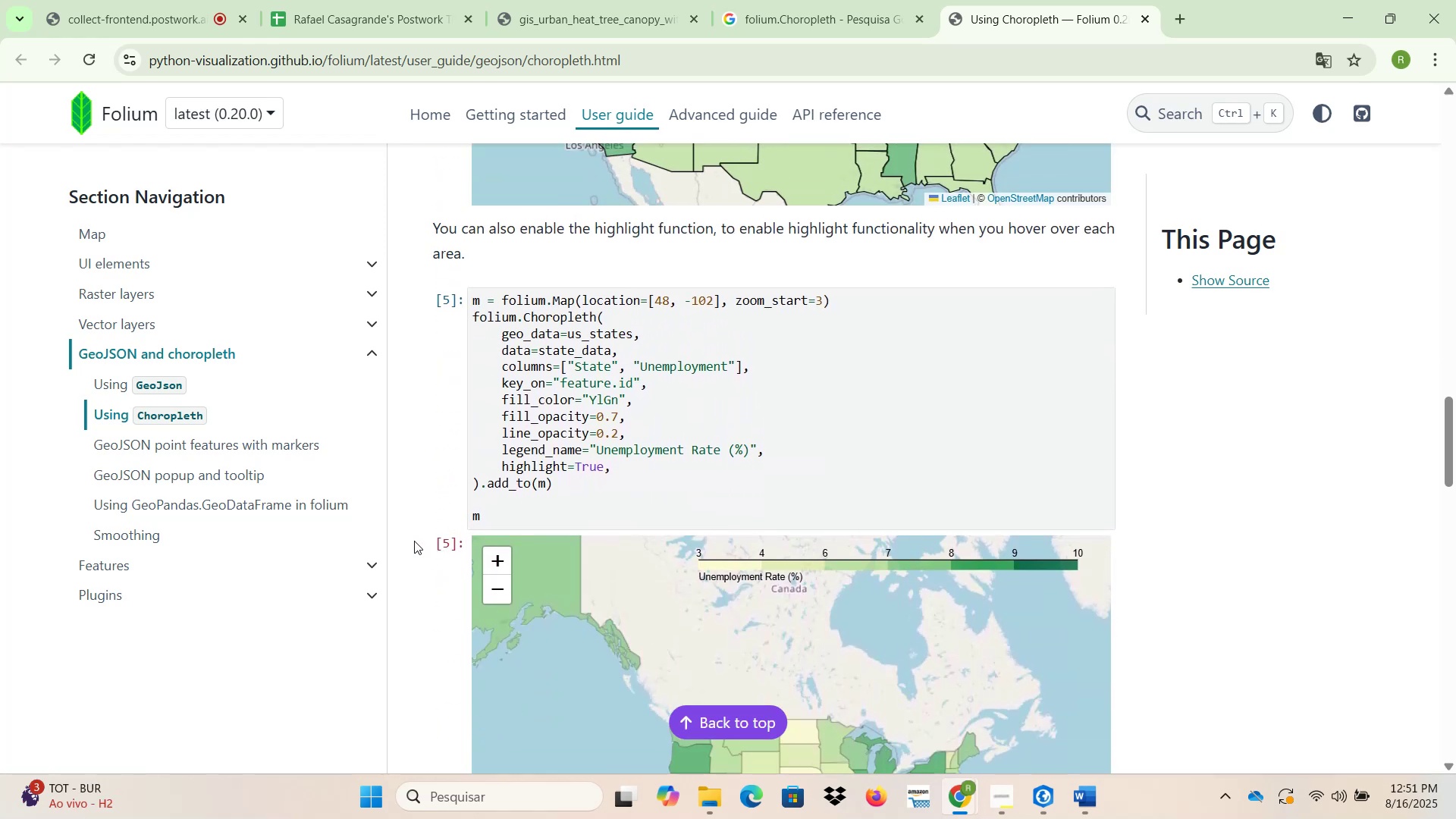 
scroll: coordinate [413, 540], scroll_direction: down, amount: 2.0
 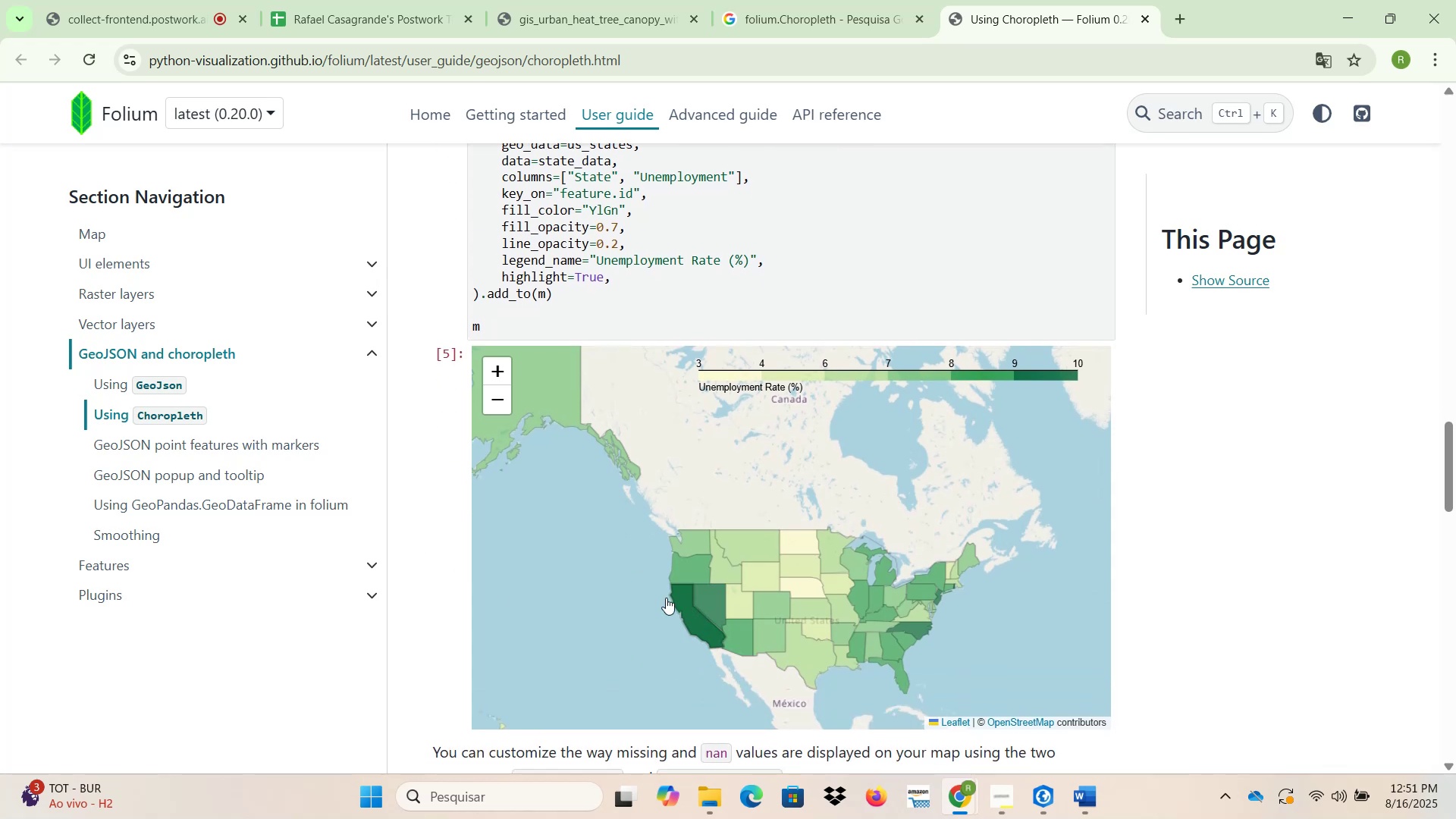 
scroll: coordinate [420, 520], scroll_direction: up, amount: 2.0
 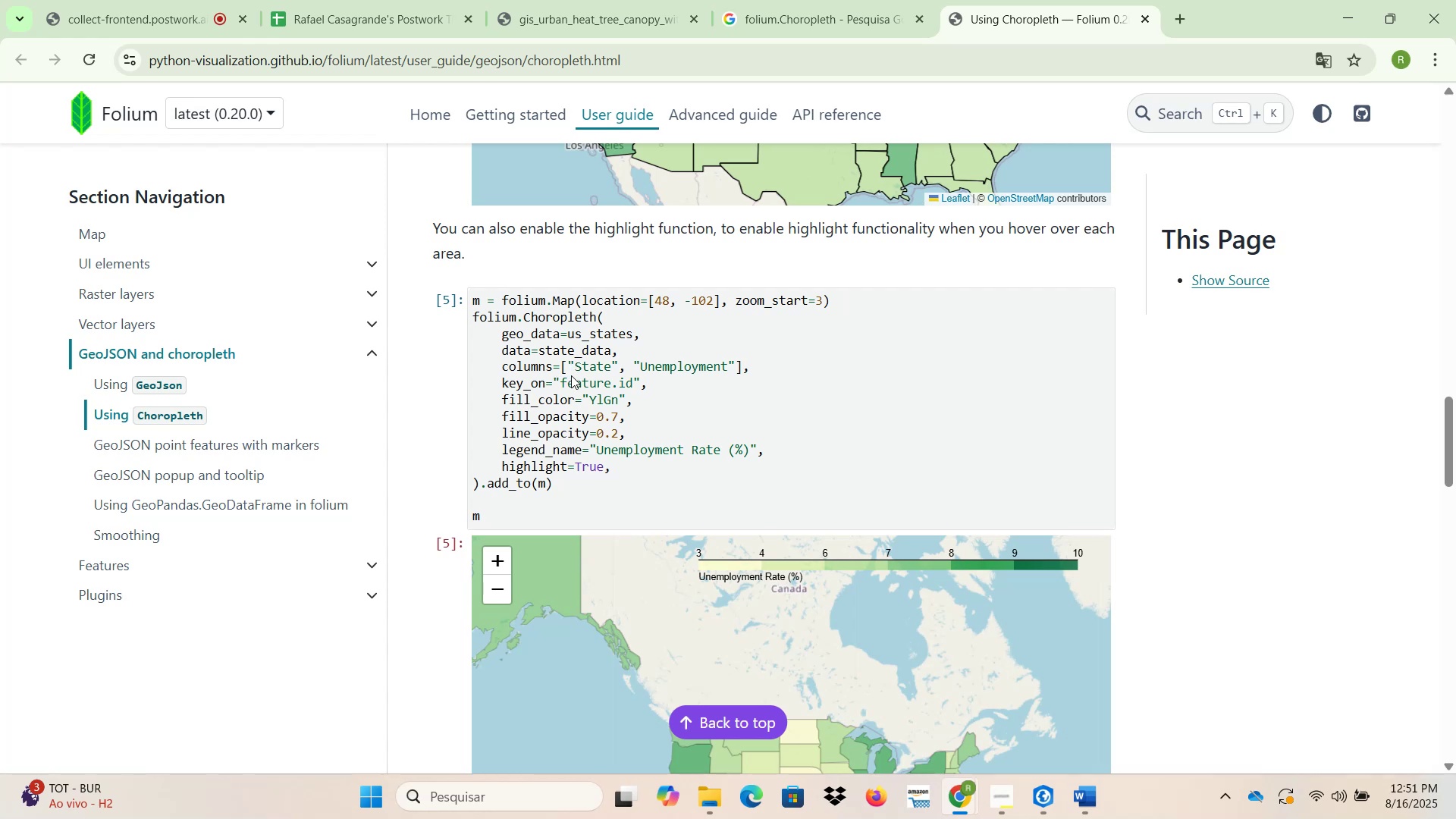 
wait(27.75)
 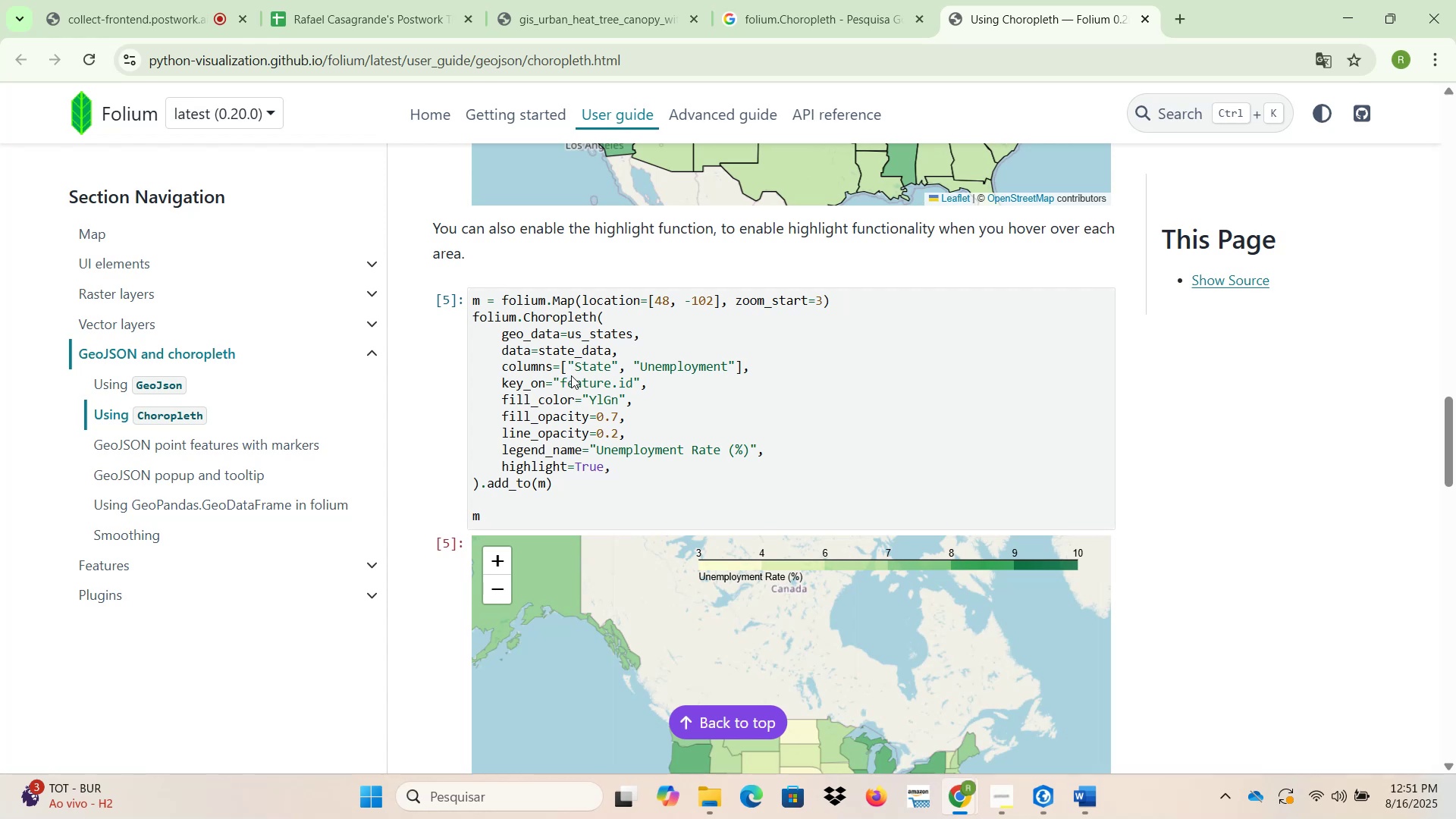 
left_click_drag(start_coordinate=[560, 384], to_coordinate=[632, 383])
 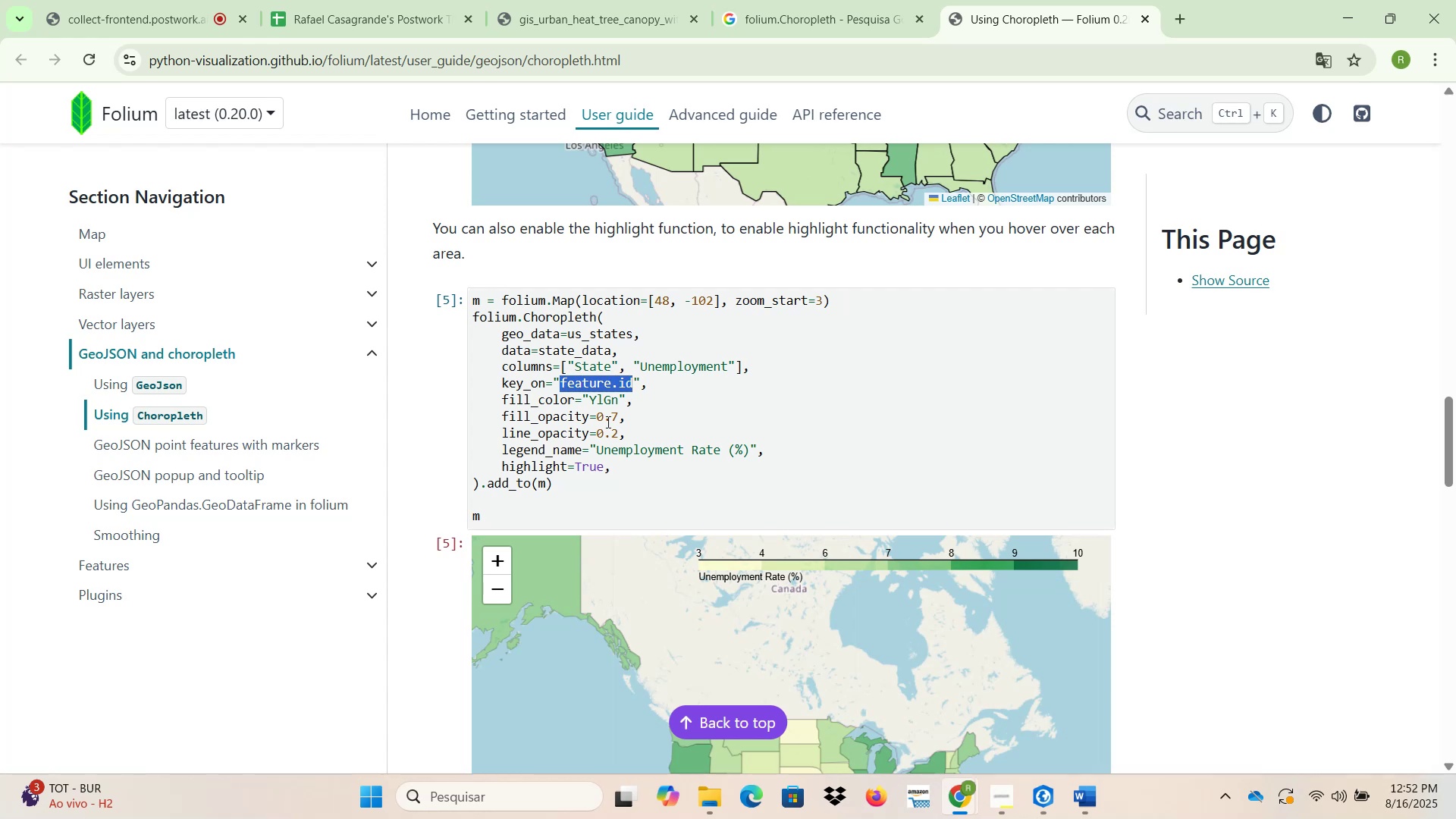 
scroll: coordinate [425, 548], scroll_direction: down, amount: 2.0
 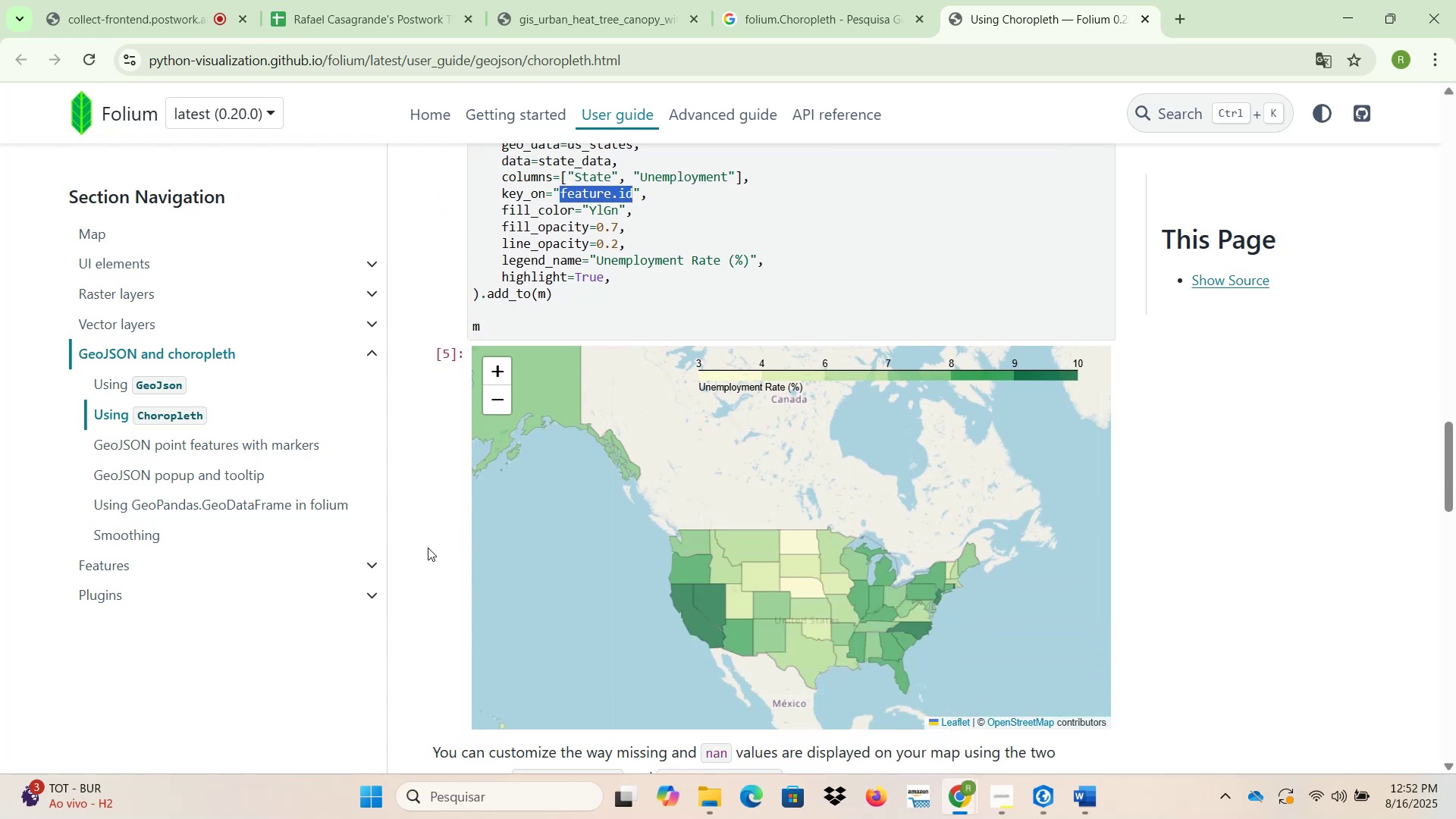 
scroll: coordinate [428, 548], scroll_direction: up, amount: 1.0
 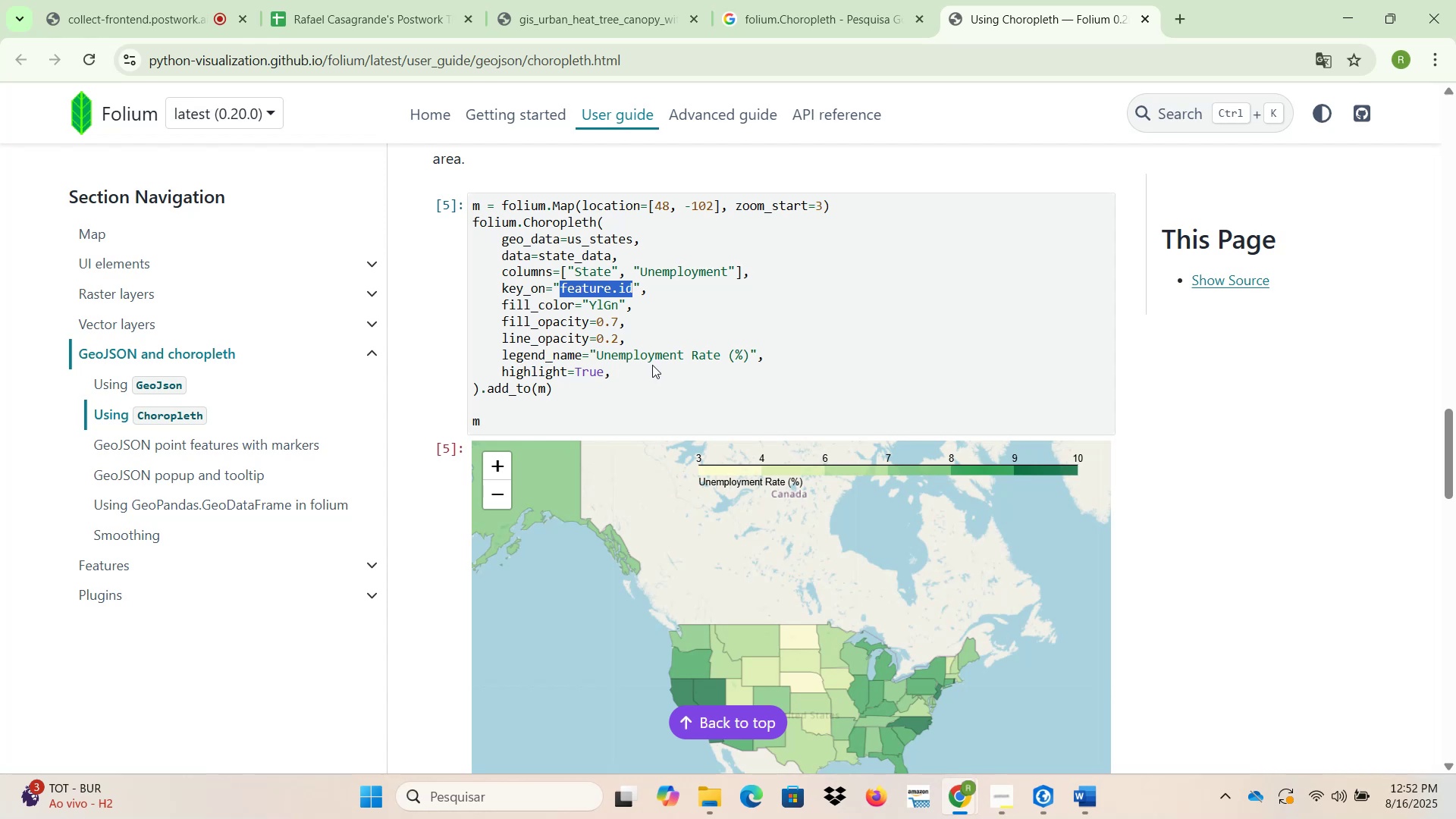 
wait(14.58)
 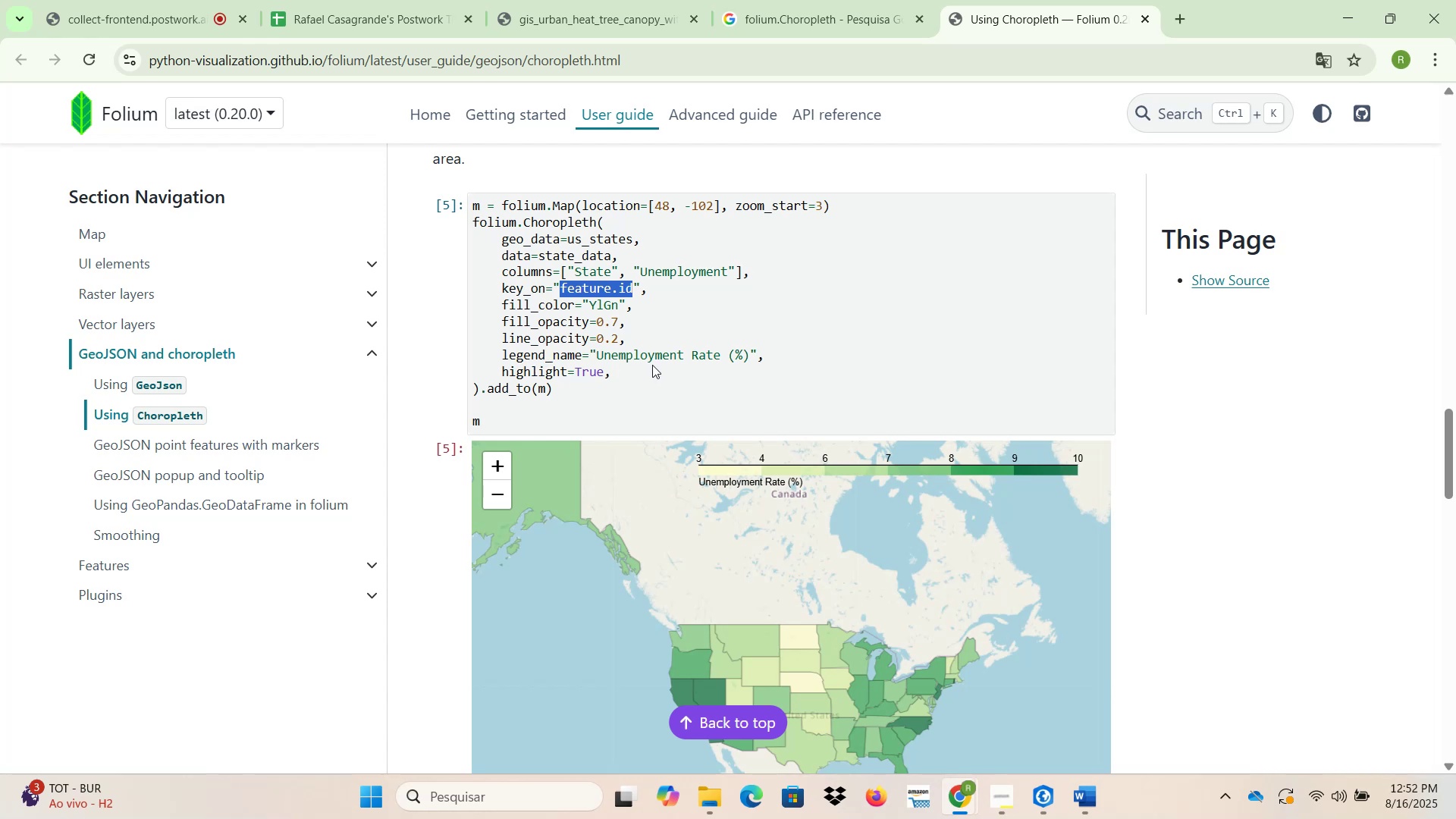 
left_click([576, 289])
 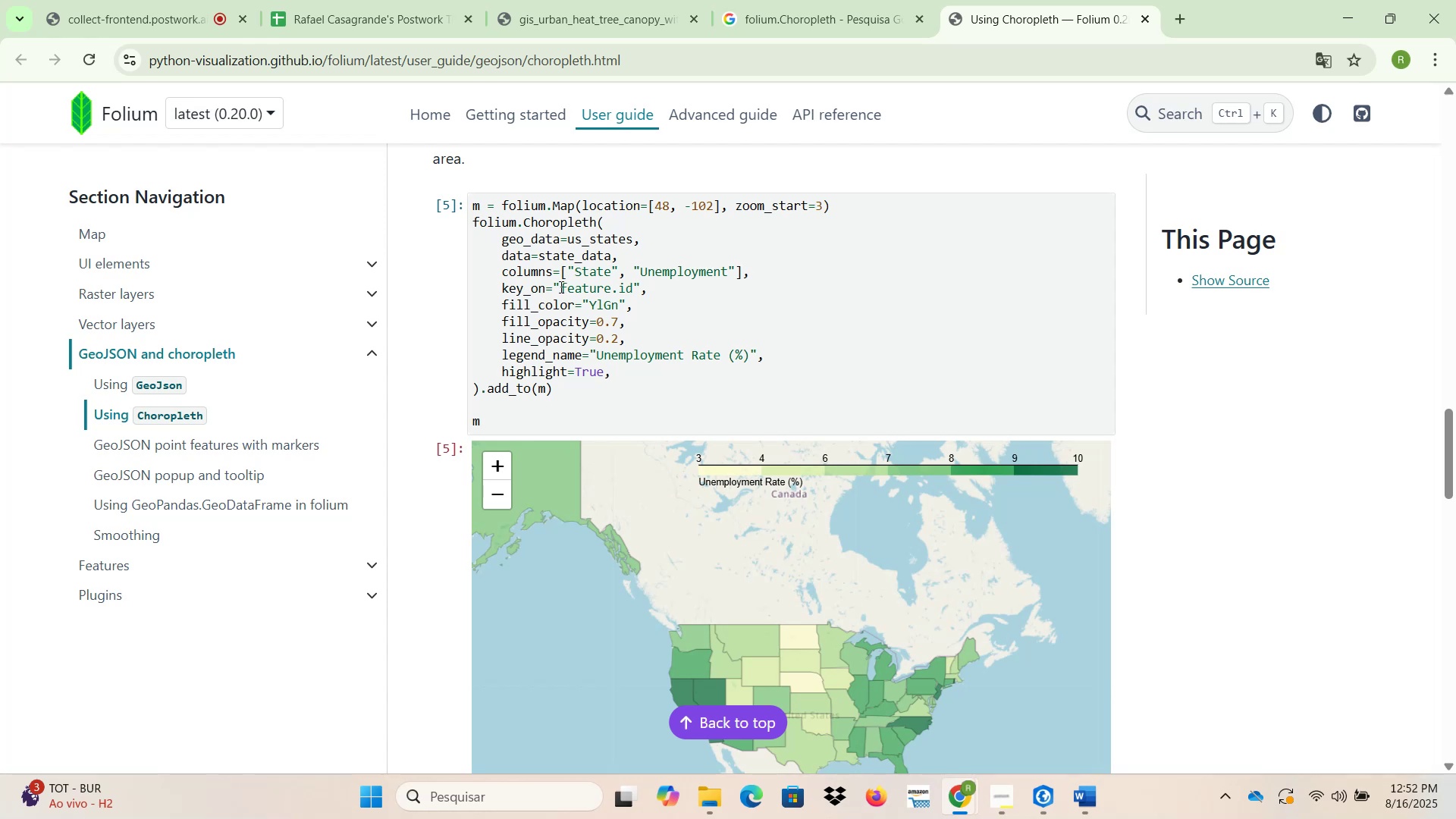 
wait(8.28)
 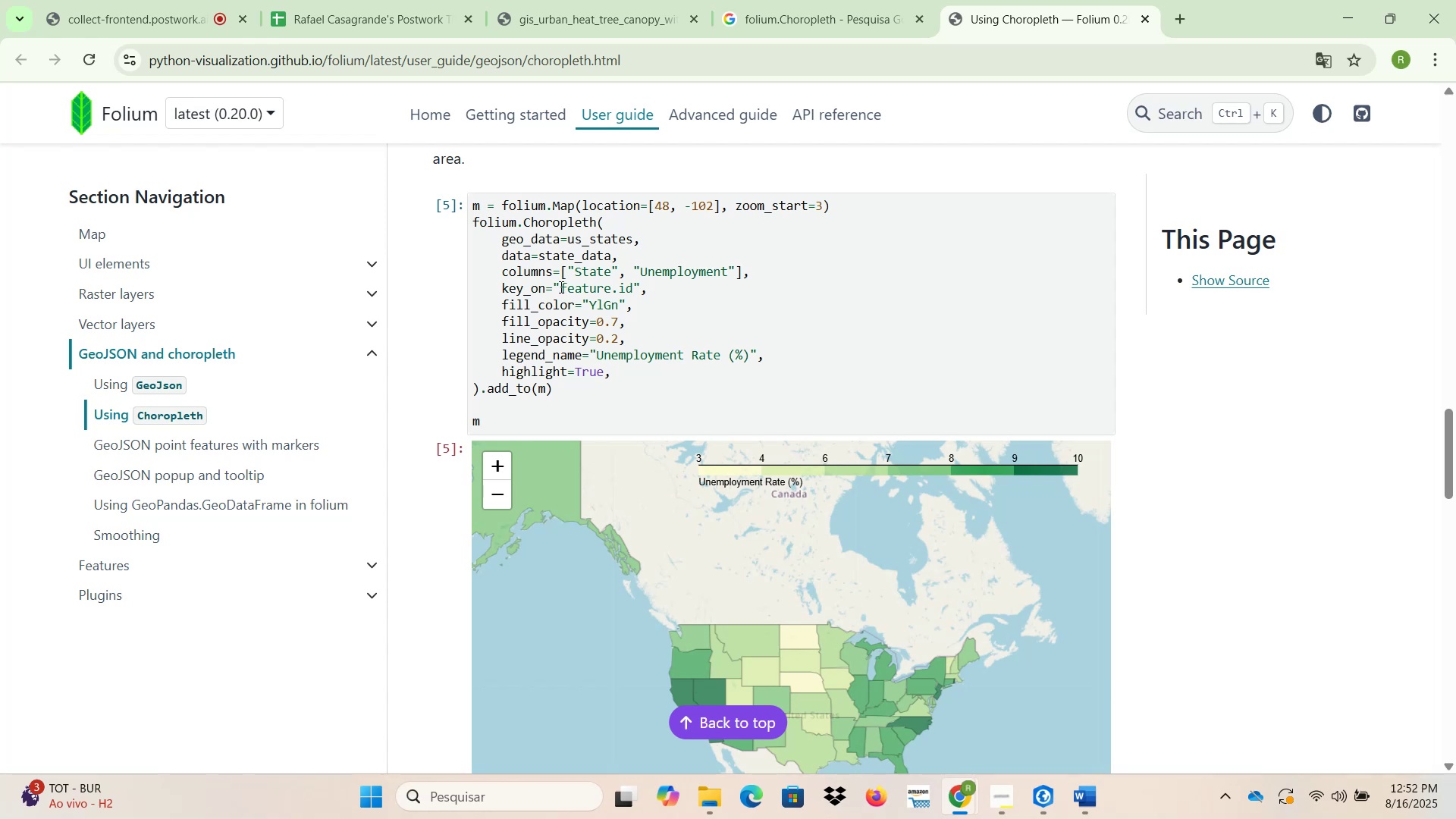 
left_click_drag(start_coordinate=[542, 256], to_coordinate=[609, 258])
 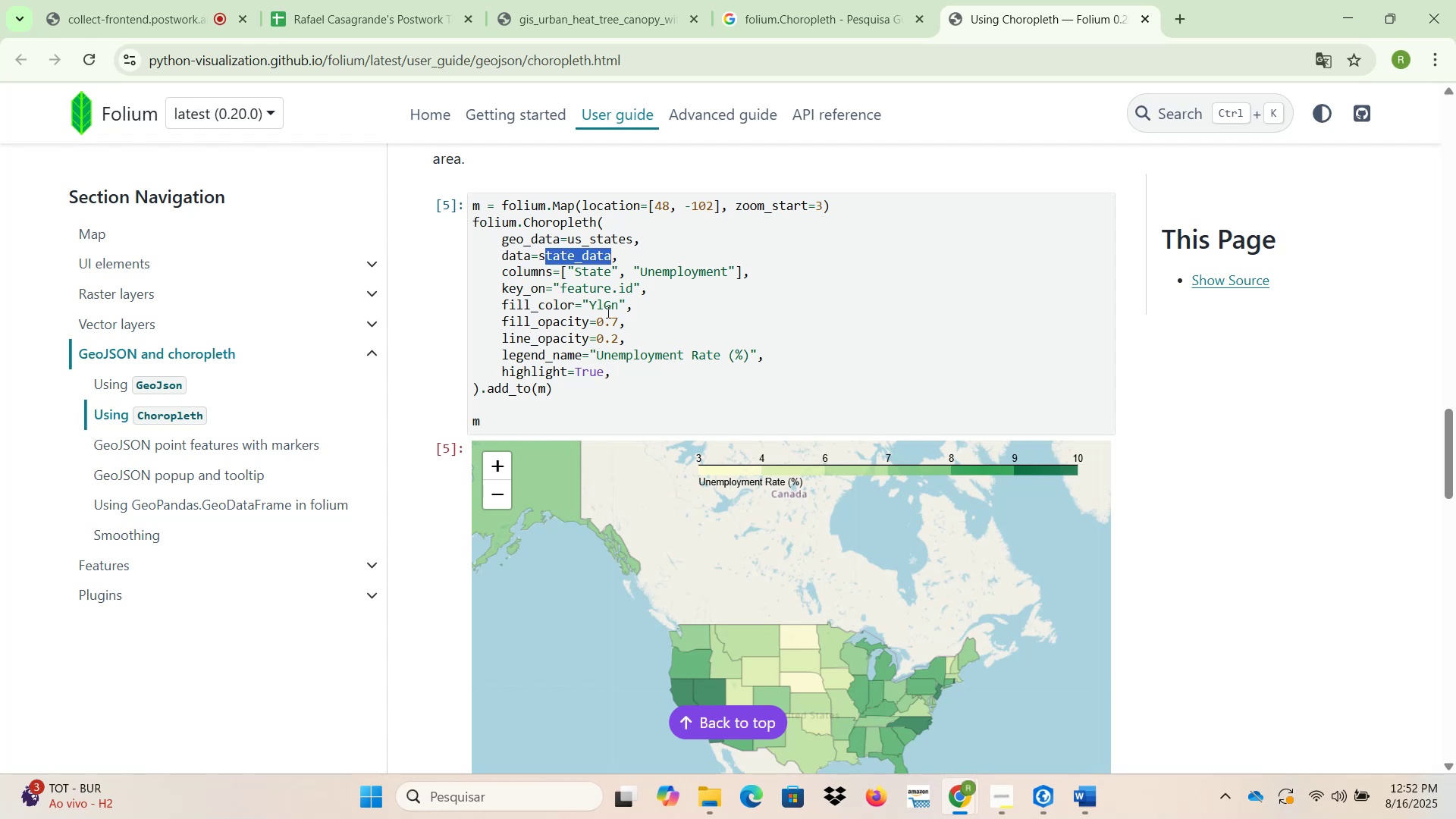 
scroll: coordinate [607, 320], scroll_direction: up, amount: 1.0
 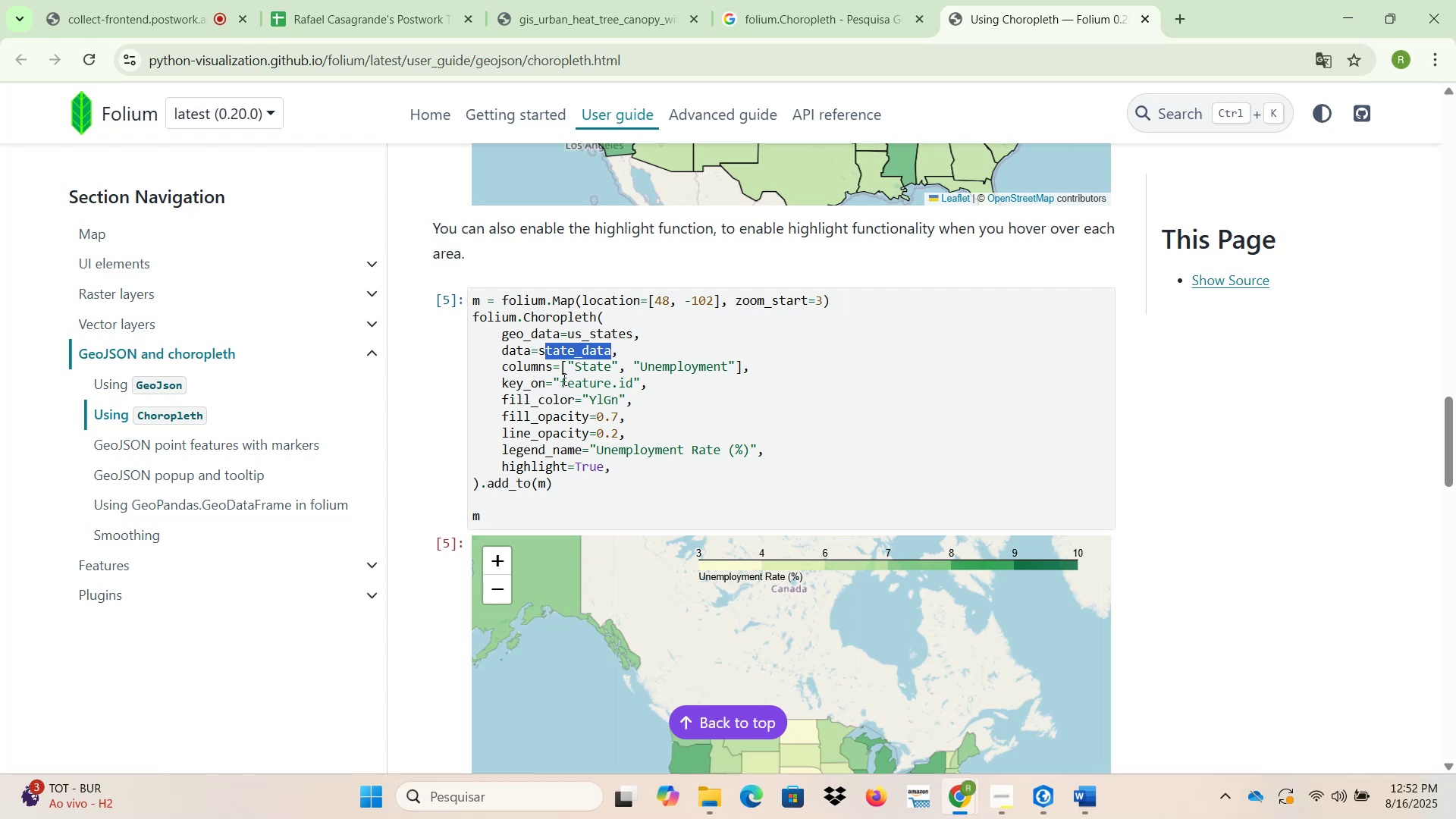 
wait(5.82)
 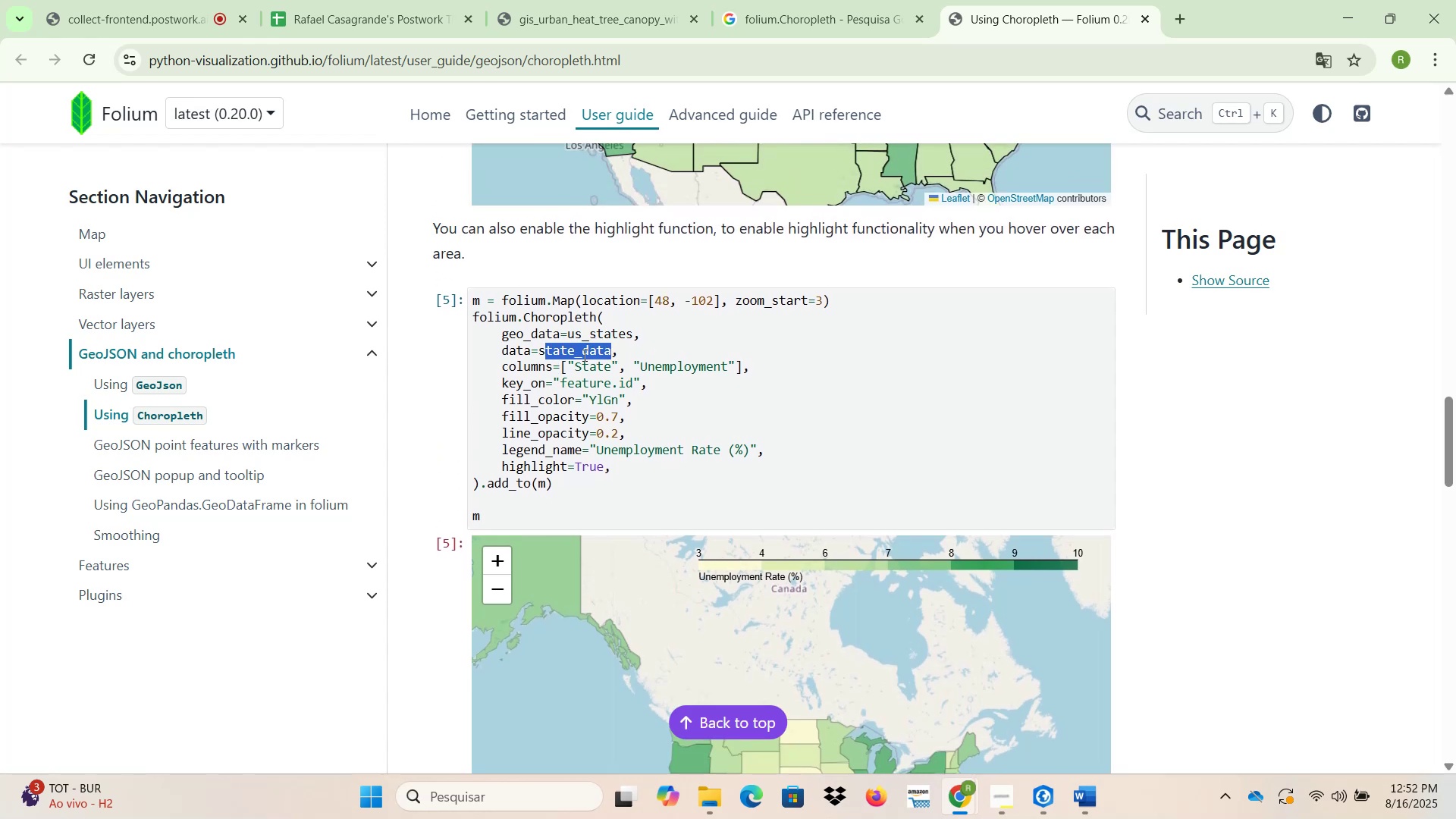 
scroll: coordinate [398, 546], scroll_direction: up, amount: 26.0
 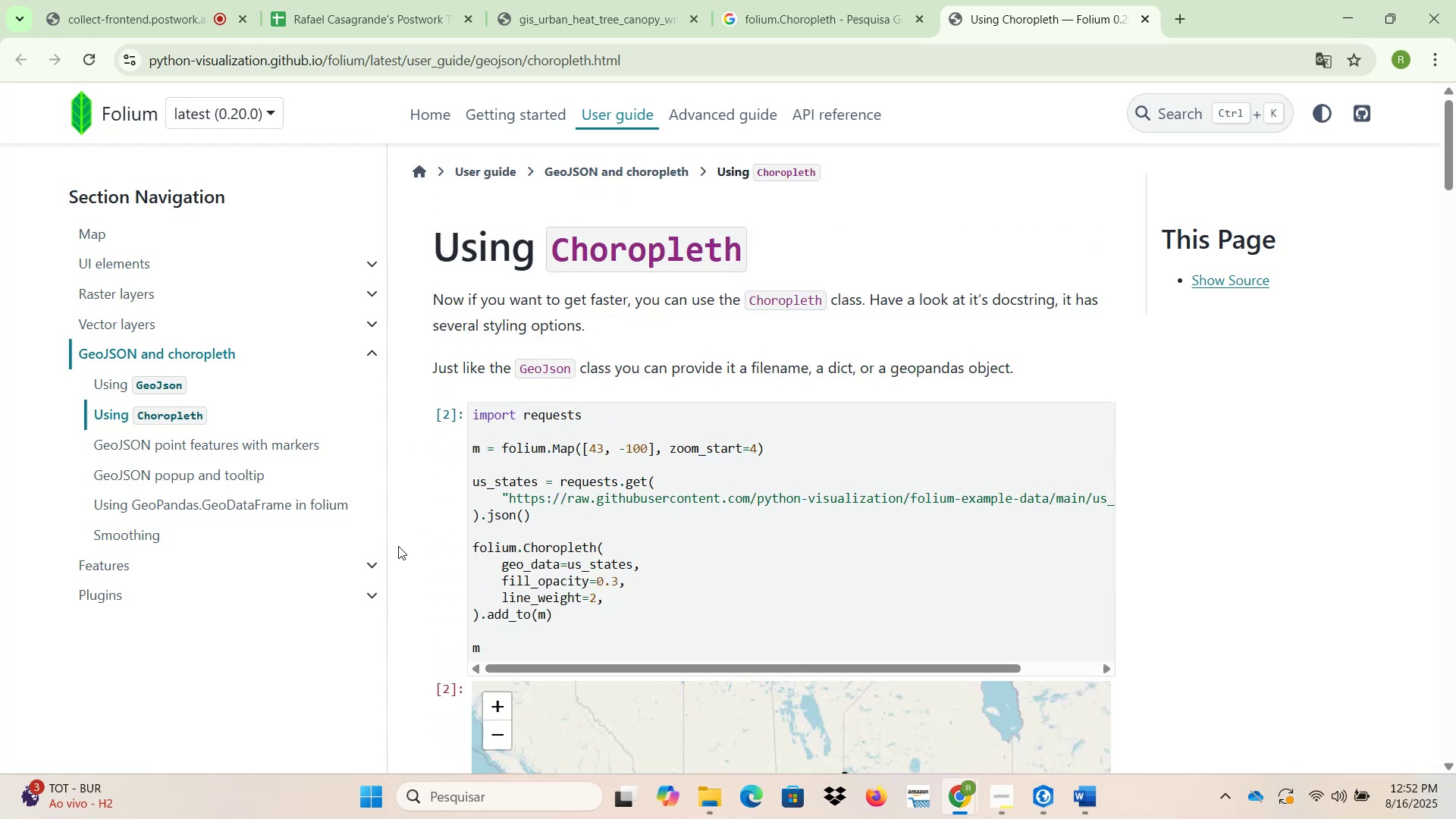 
scroll: coordinate [398, 546], scroll_direction: down, amount: 1.0
 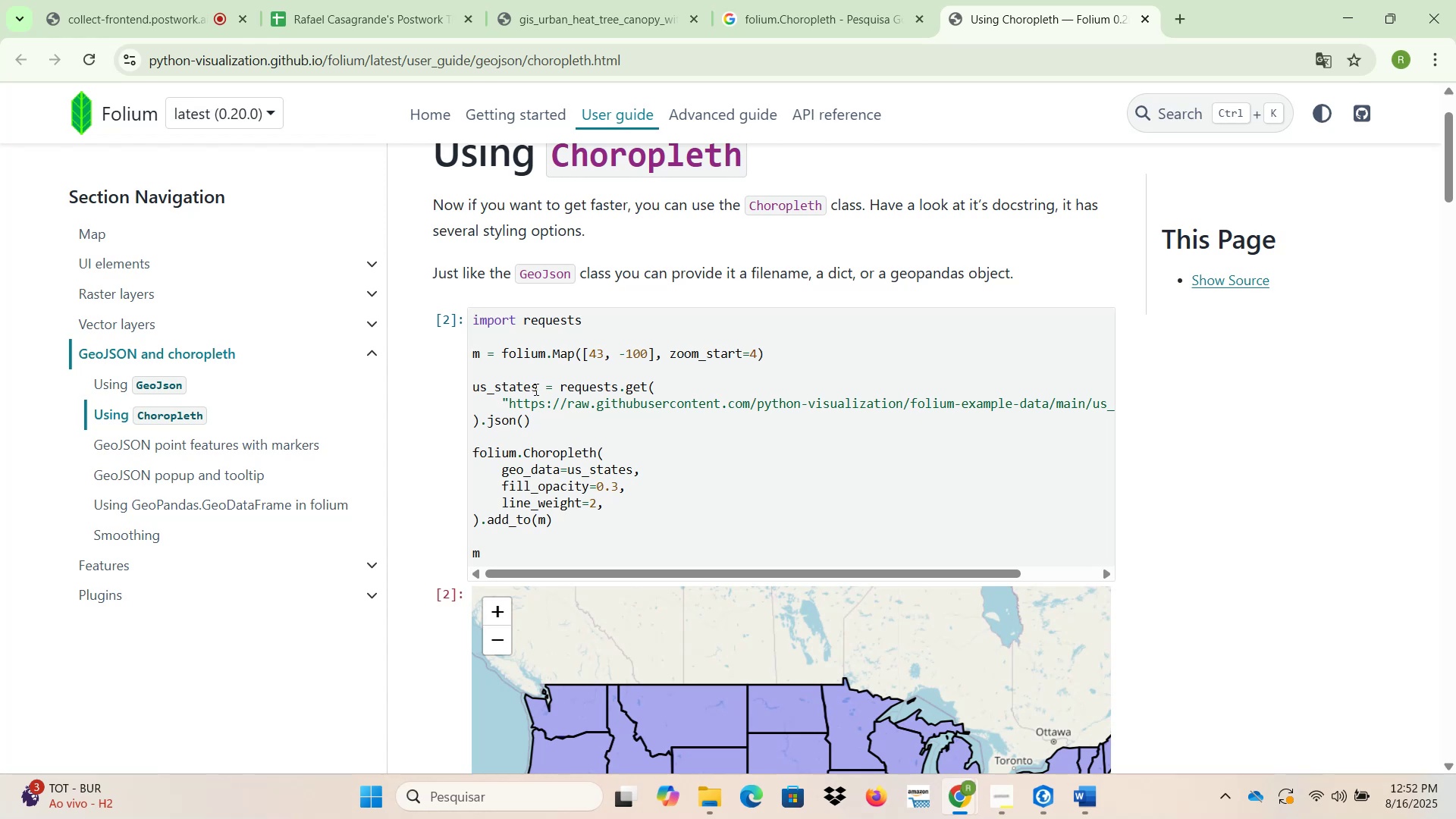 
wait(7.2)
 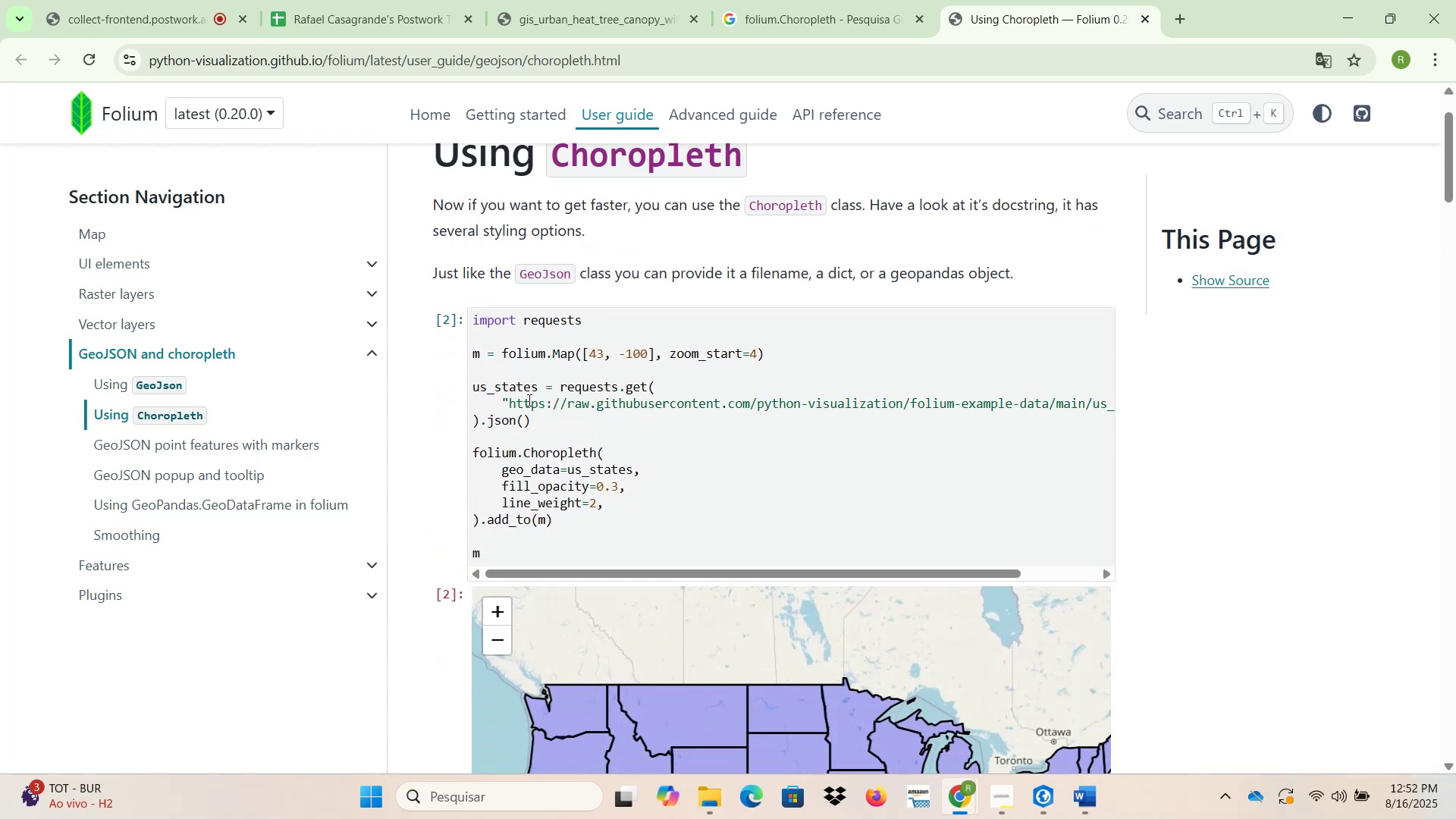 
scroll: coordinate [422, 517], scroll_direction: down, amount: 22.0
 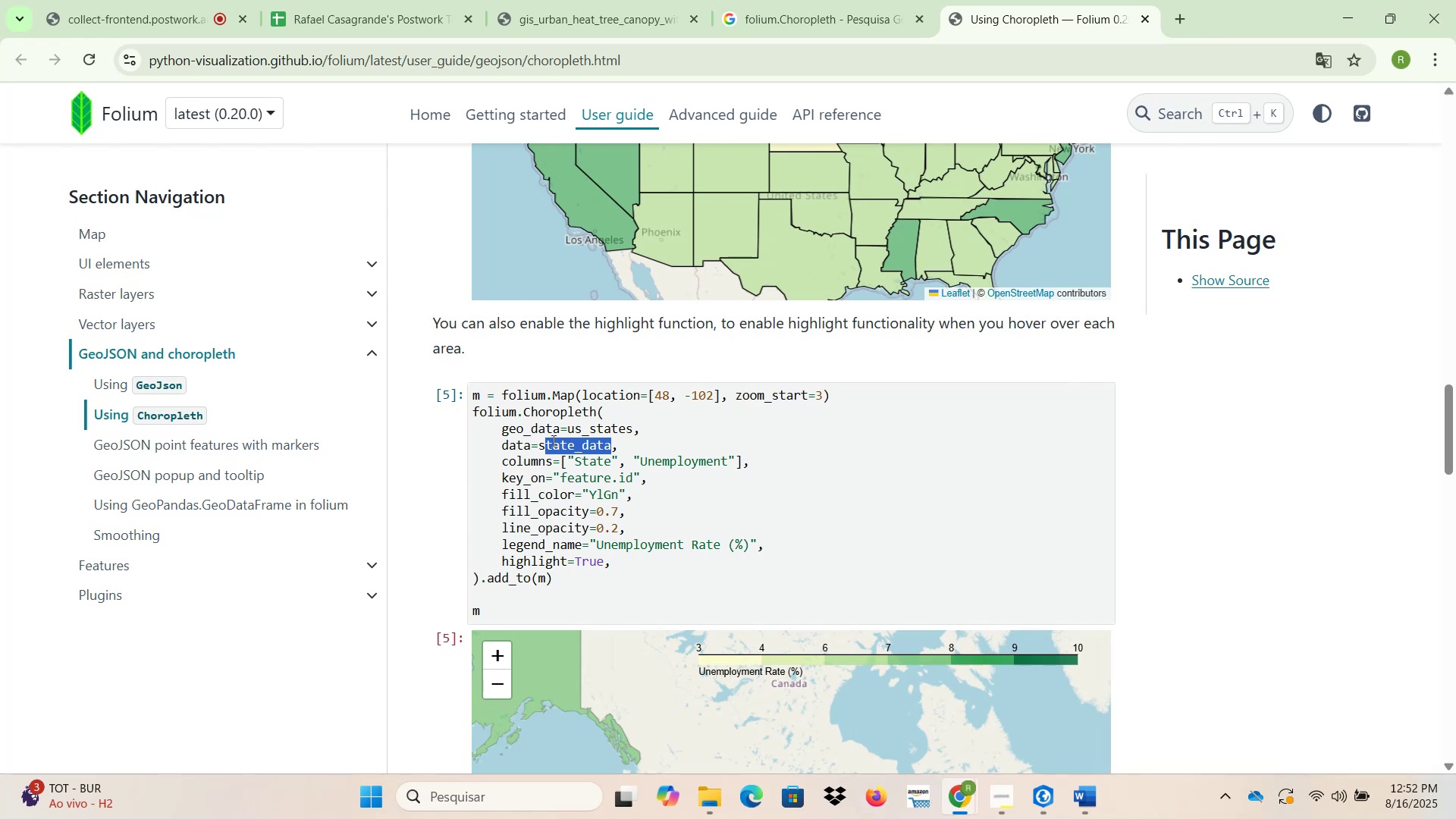 
wait(5.56)
 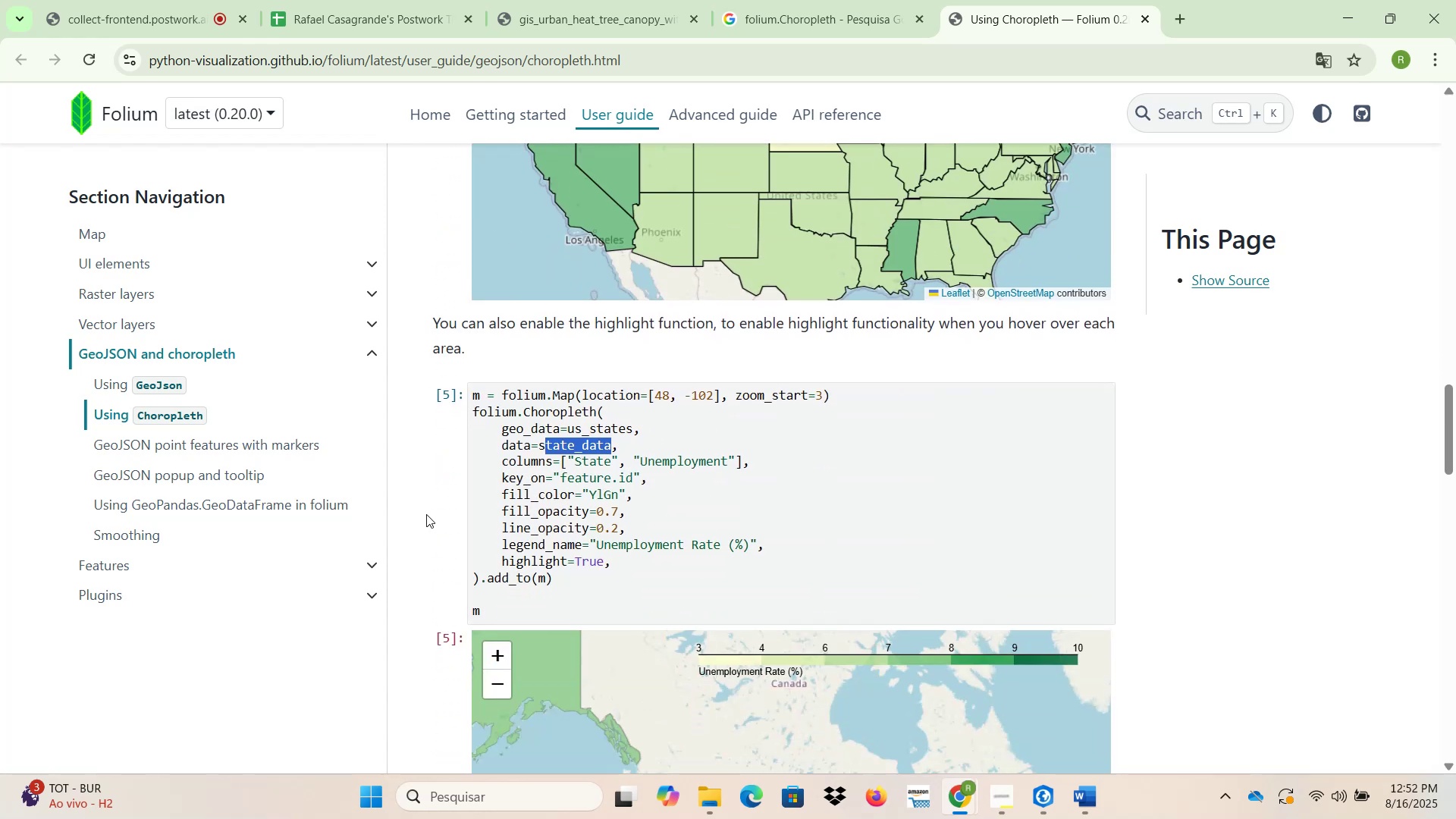 
left_click([545, 448])
 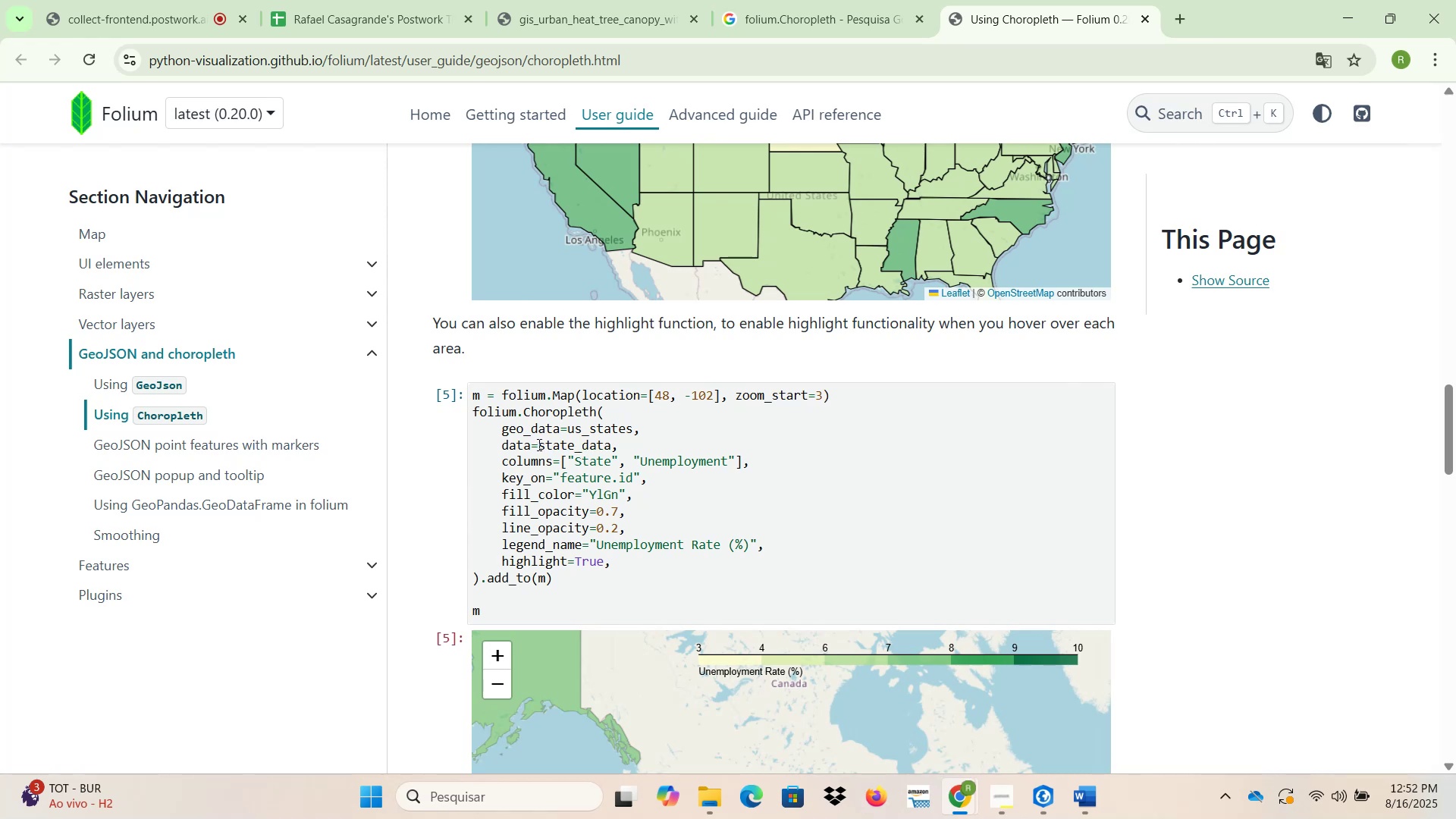 
left_click_drag(start_coordinate=[538, 444], to_coordinate=[613, 444])
 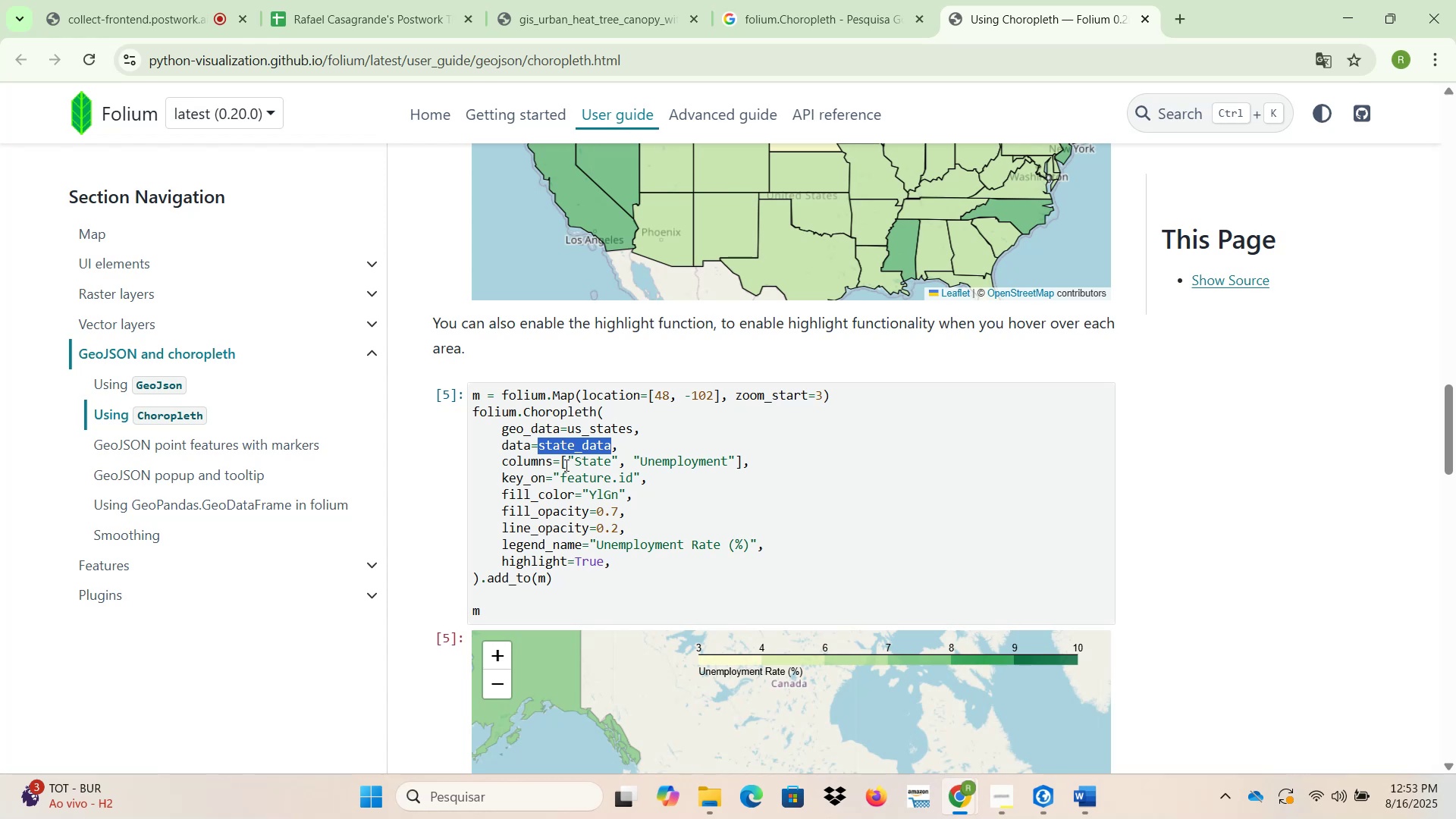 
wait(5.2)
 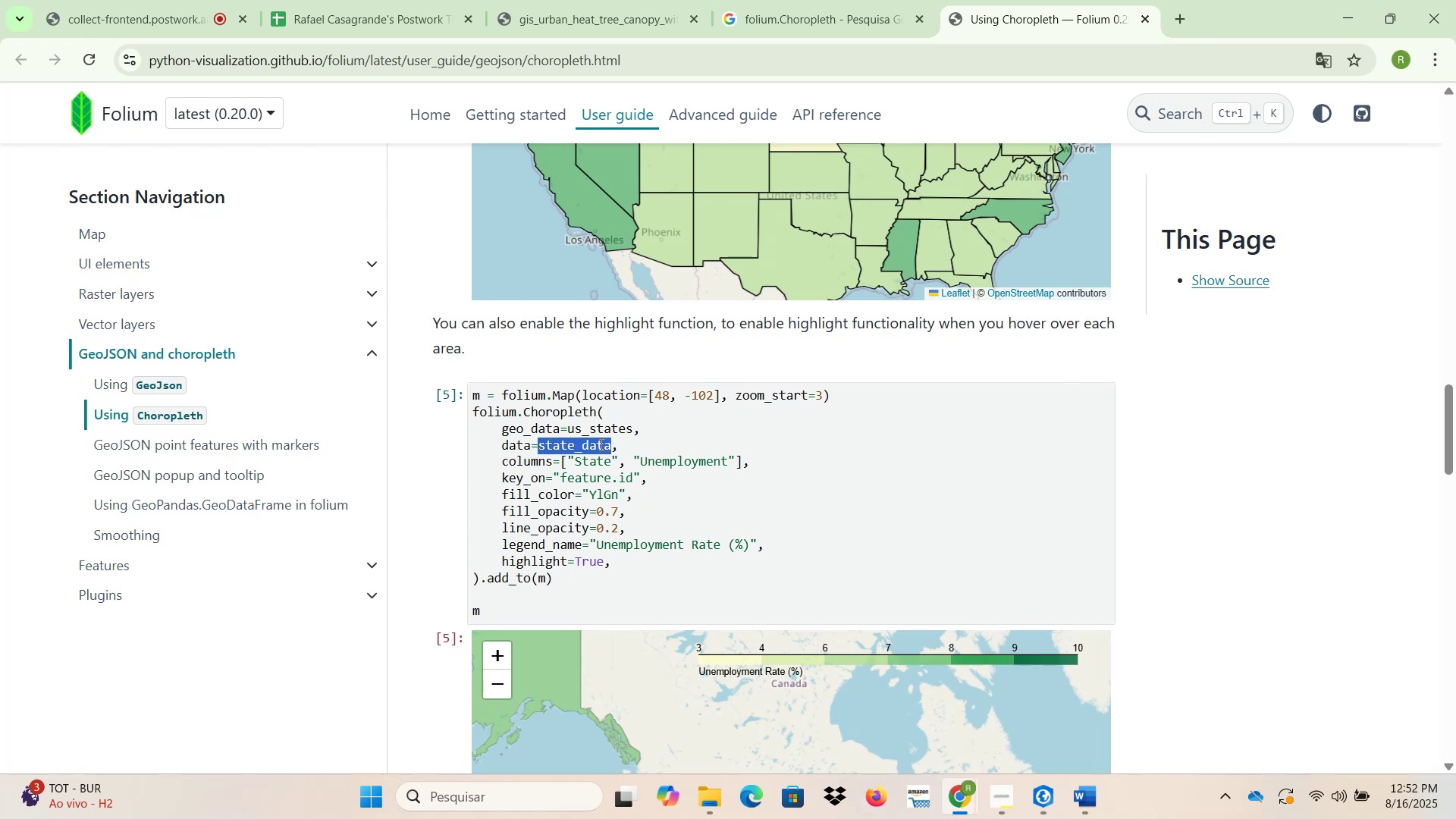 
scroll: coordinate [451, 511], scroll_direction: down, amount: 10.0
 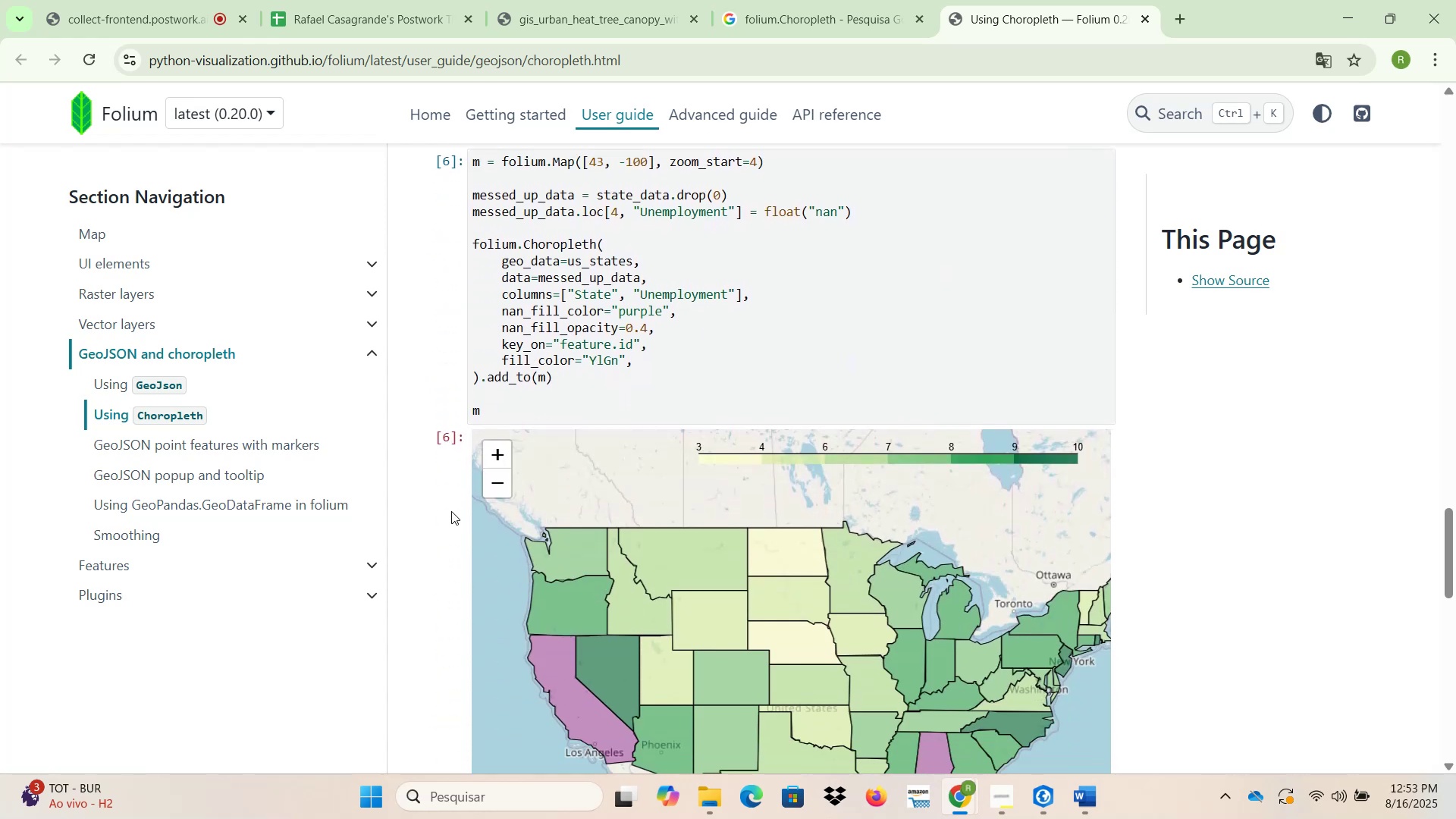 
scroll: coordinate [451, 511], scroll_direction: up, amount: 1.0
 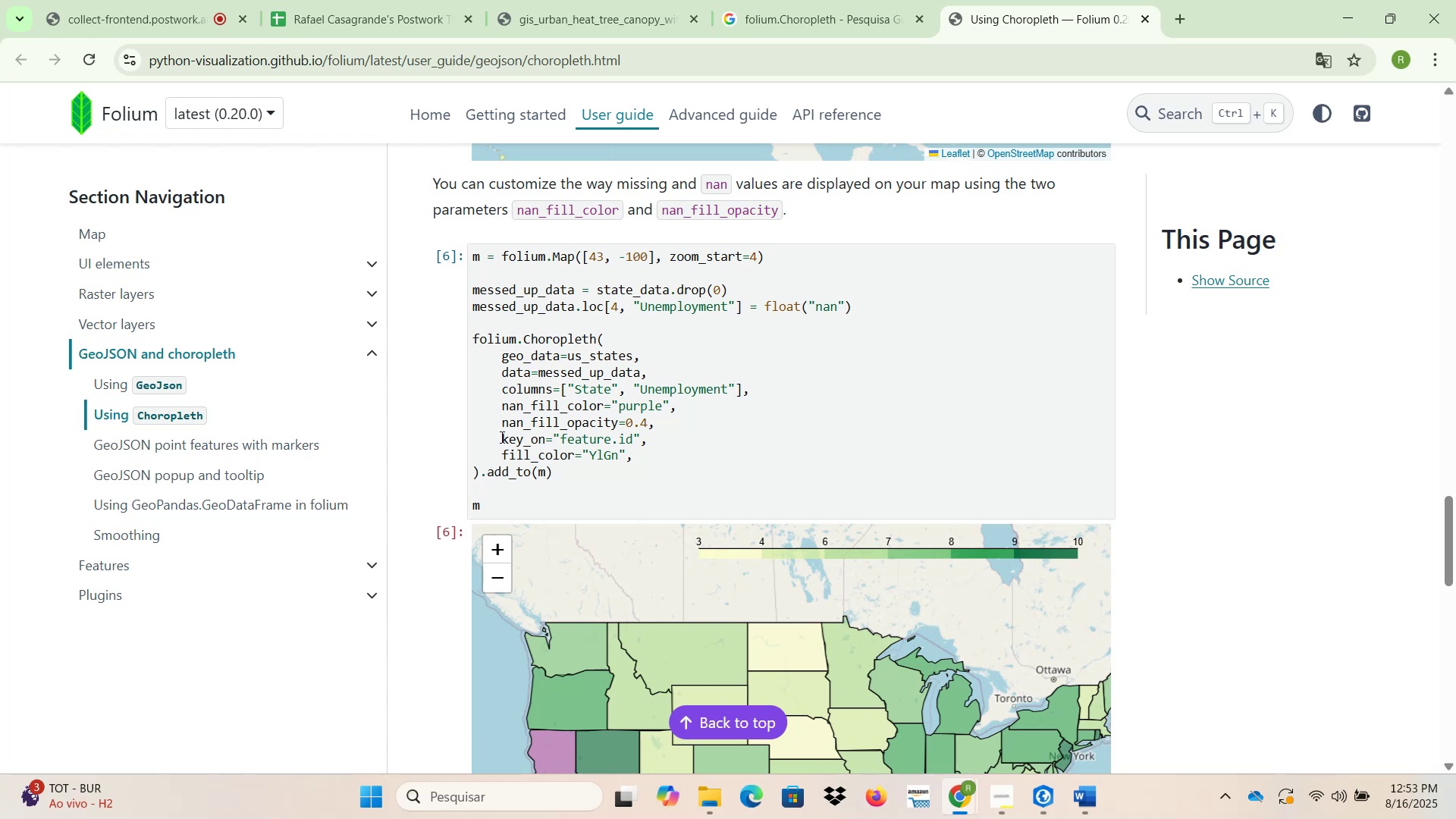 
wait(26.36)
 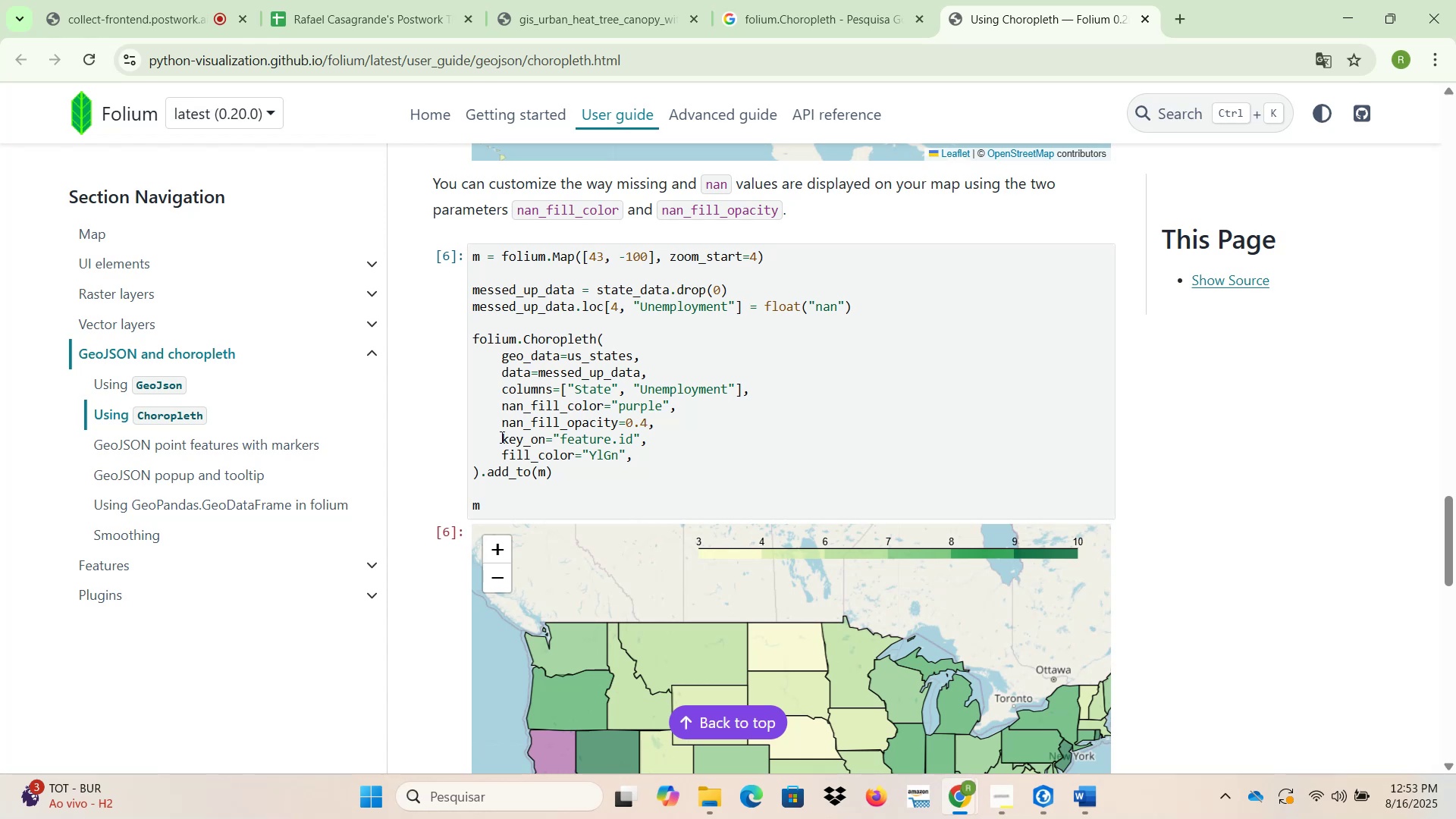 
scroll: coordinate [469, 483], scroll_direction: down, amount: 16.0
 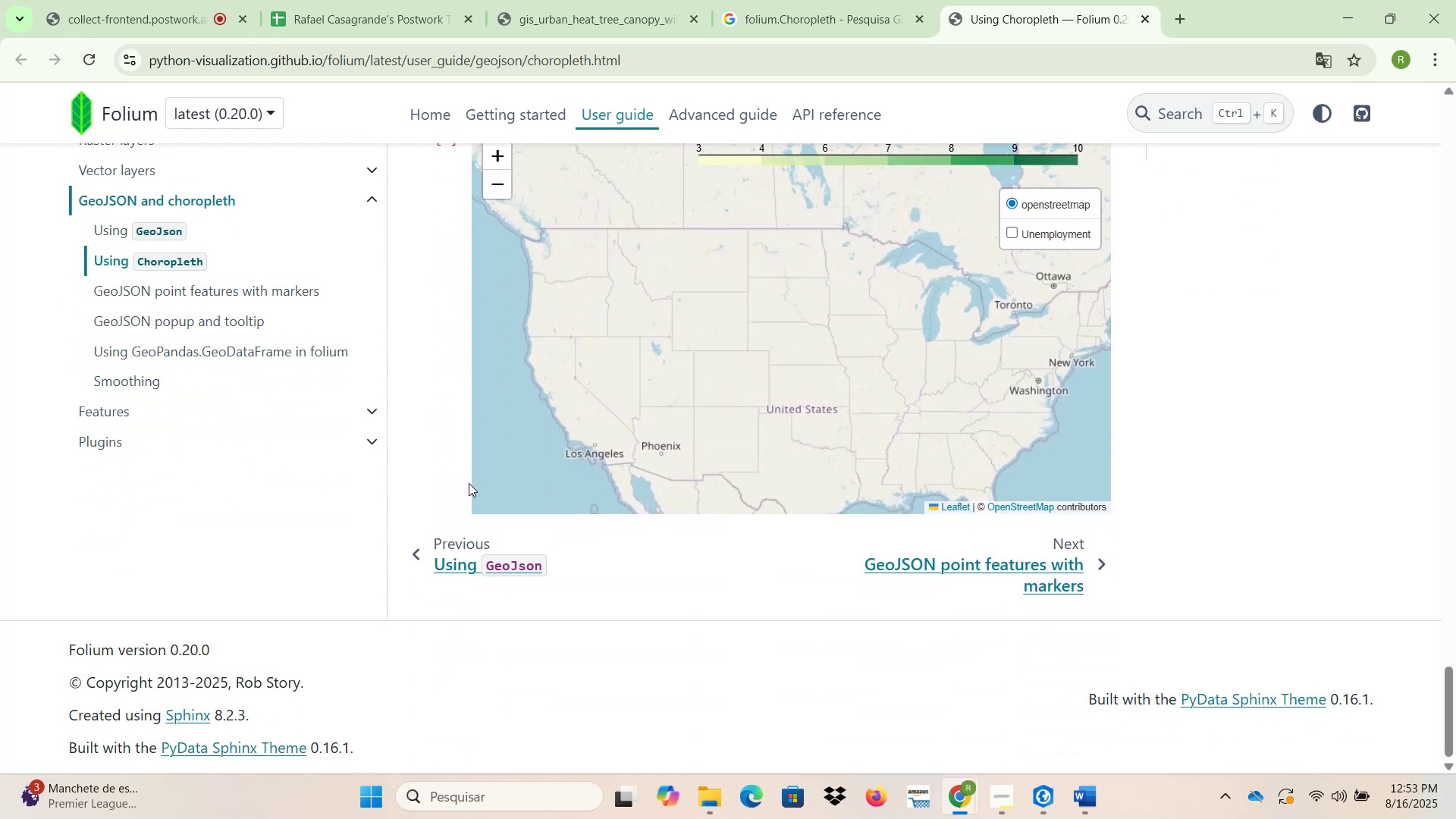 
scroll: coordinate [469, 480], scroll_direction: up, amount: 21.0
 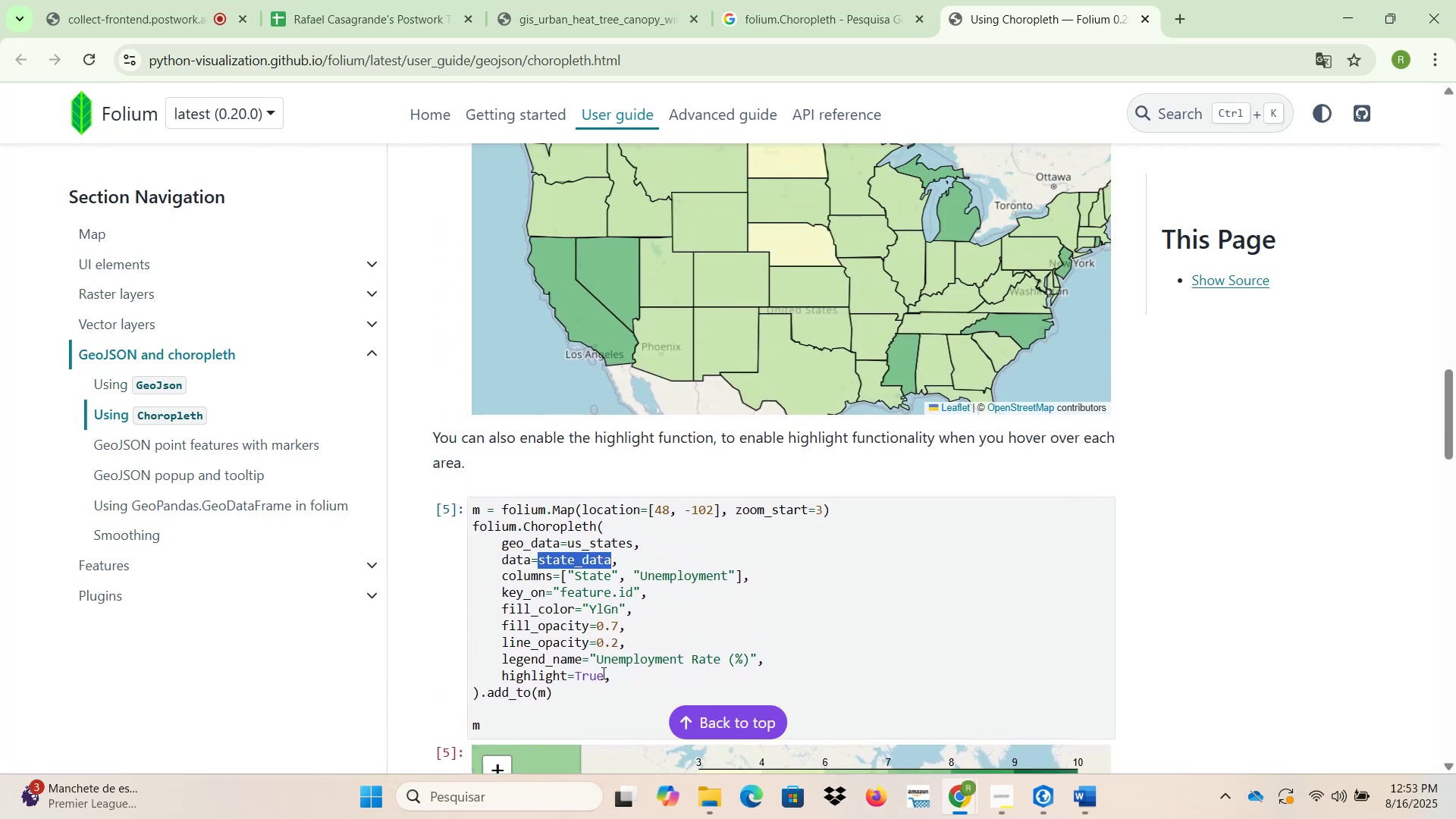 
wait(6.5)
 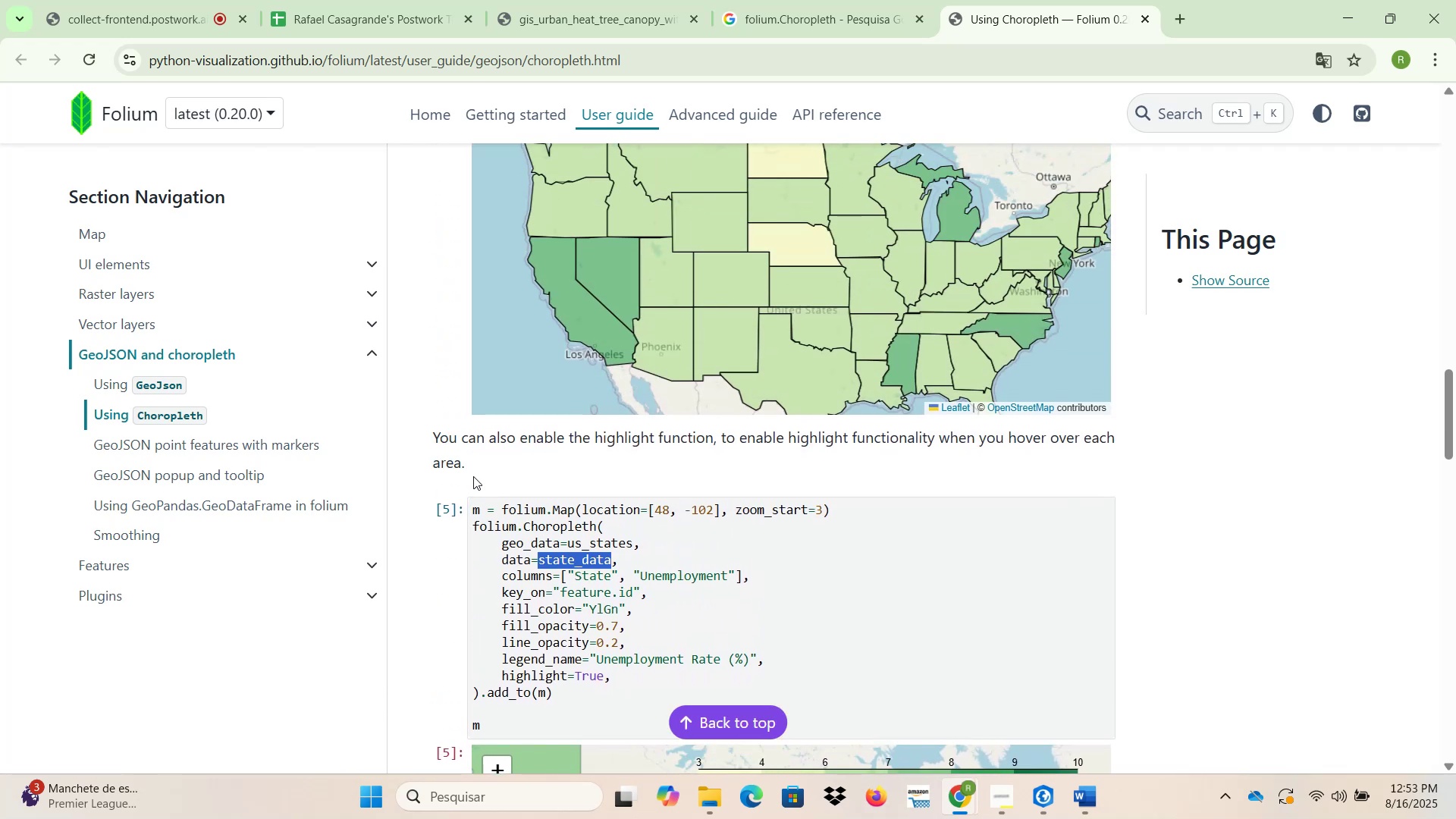 
scroll: coordinate [438, 628], scroll_direction: down, amount: 2.0
 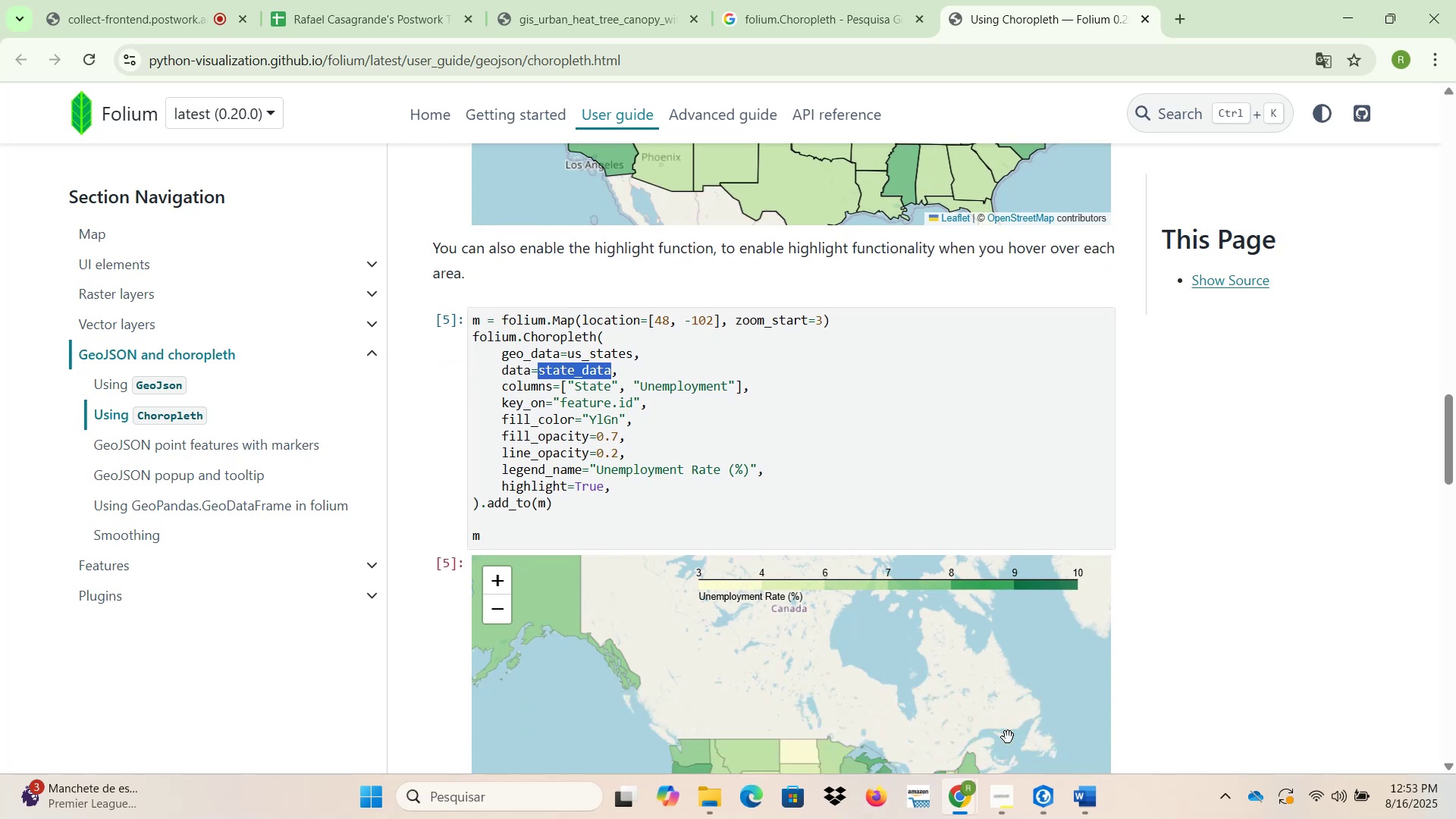 
wait(6.3)
 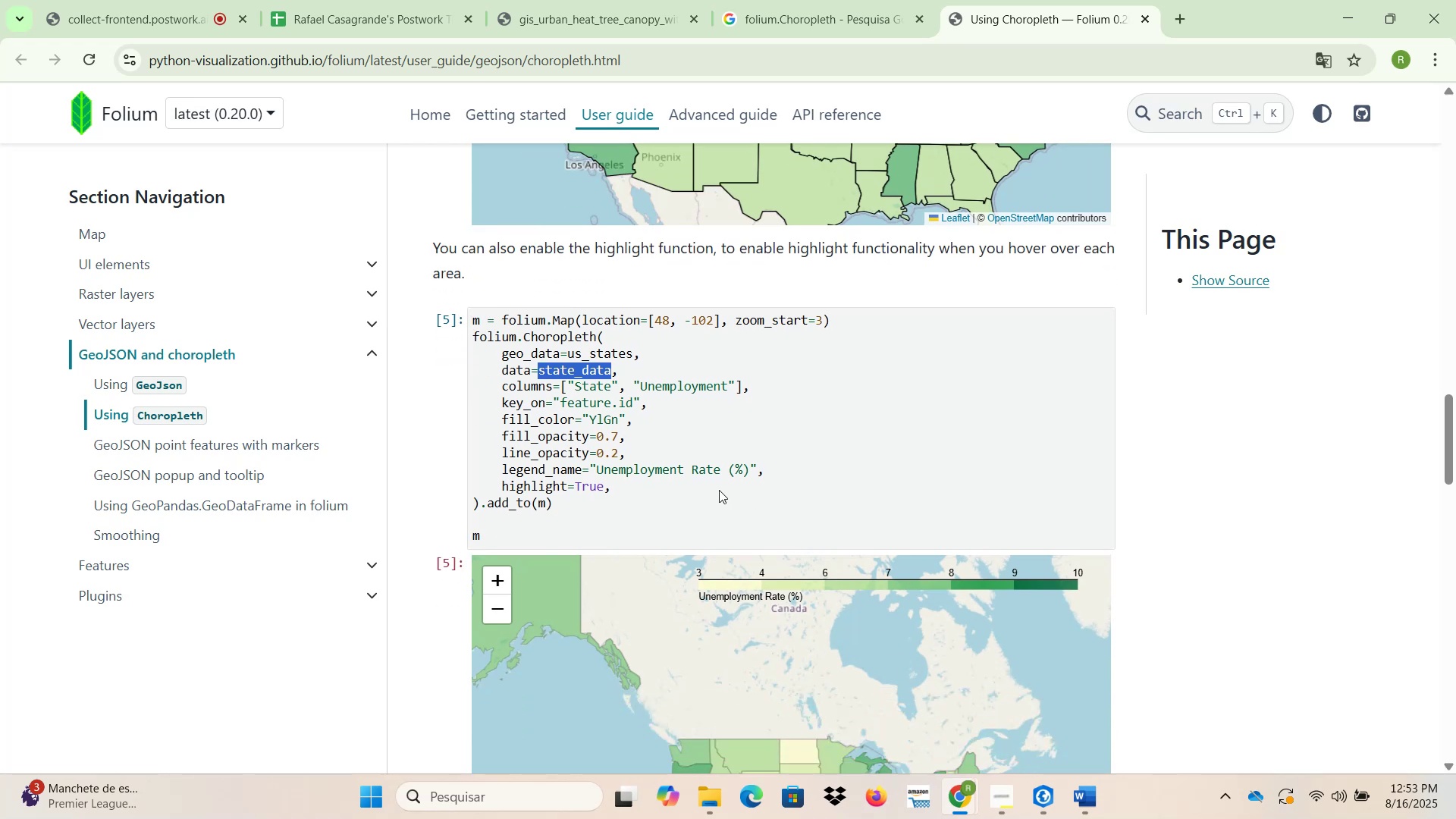 
left_click_drag(start_coordinate=[500, 397], to_coordinate=[545, 401])
 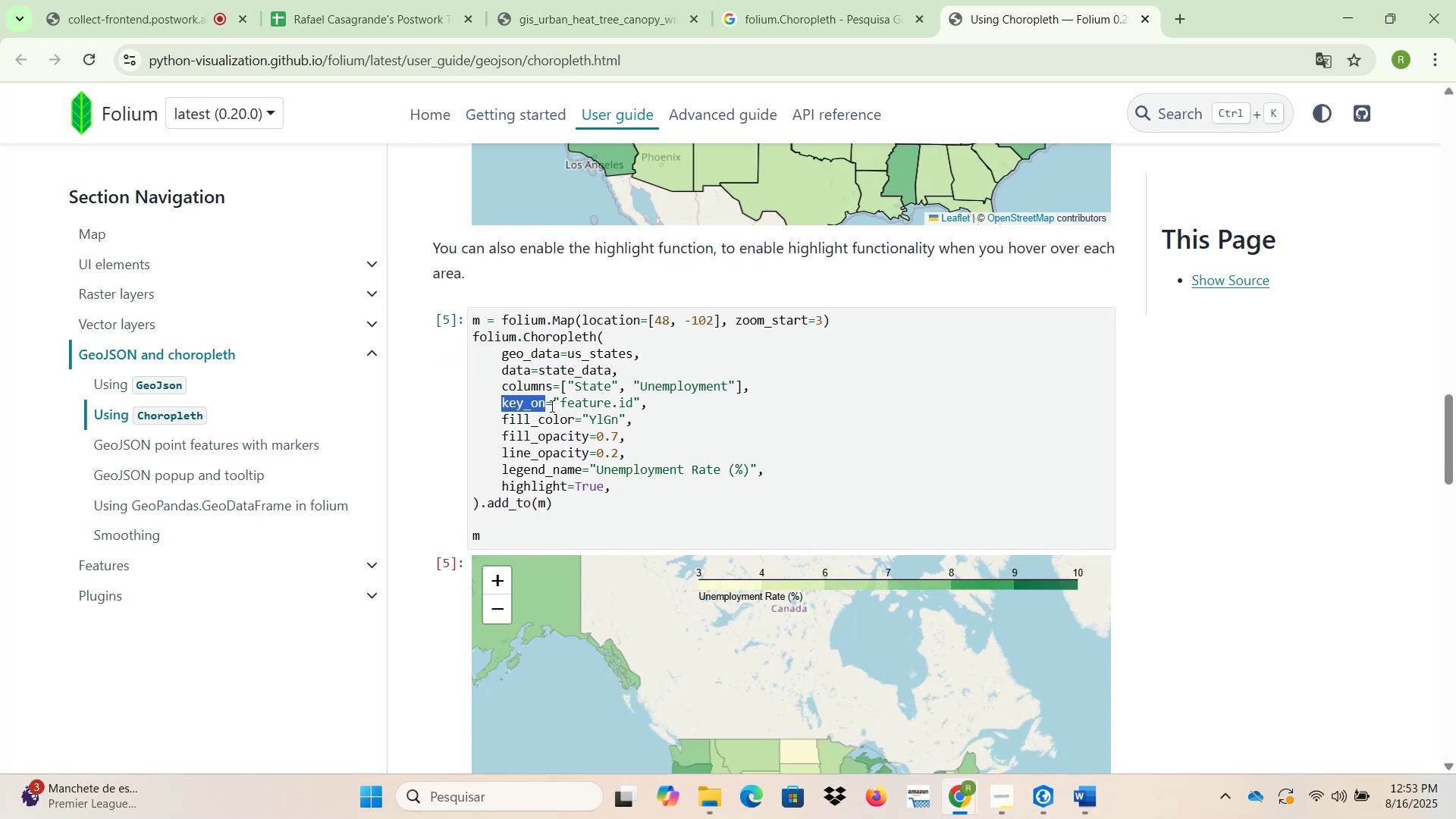 
key(Control+ControlLeft)
 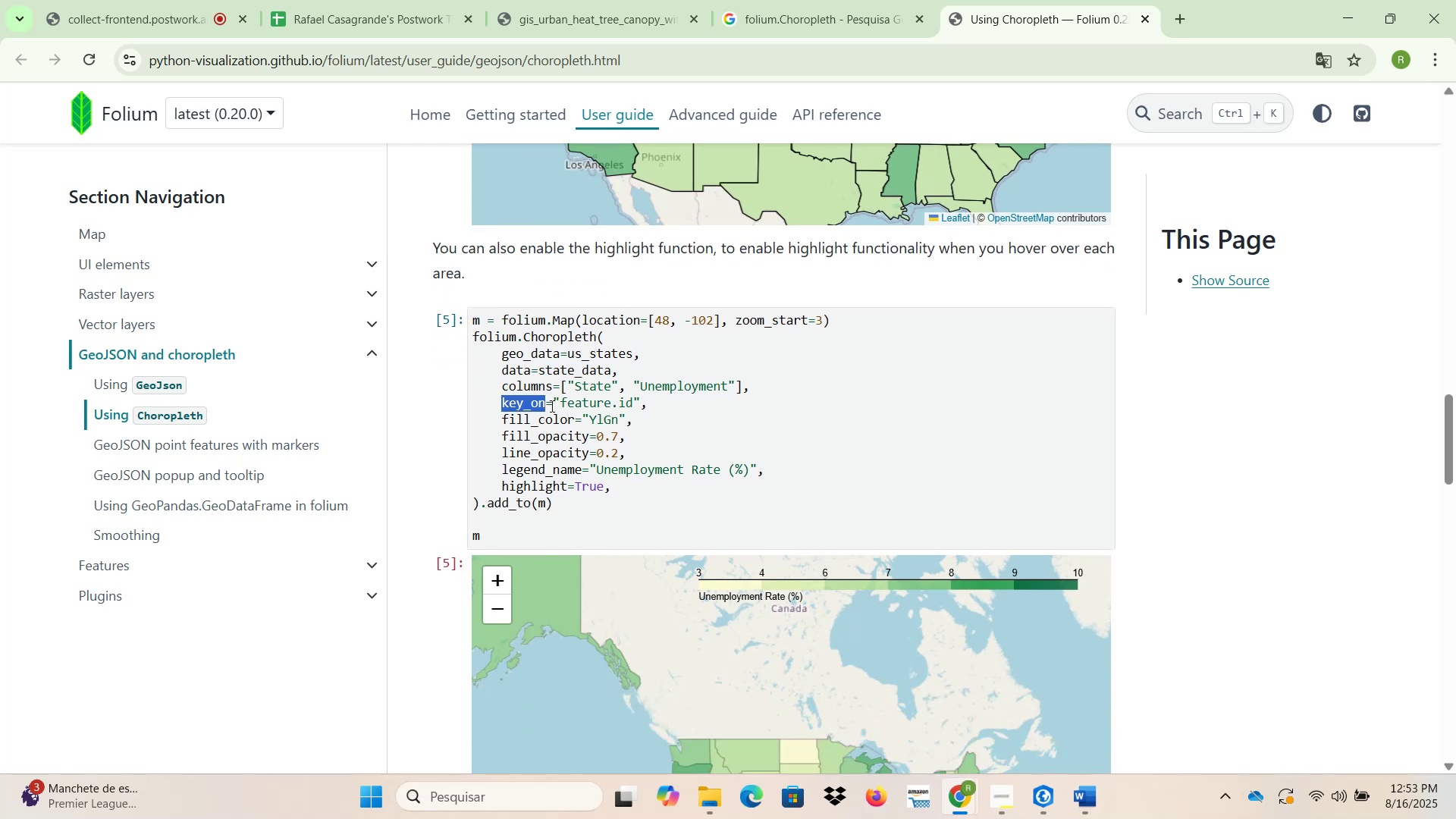 
key(Control+C)
 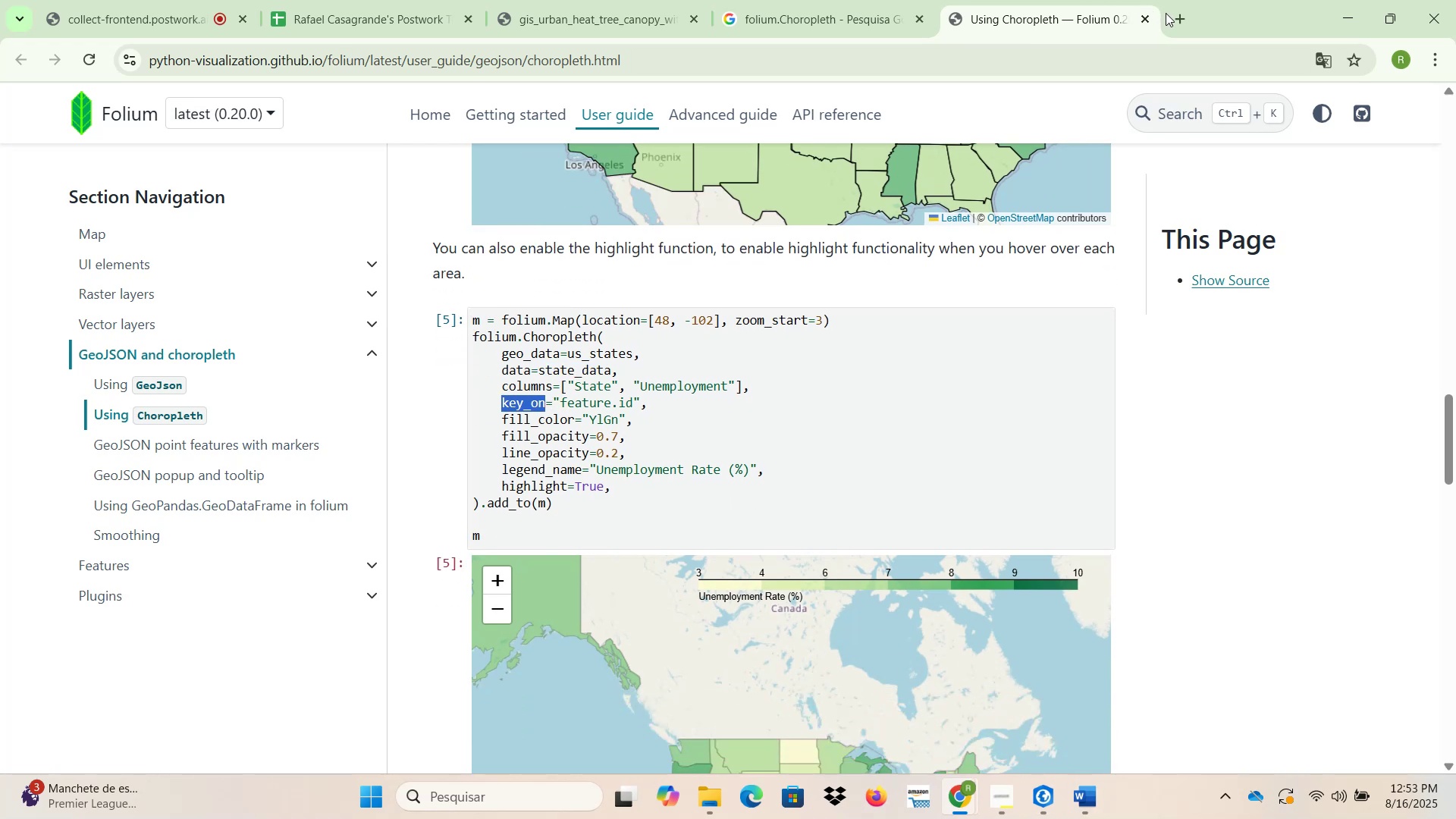 
key(Control+ControlLeft)
 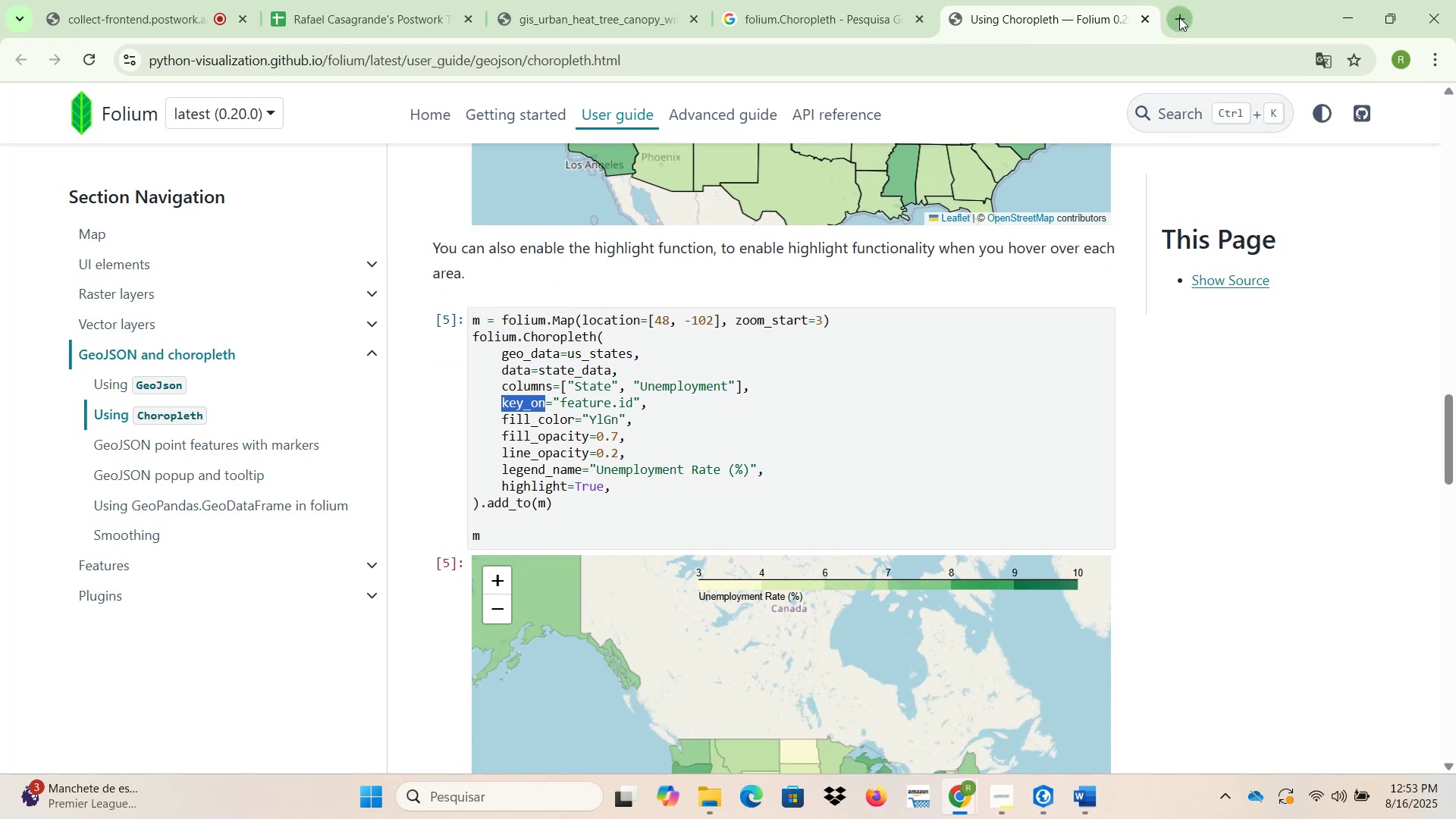 
key(Control+V)
 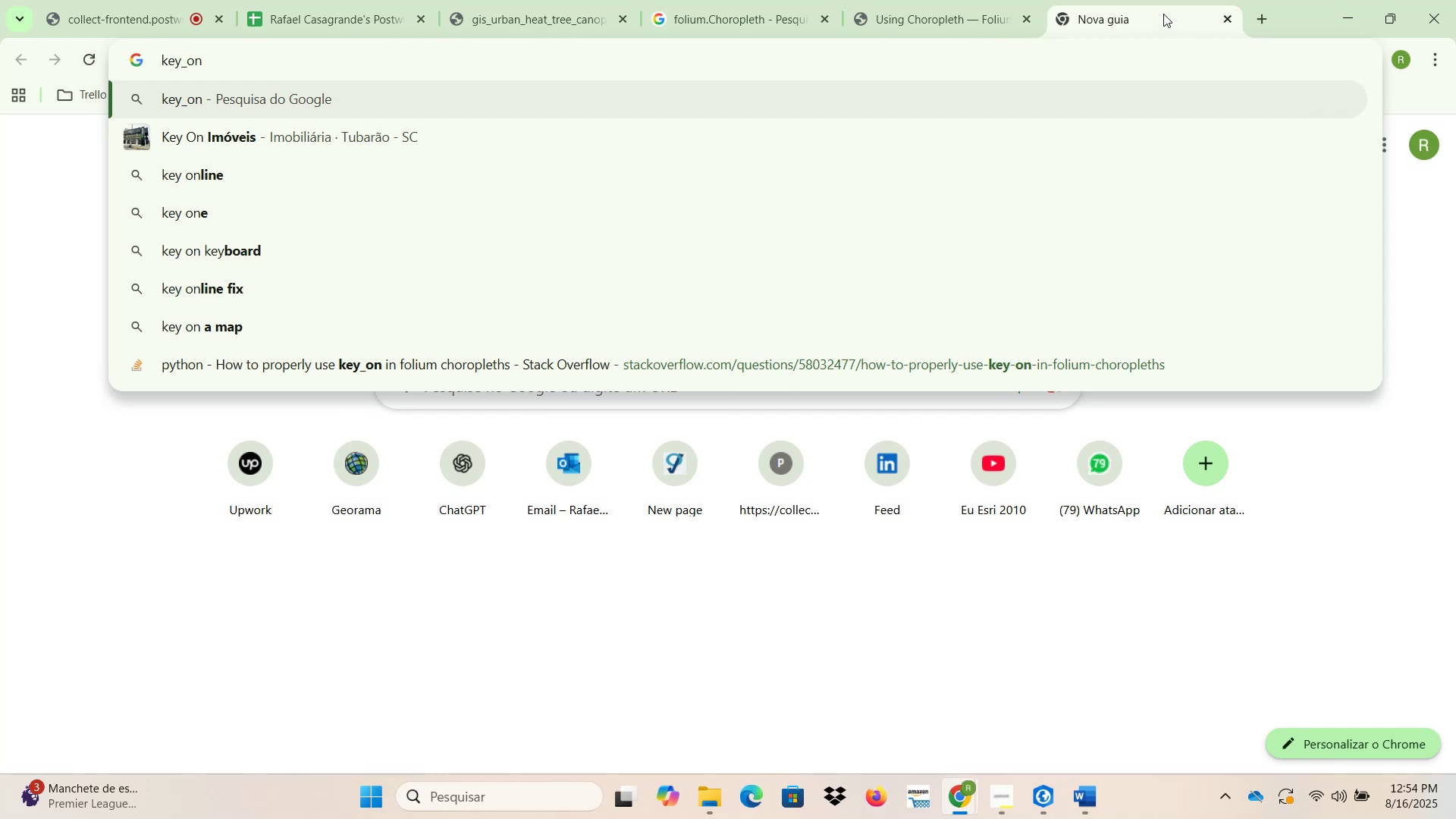 
key(Space)
 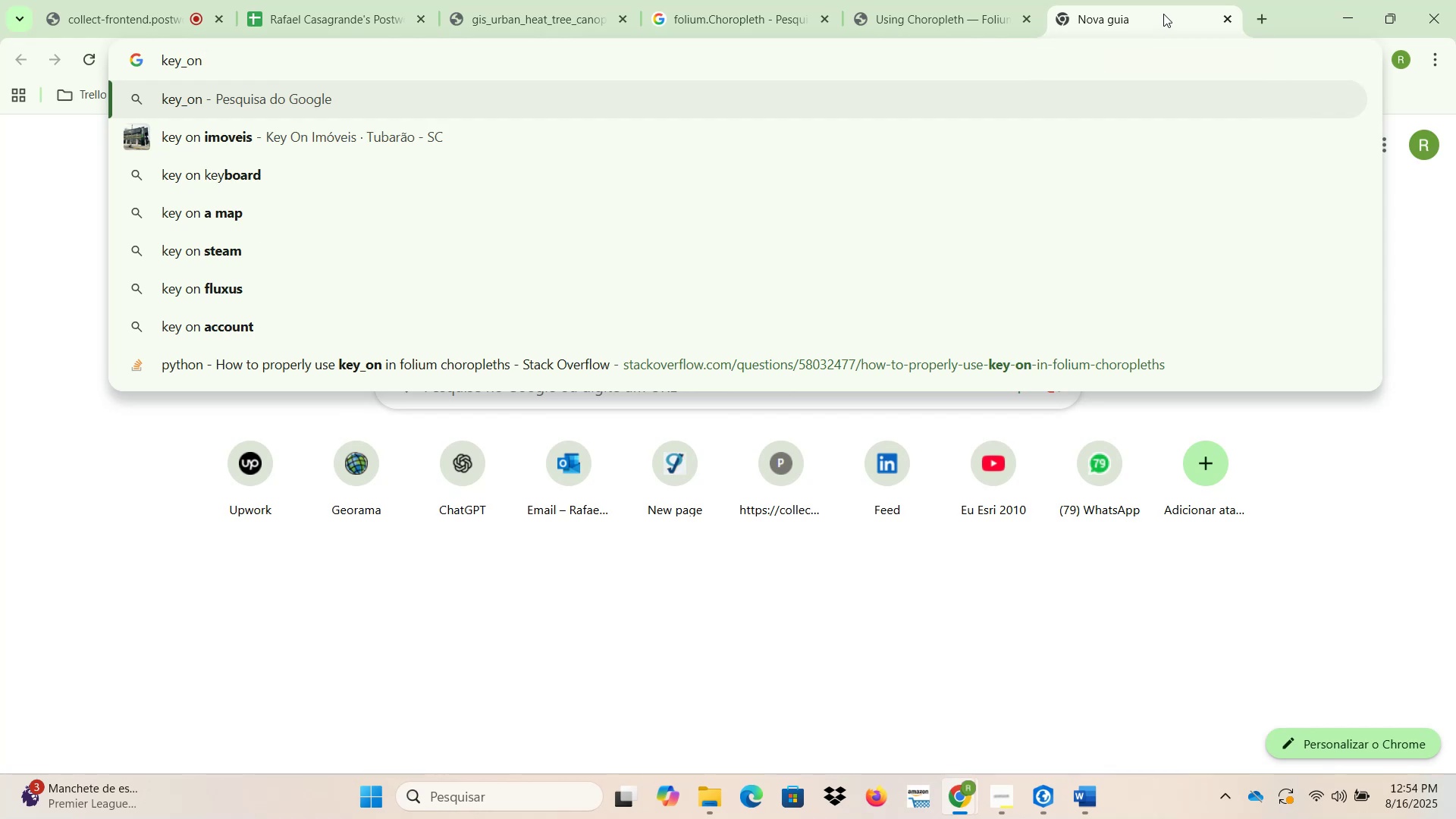 
wait(5.47)
 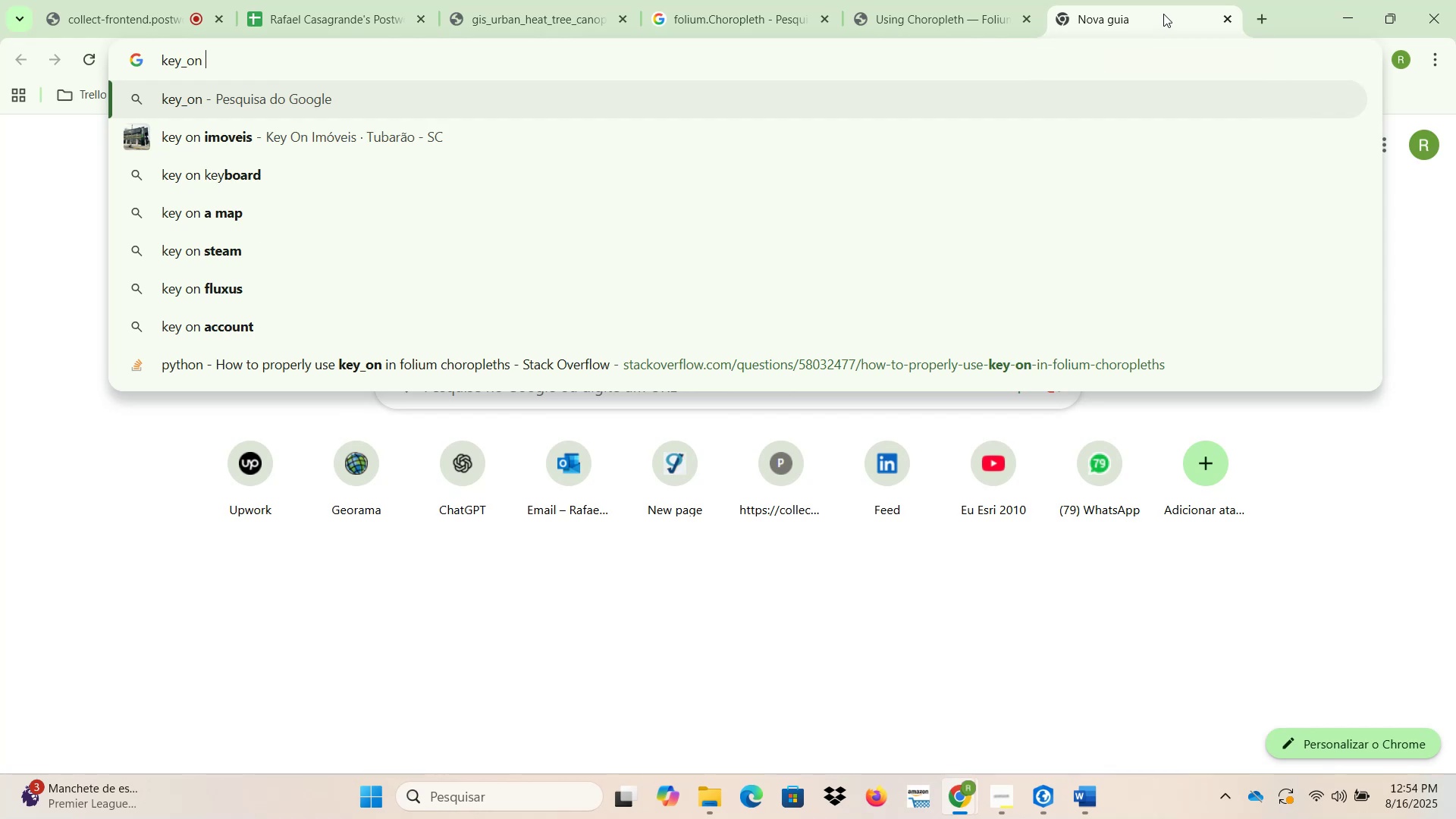 
left_click([900, 20])
 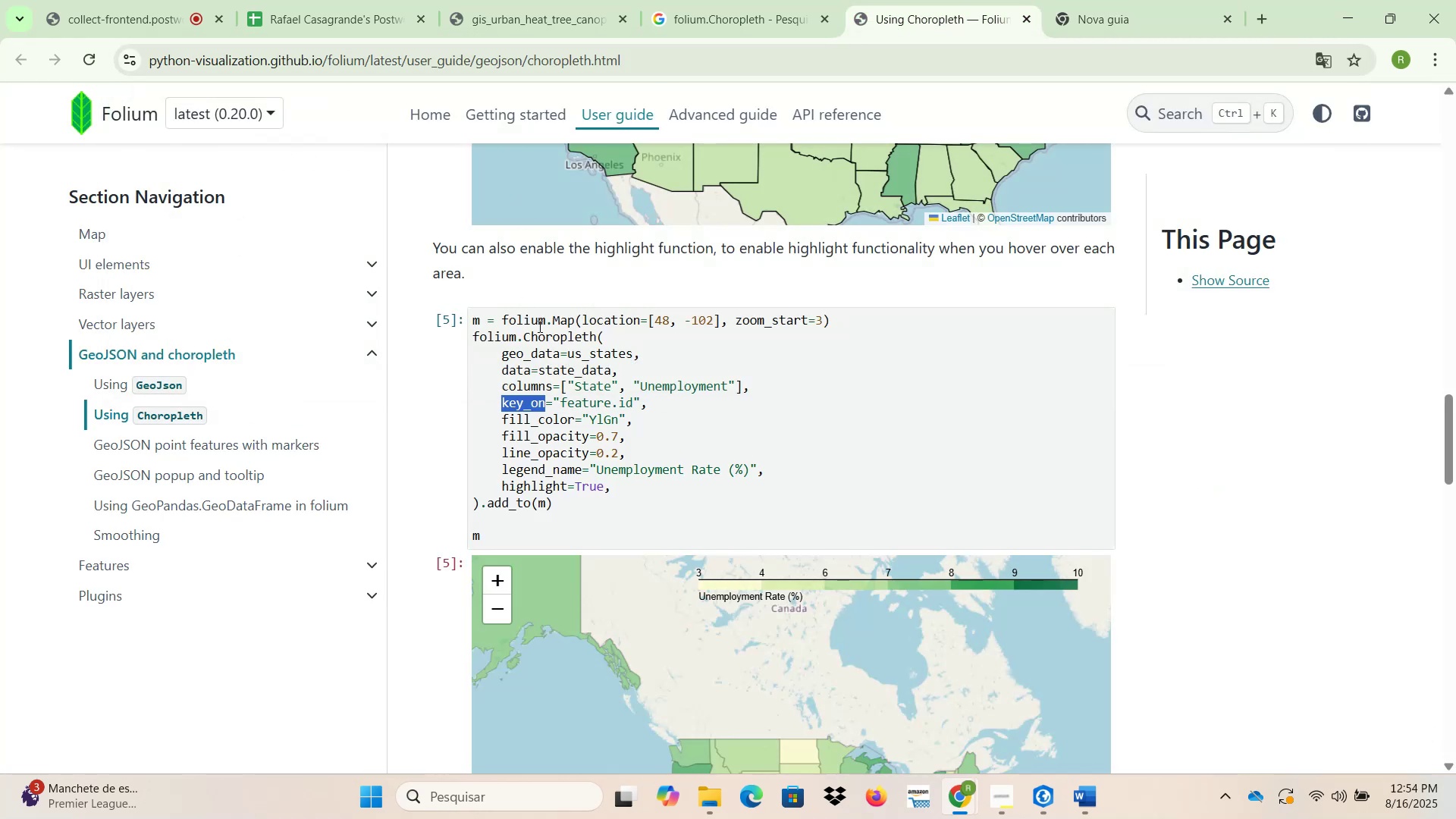 
double_click([554, 330])
 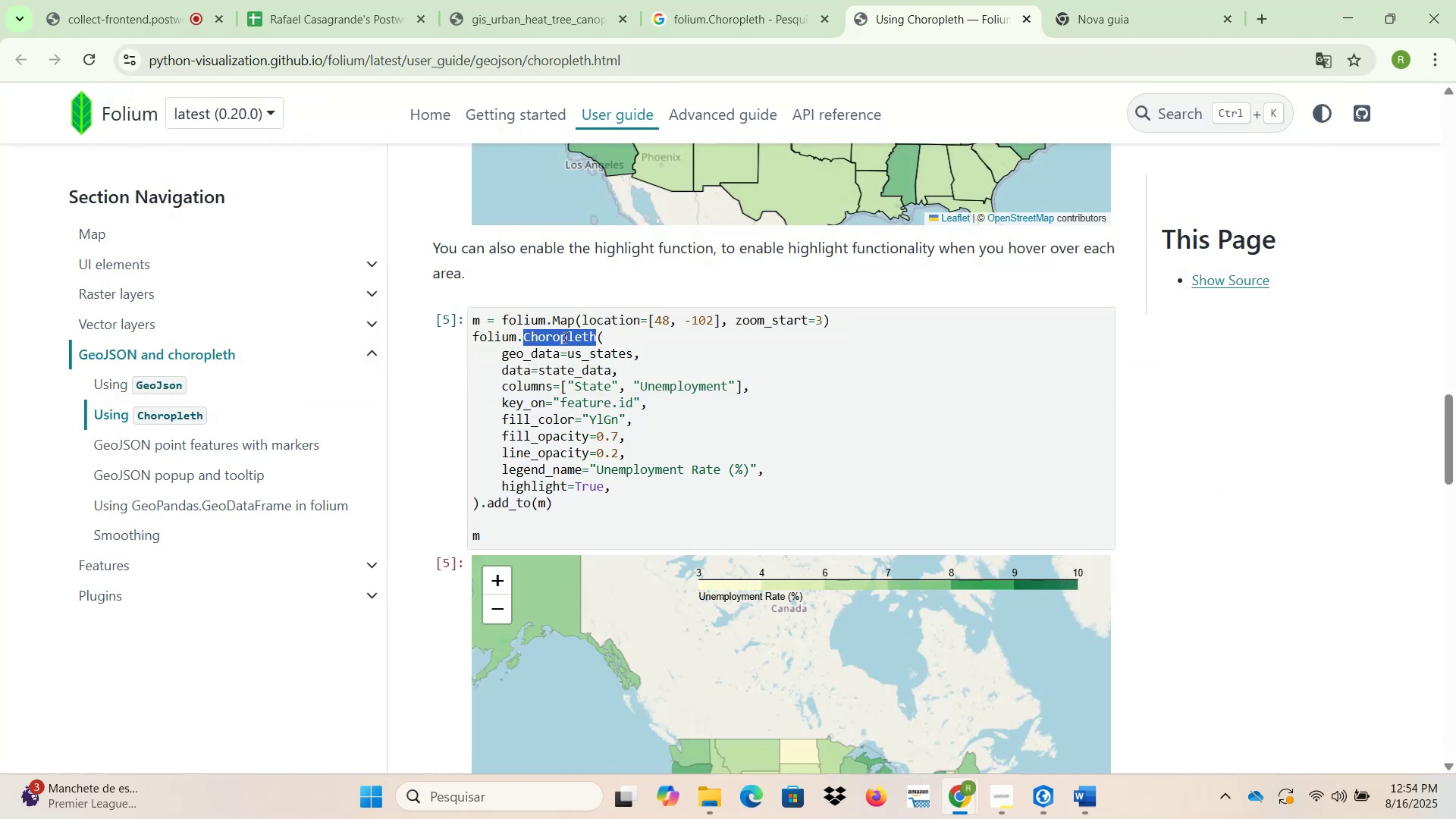 
key(Control+C)
 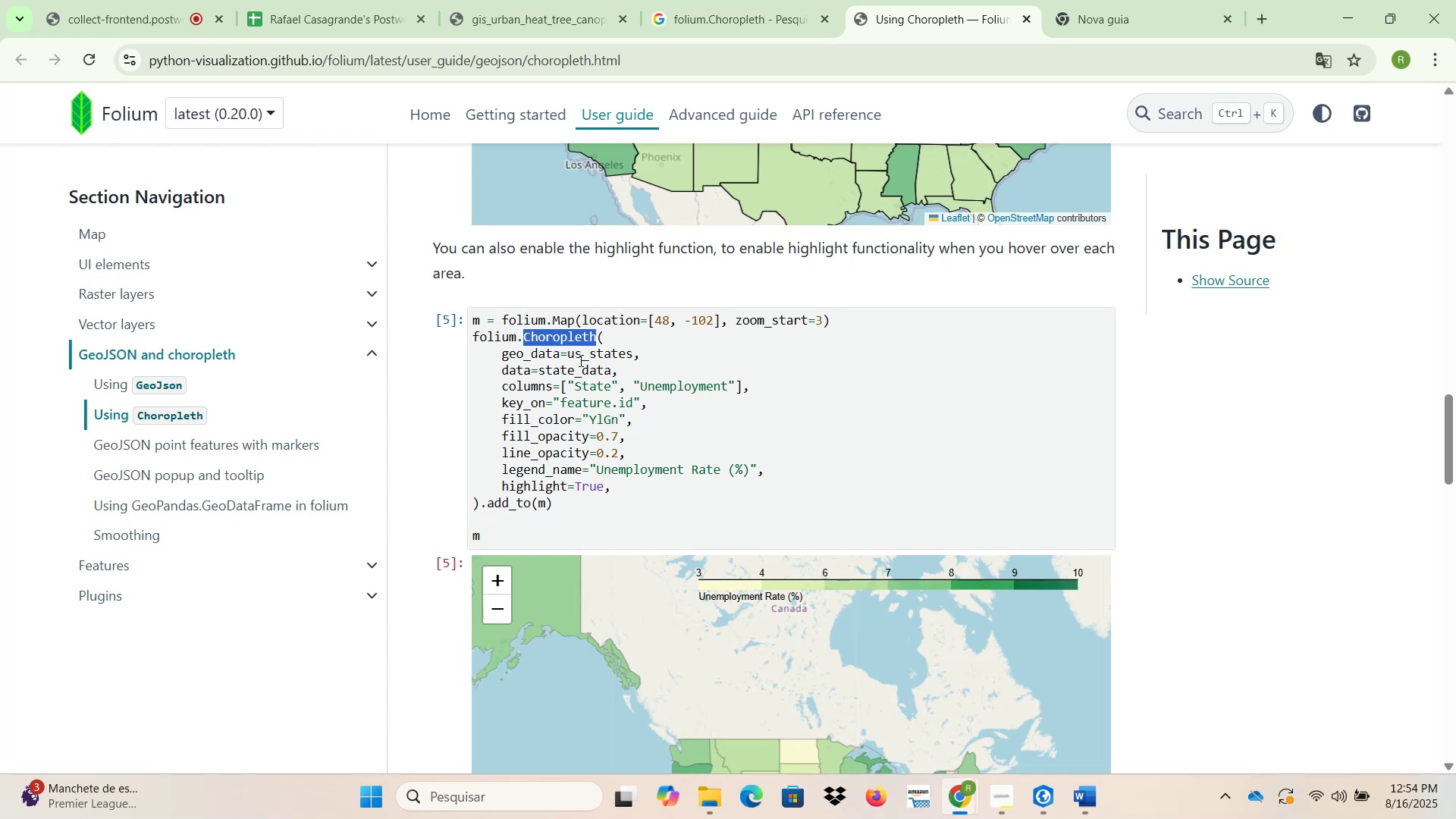 
left_click([588, 359])
 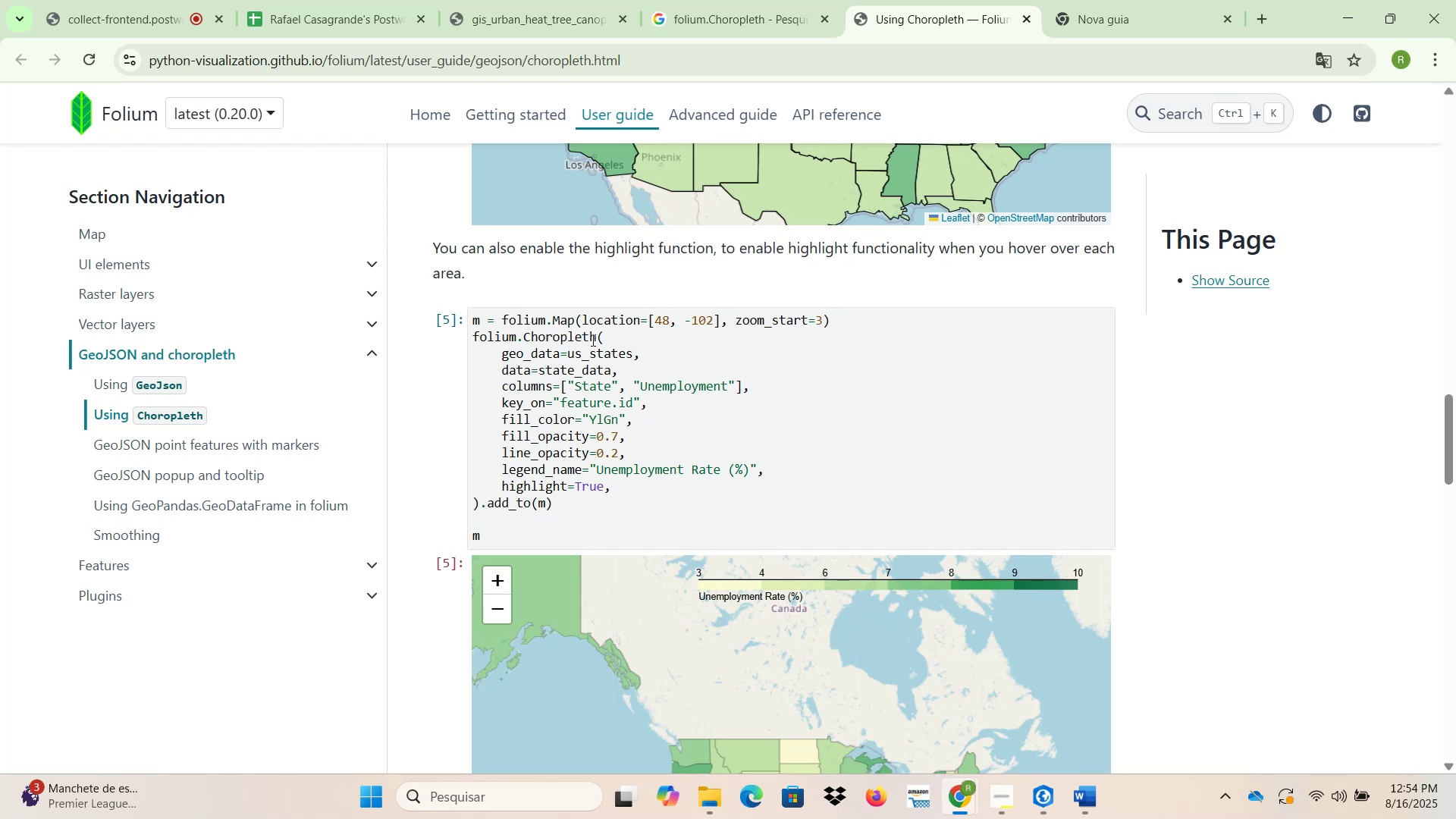 
left_click_drag(start_coordinate=[593, 336], to_coordinate=[465, 336])
 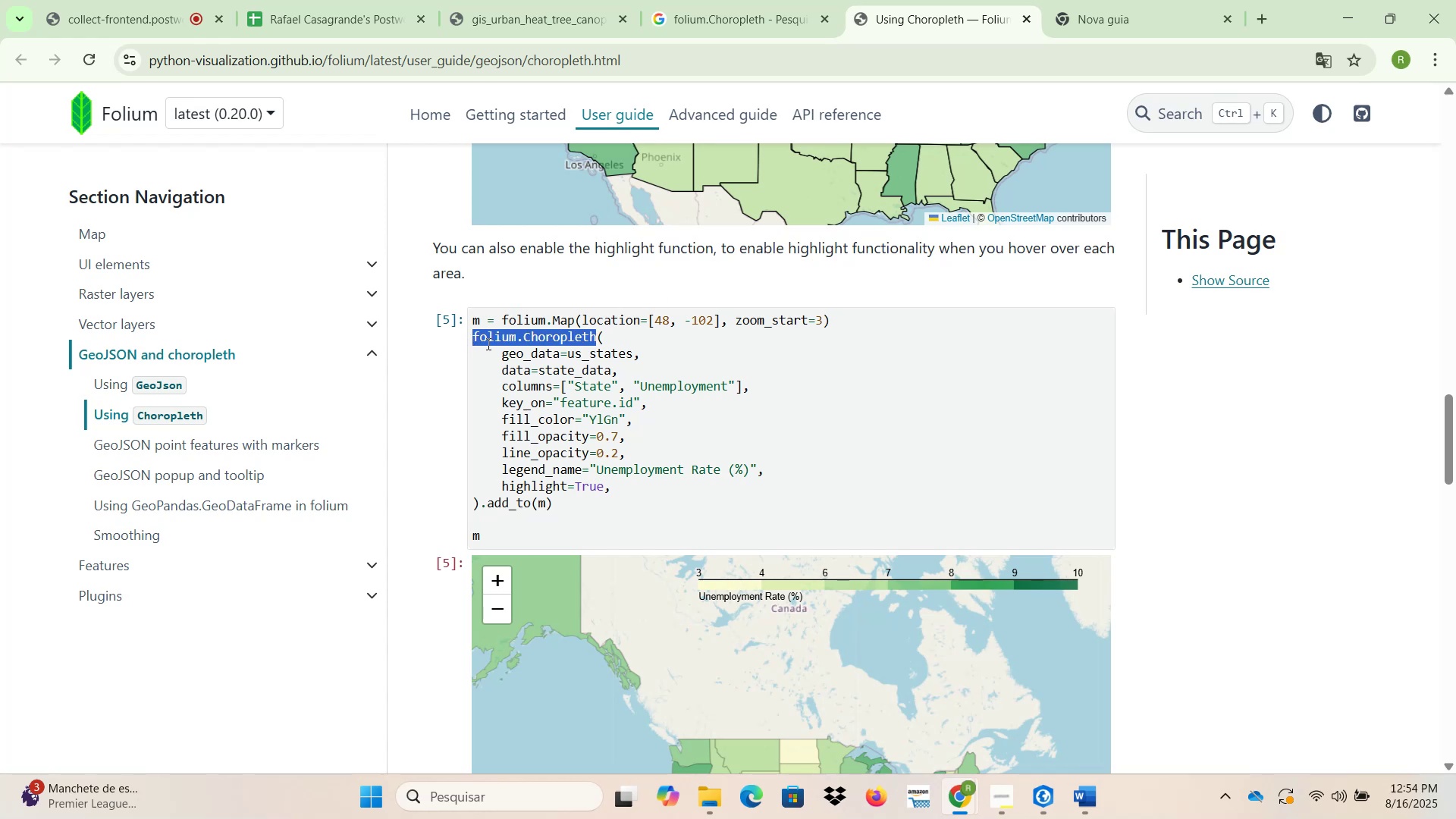 
key(Control+C)
 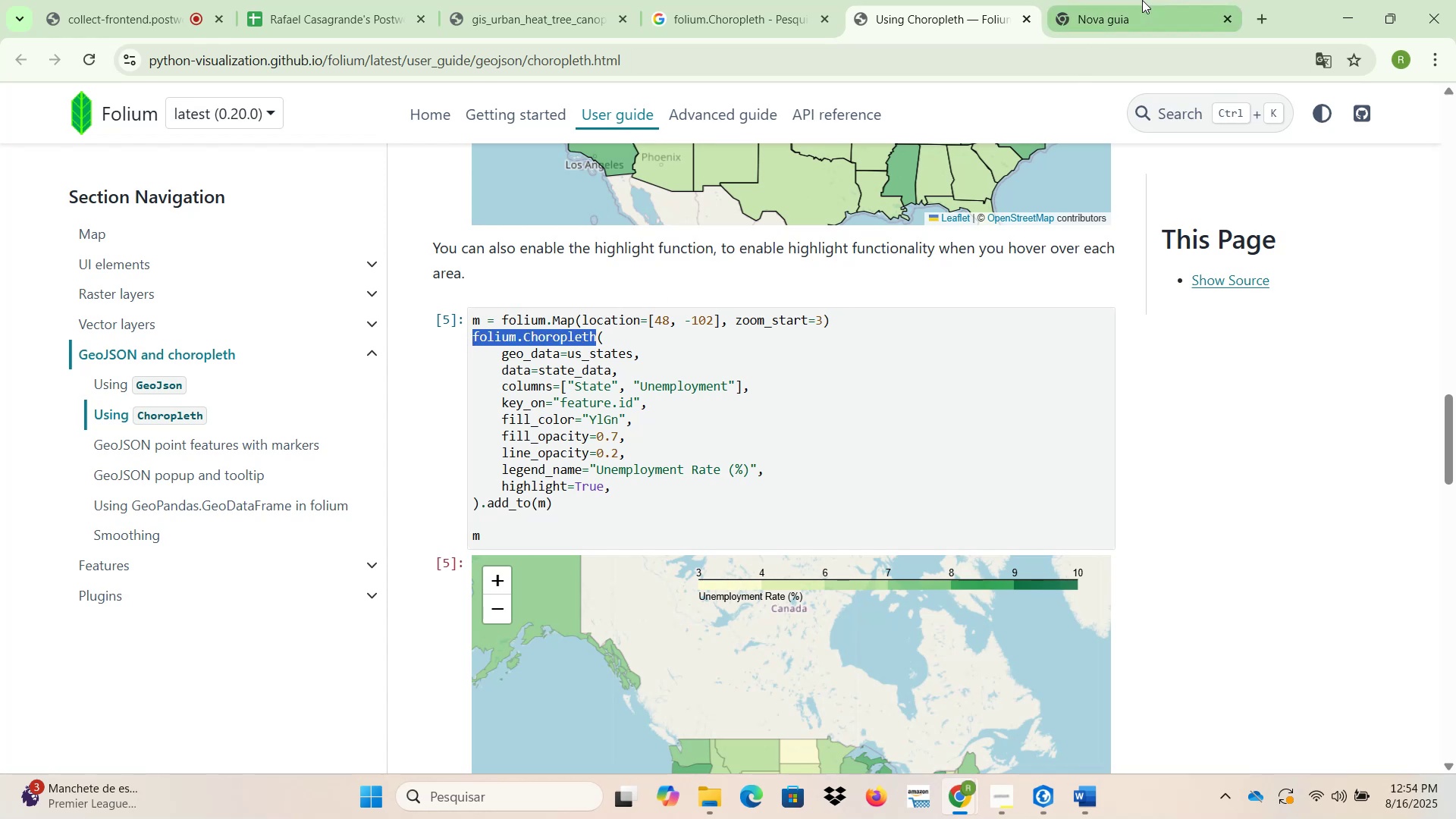 
left_click([1144, 0])
 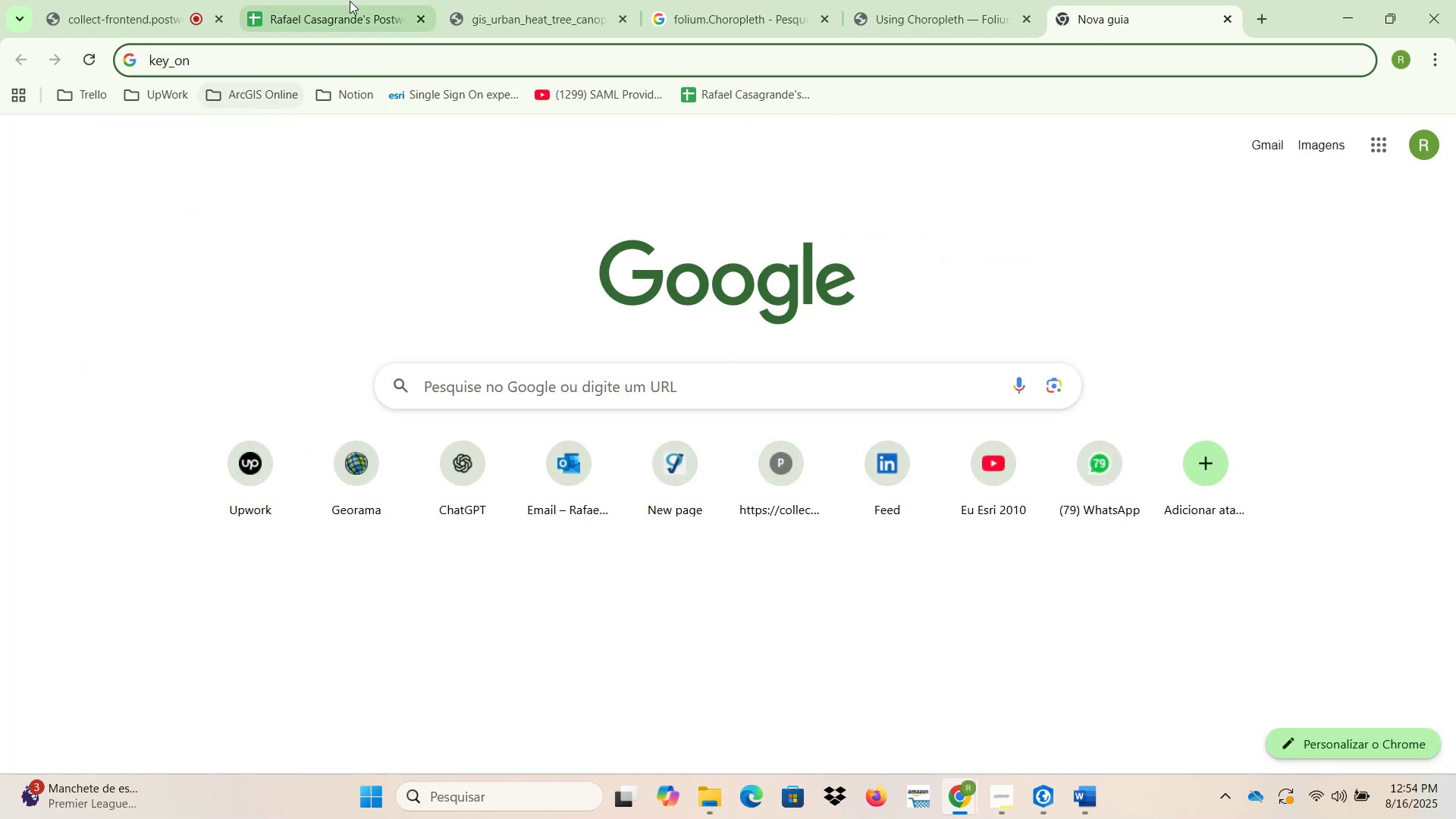 
type(parameter )
 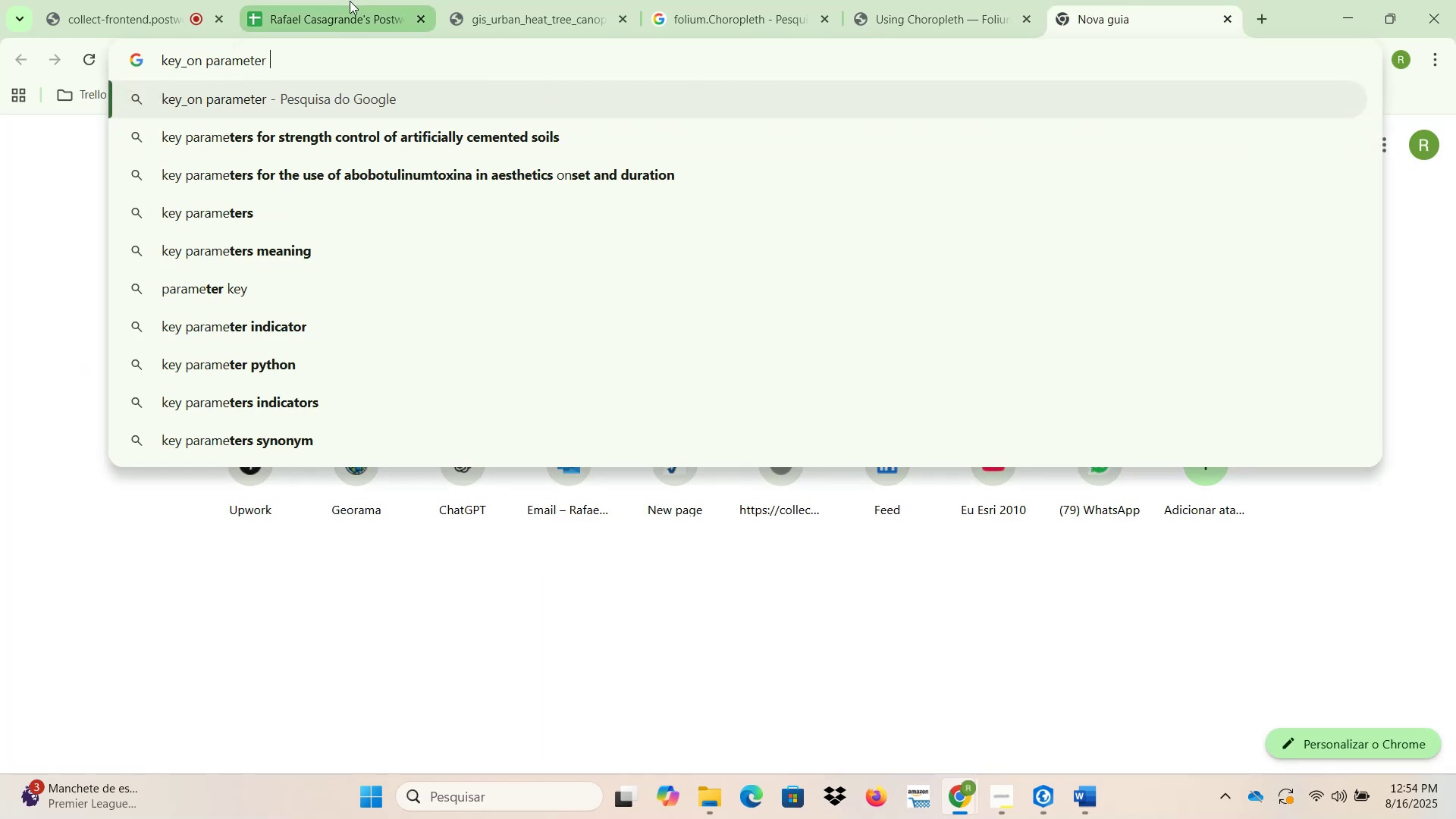 
key(Control+ControlLeft)
 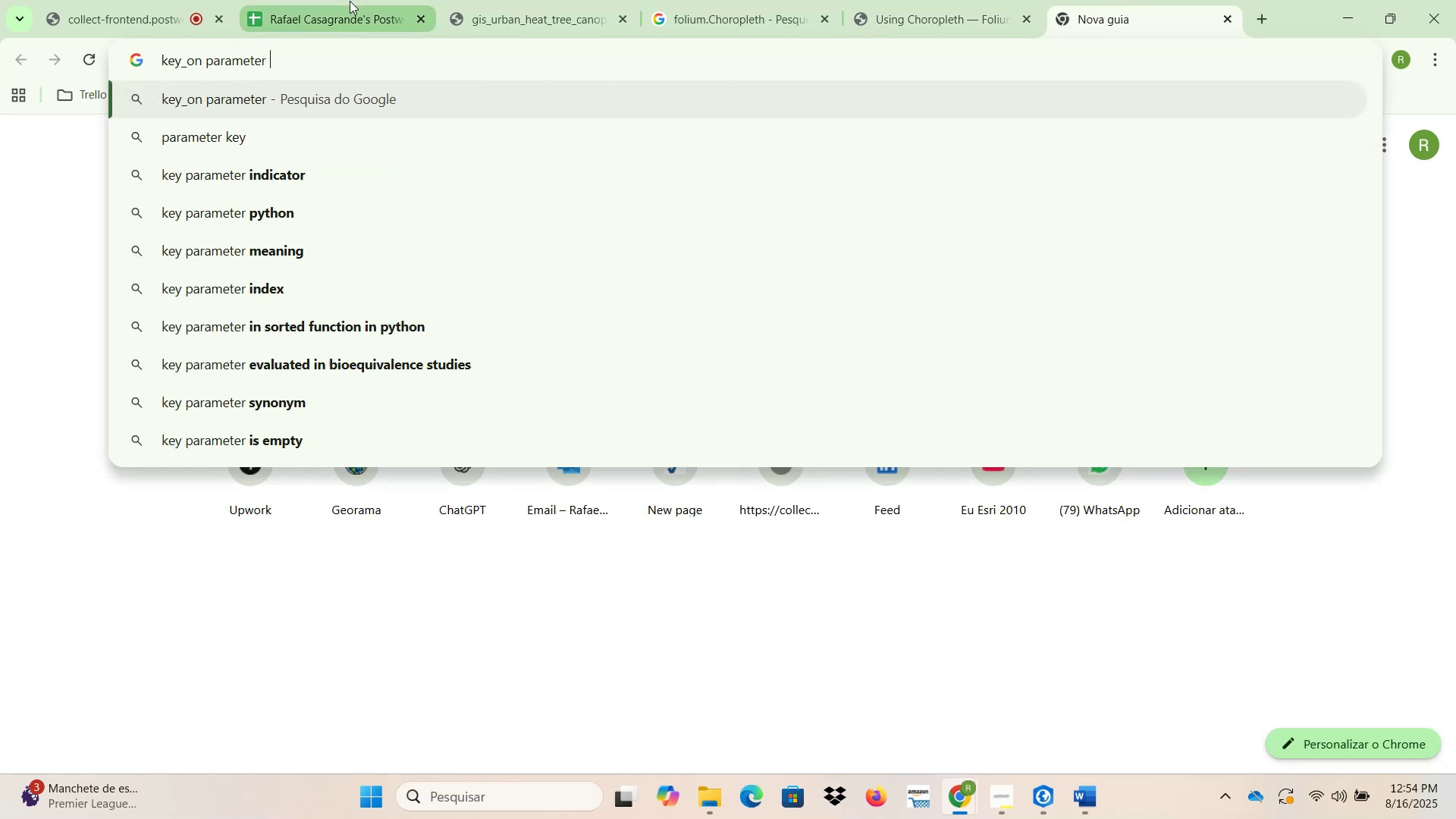 
key(Control+V)
 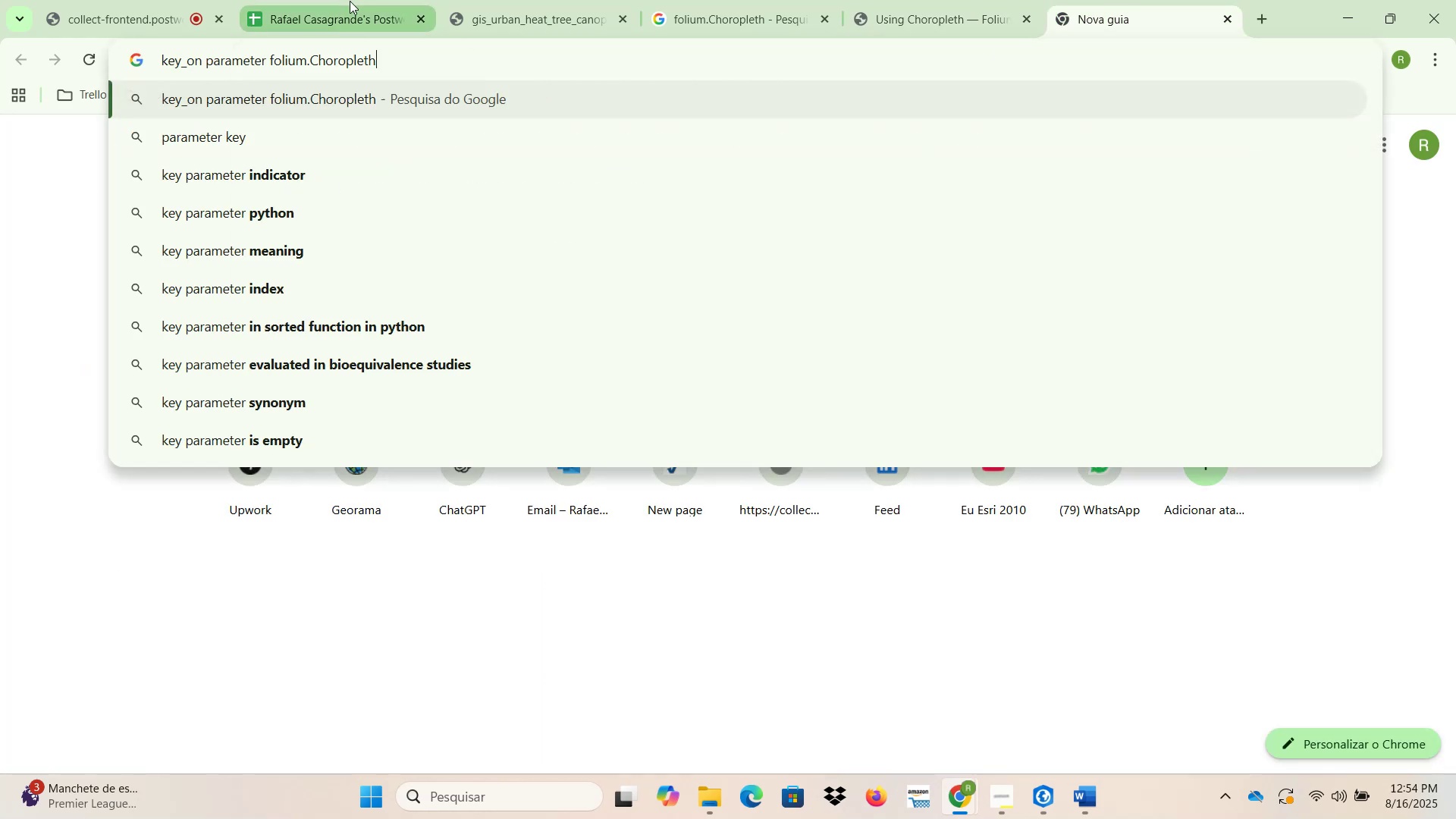 
key(Enter)
 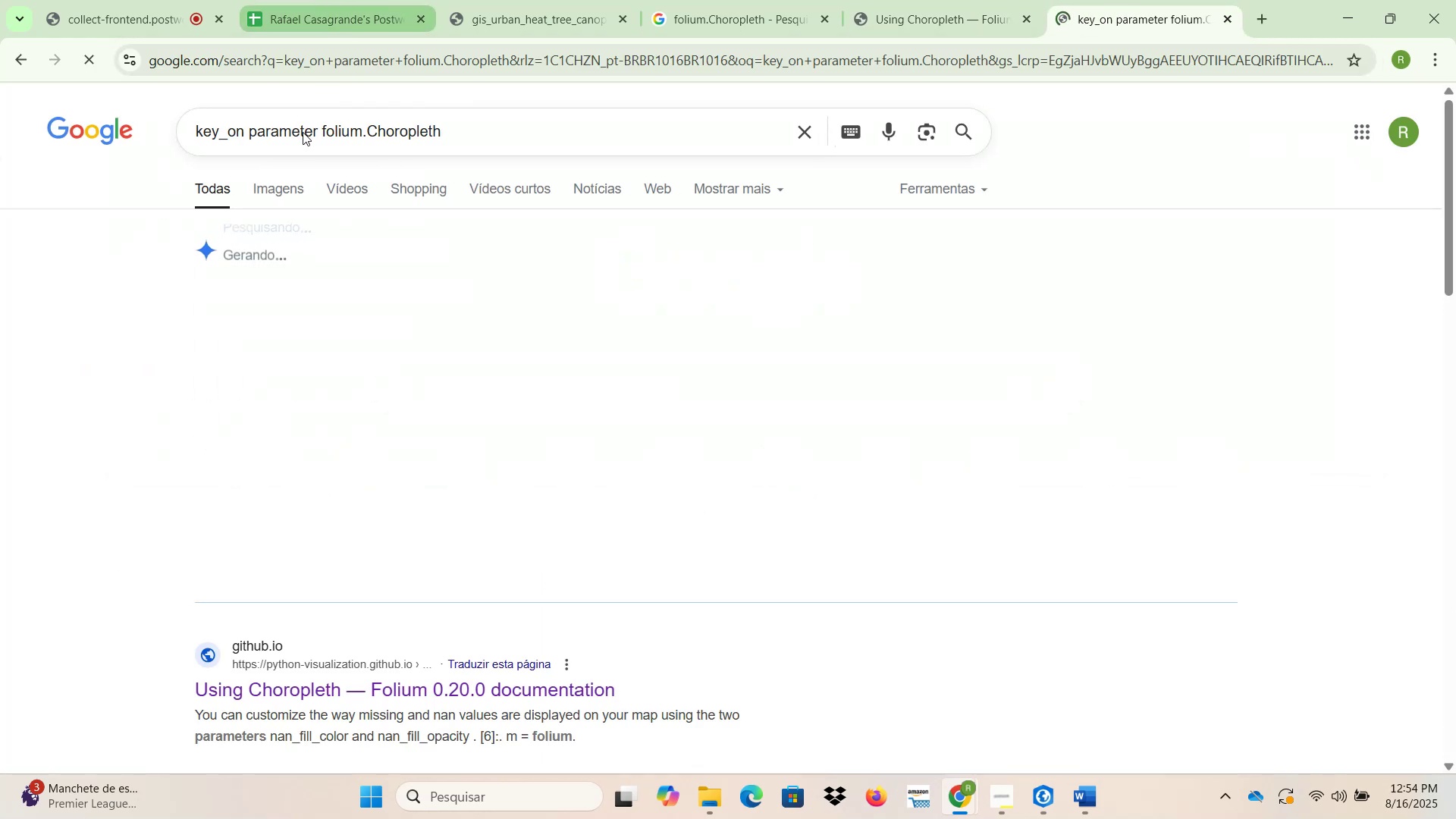 
scroll: coordinate [115, 427], scroll_direction: down, amount: 4.0
 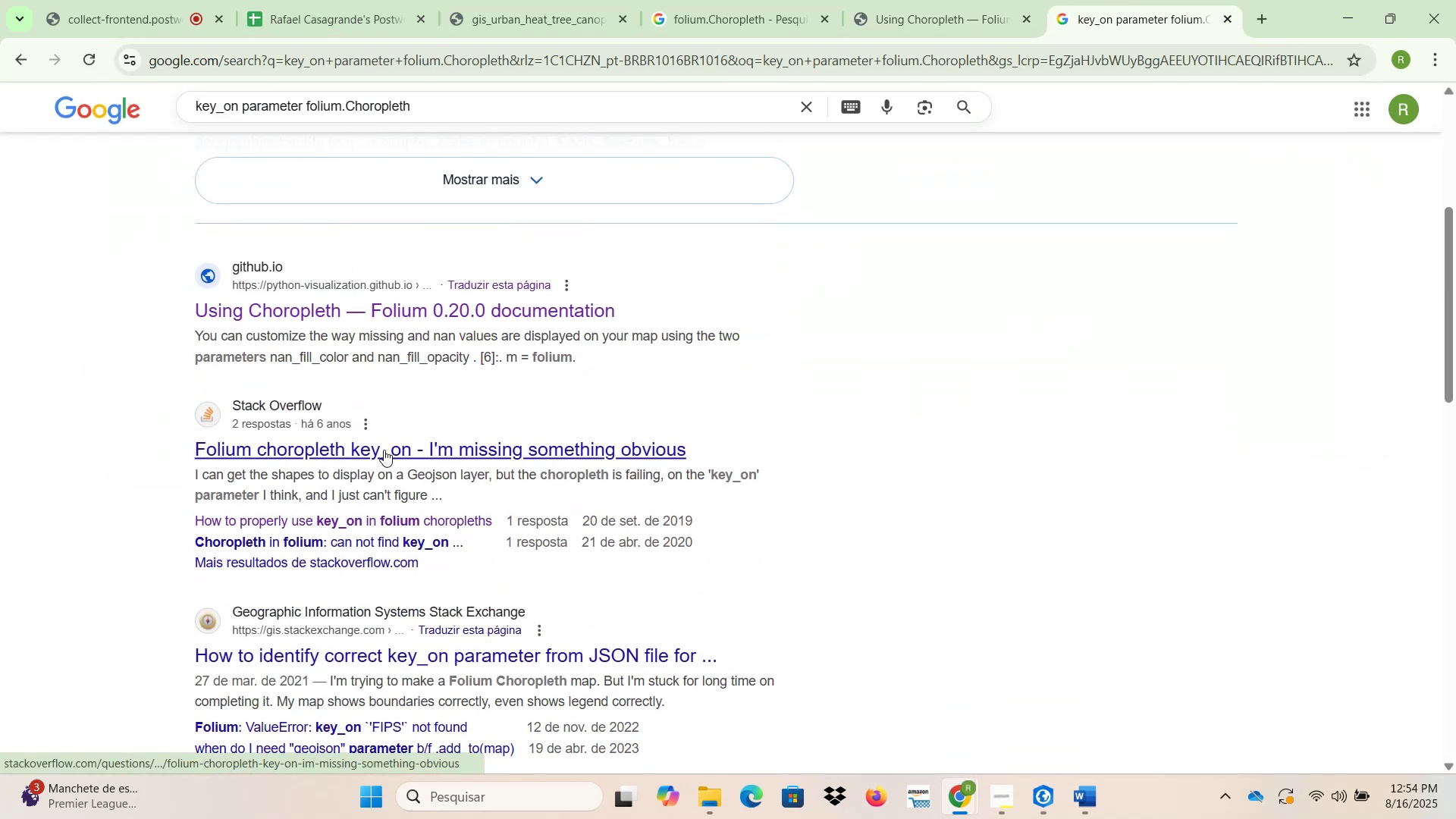 
right_click([385, 450])
 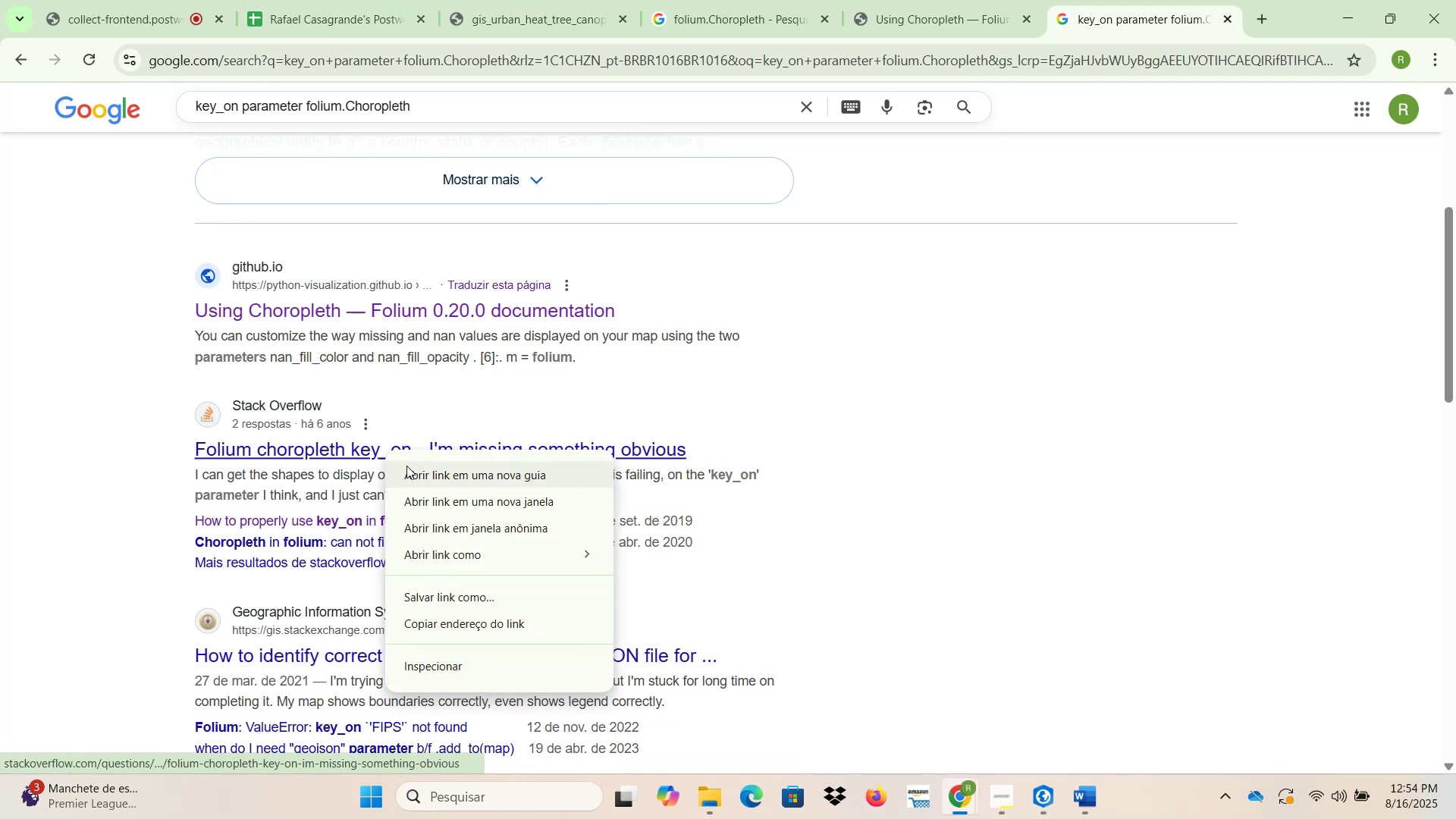 
left_click([410, 470])
 